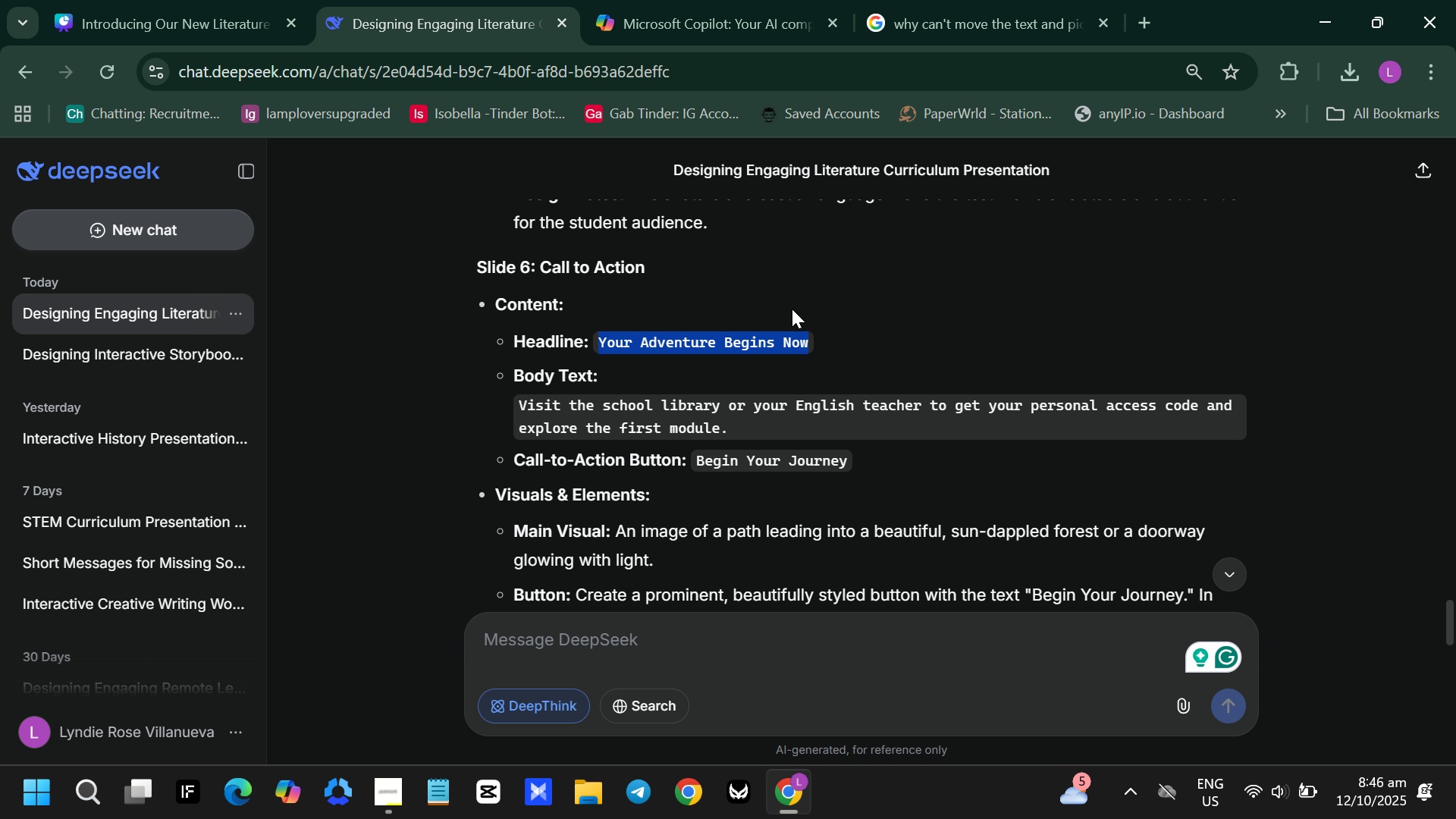 
key(Control+C)
 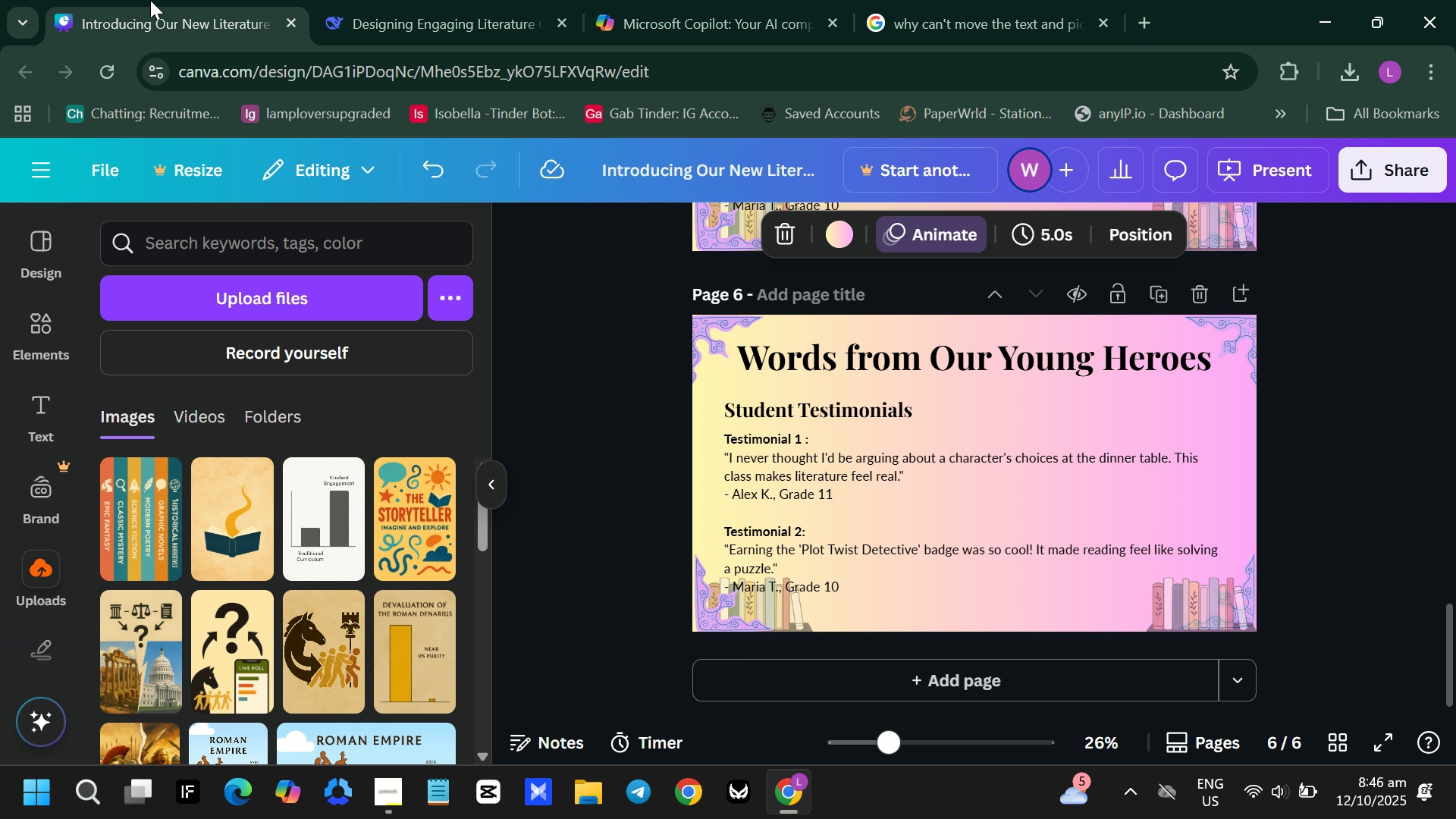 
left_click([150, 0])
 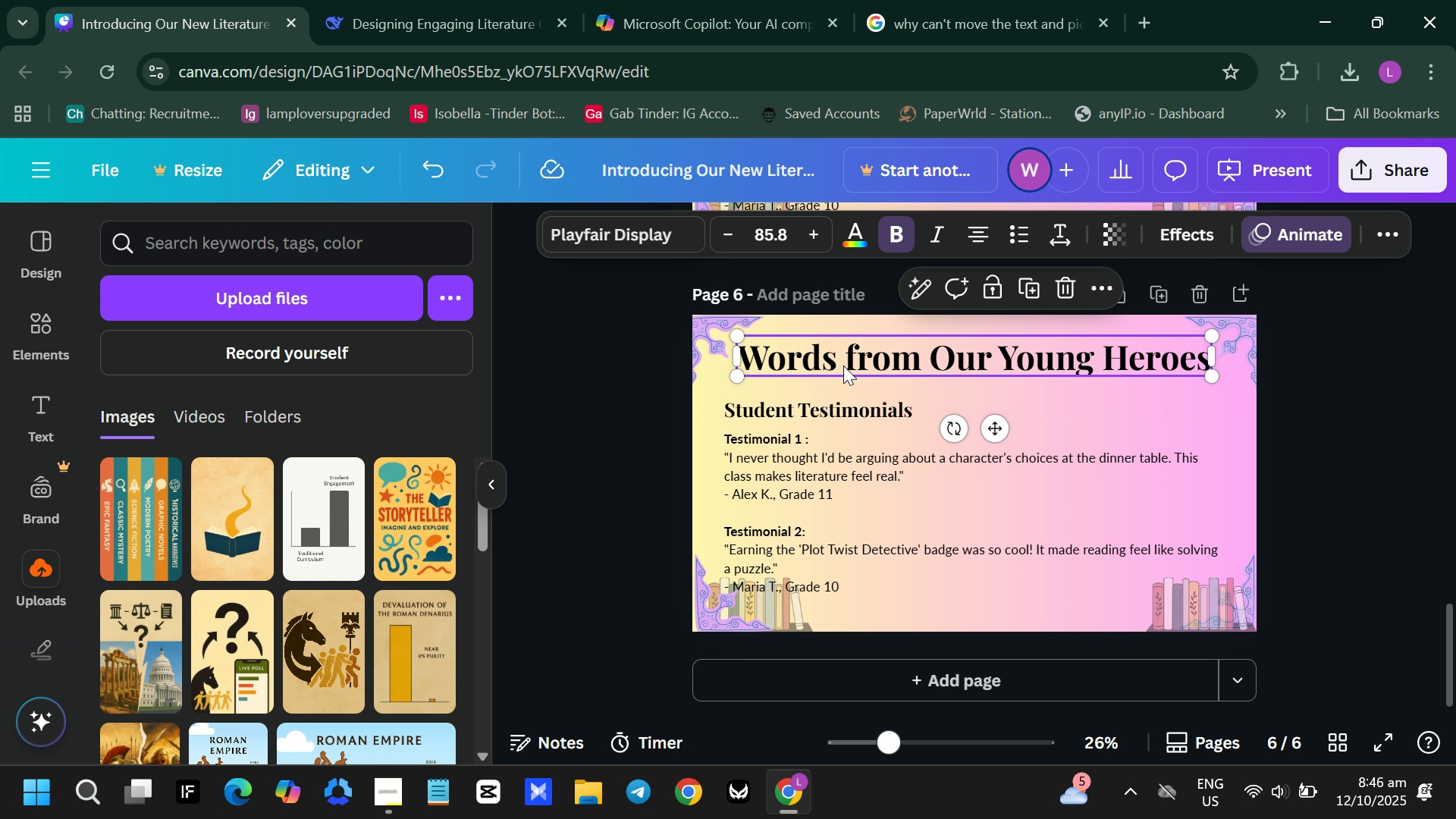 
left_click([843, 366])
 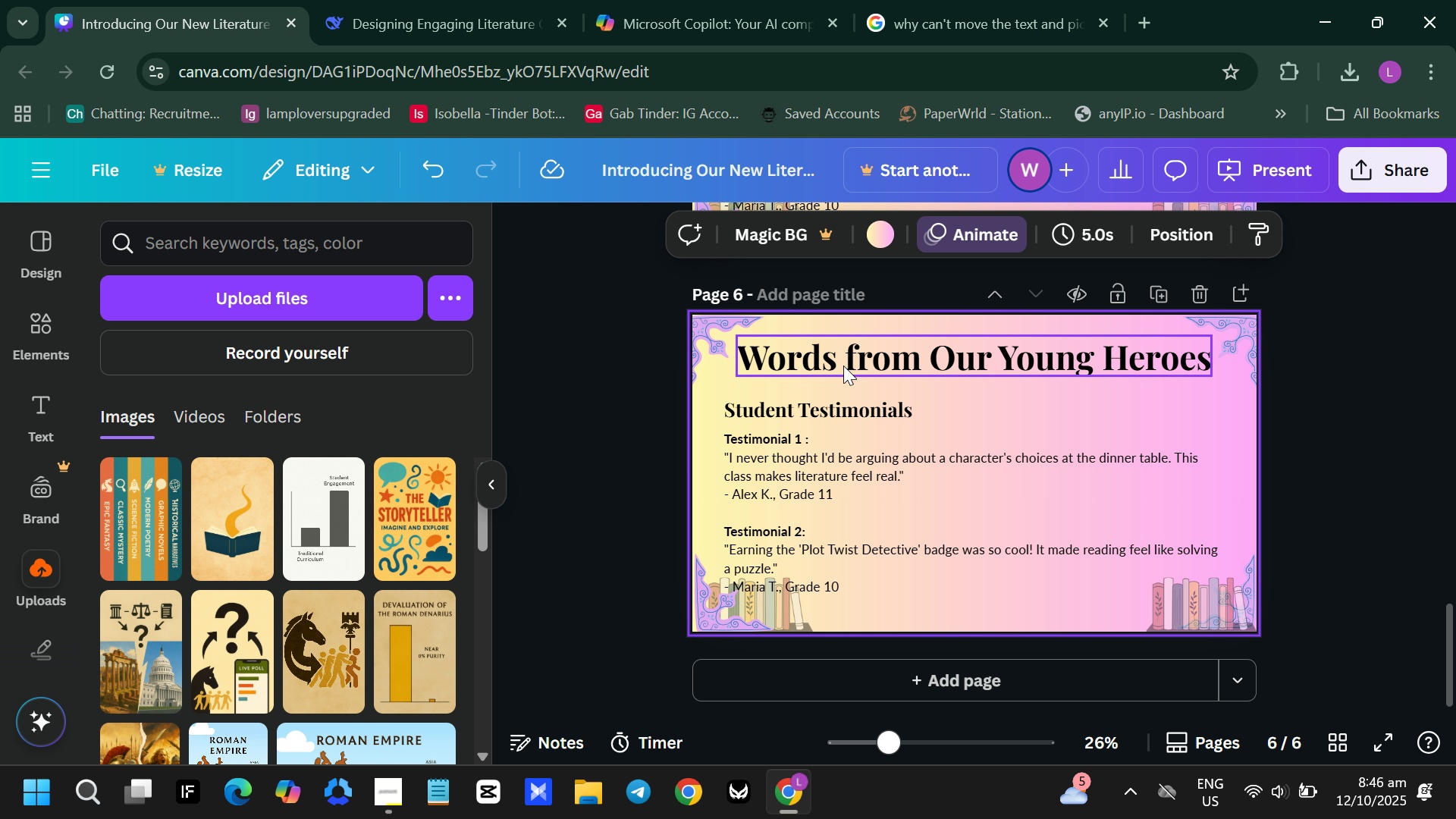 
hold_key(key=ControlLeft, duration=1.53)
left_click([843, 366])
 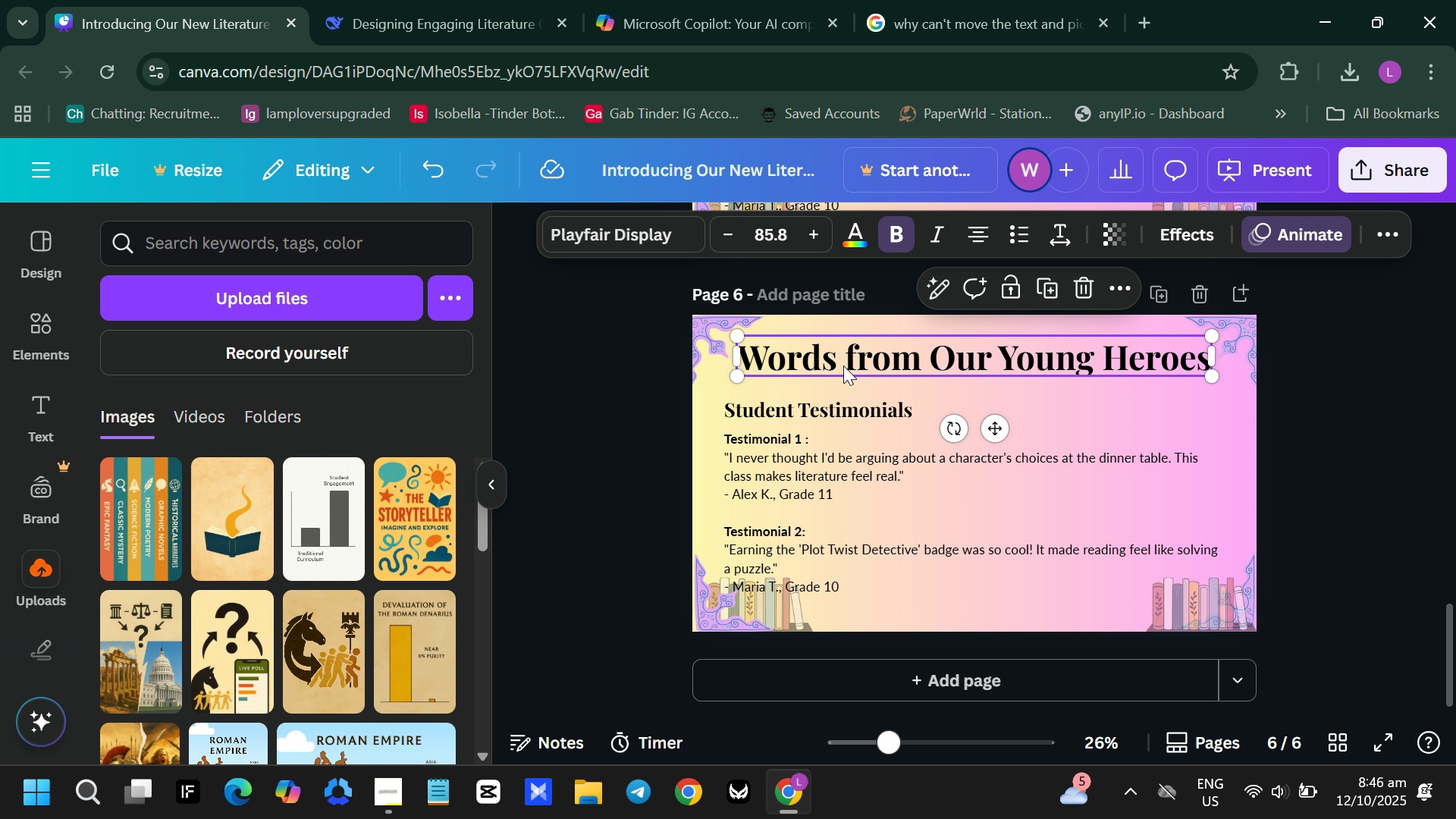 
double_click([843, 366])
 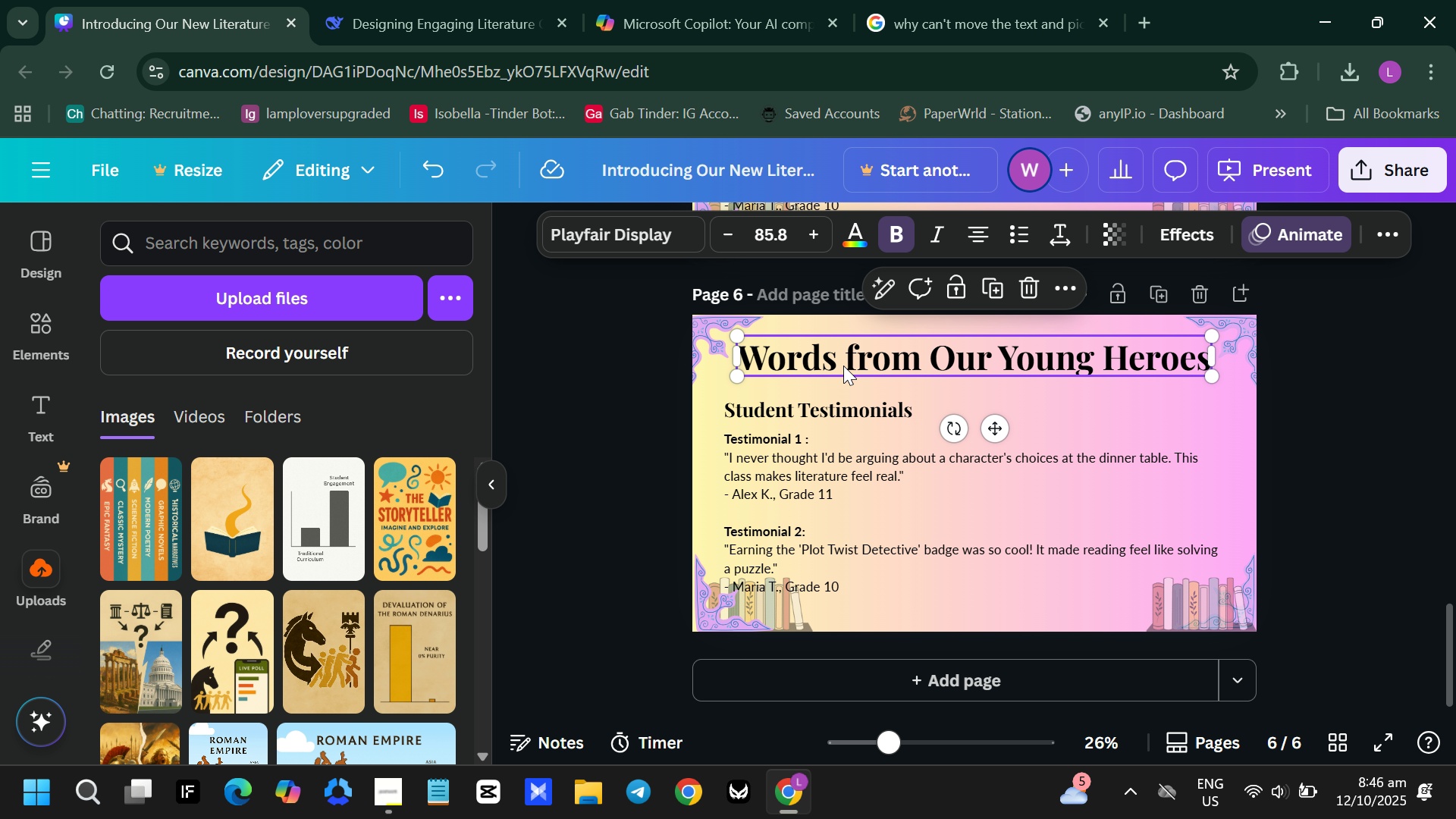 
left_click([843, 366])
 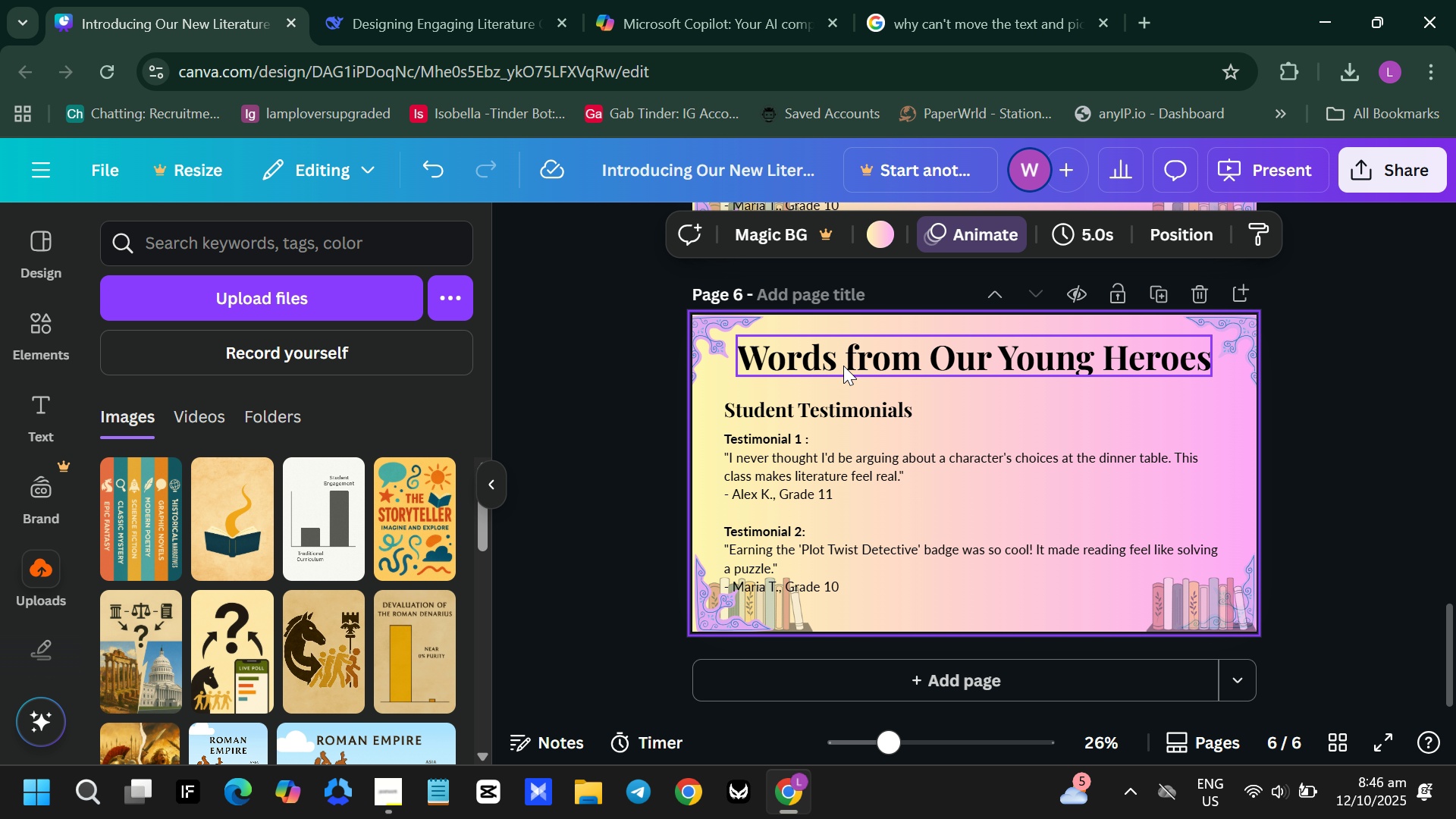 
hold_key(key=ControlLeft, duration=0.38)
double_click([843, 366])
 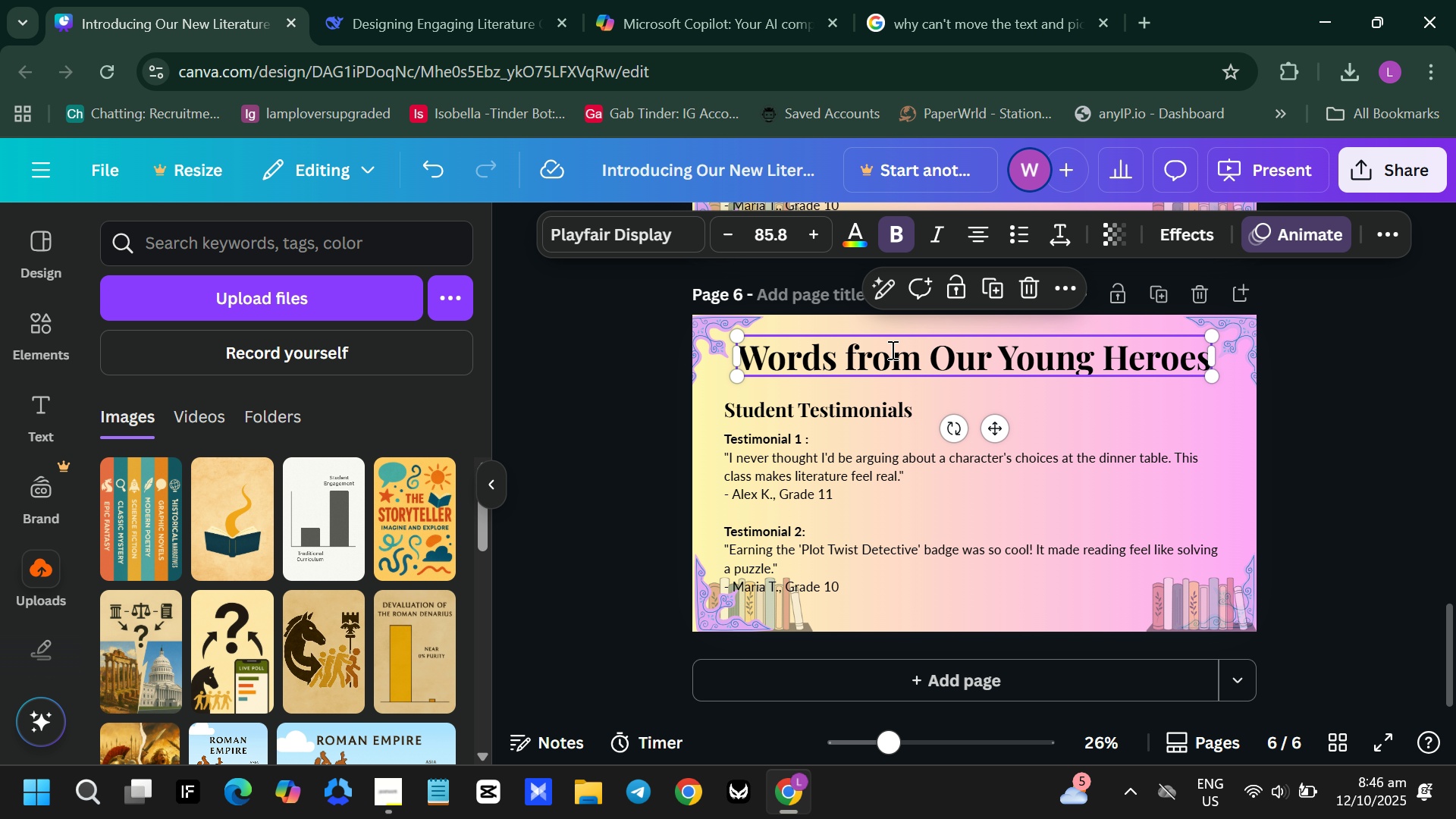 
double_click([891, 350])
 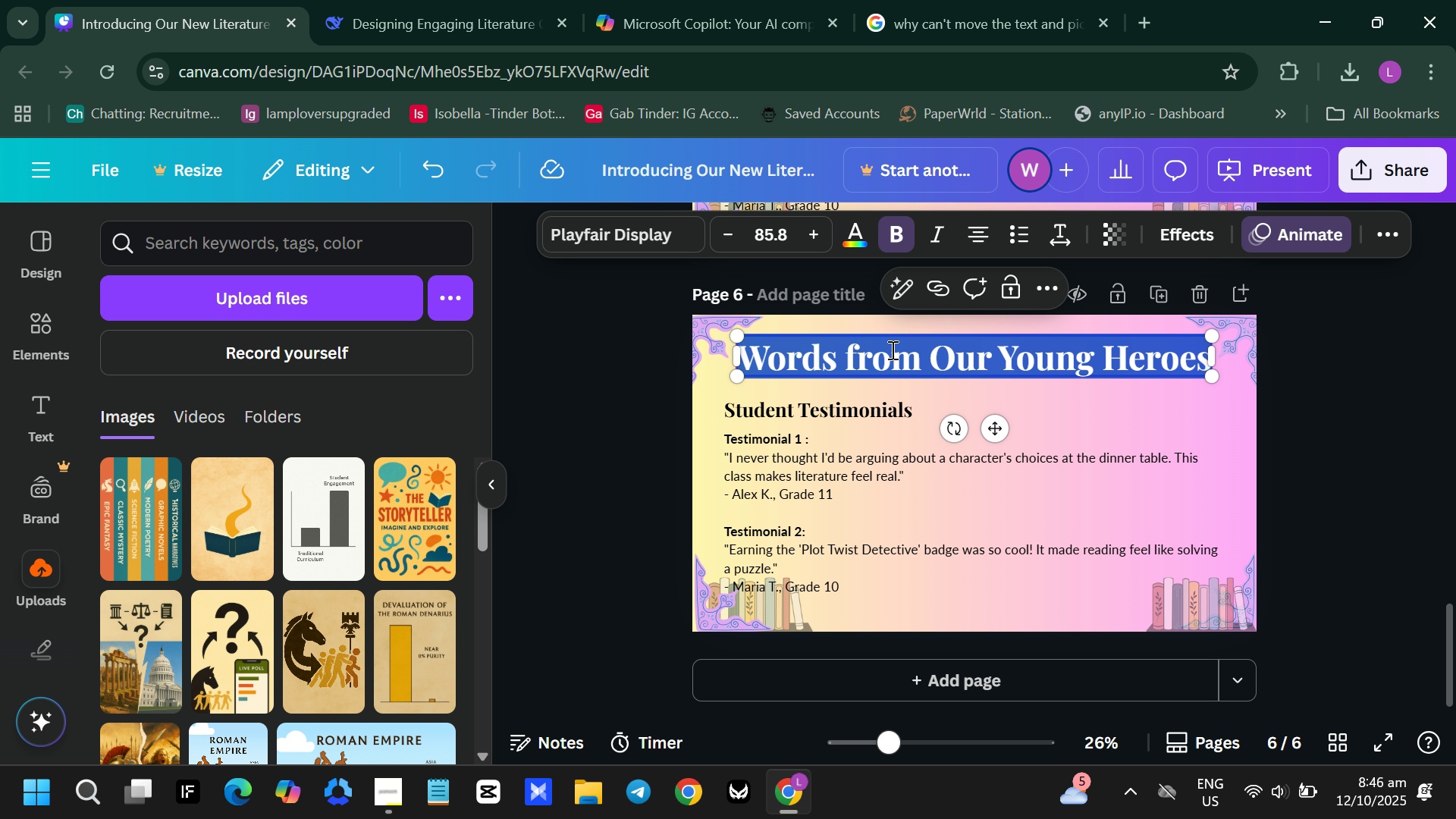 
triple_click([891, 350])
 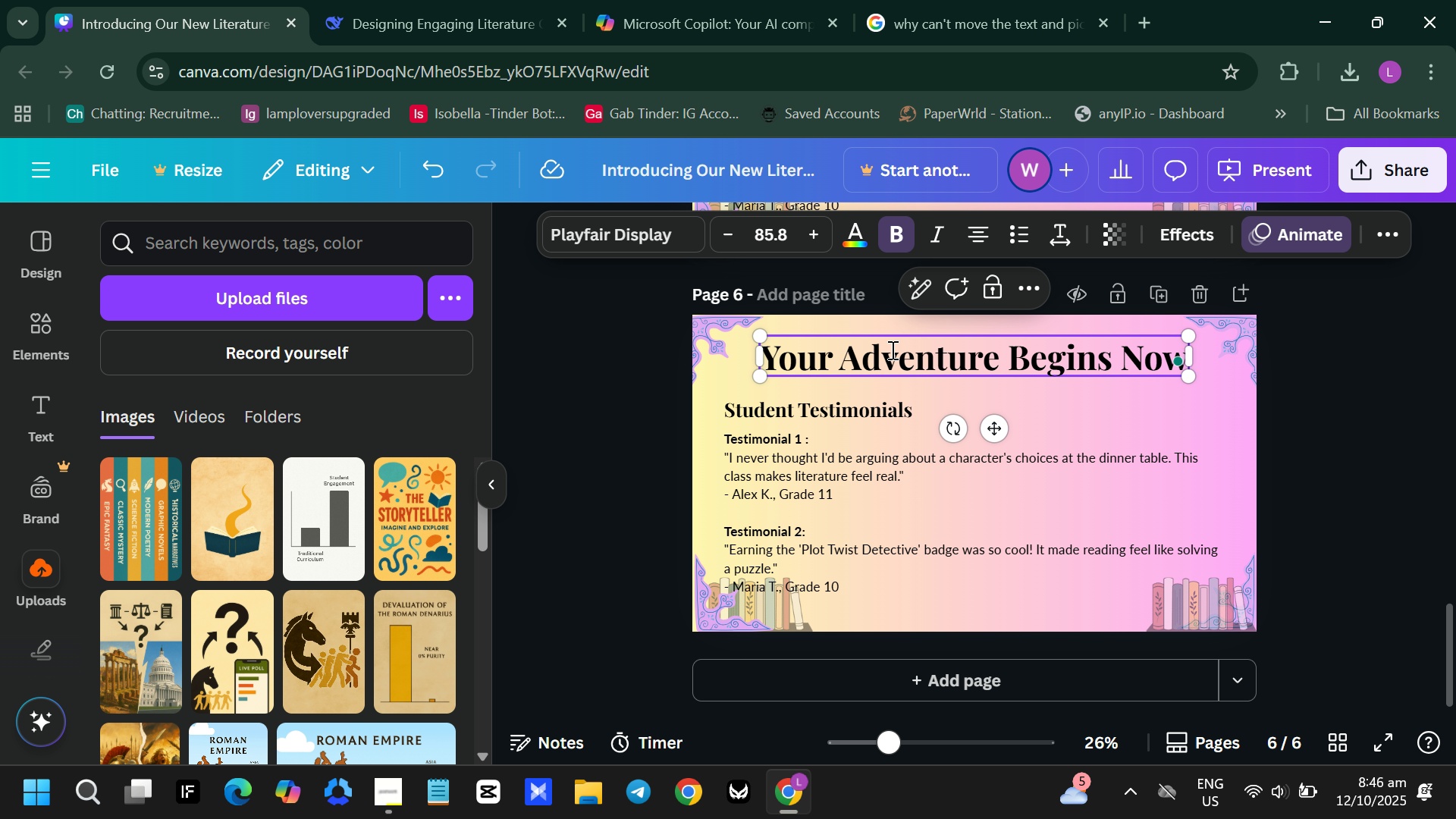 
key(Control+ControlLeft)
 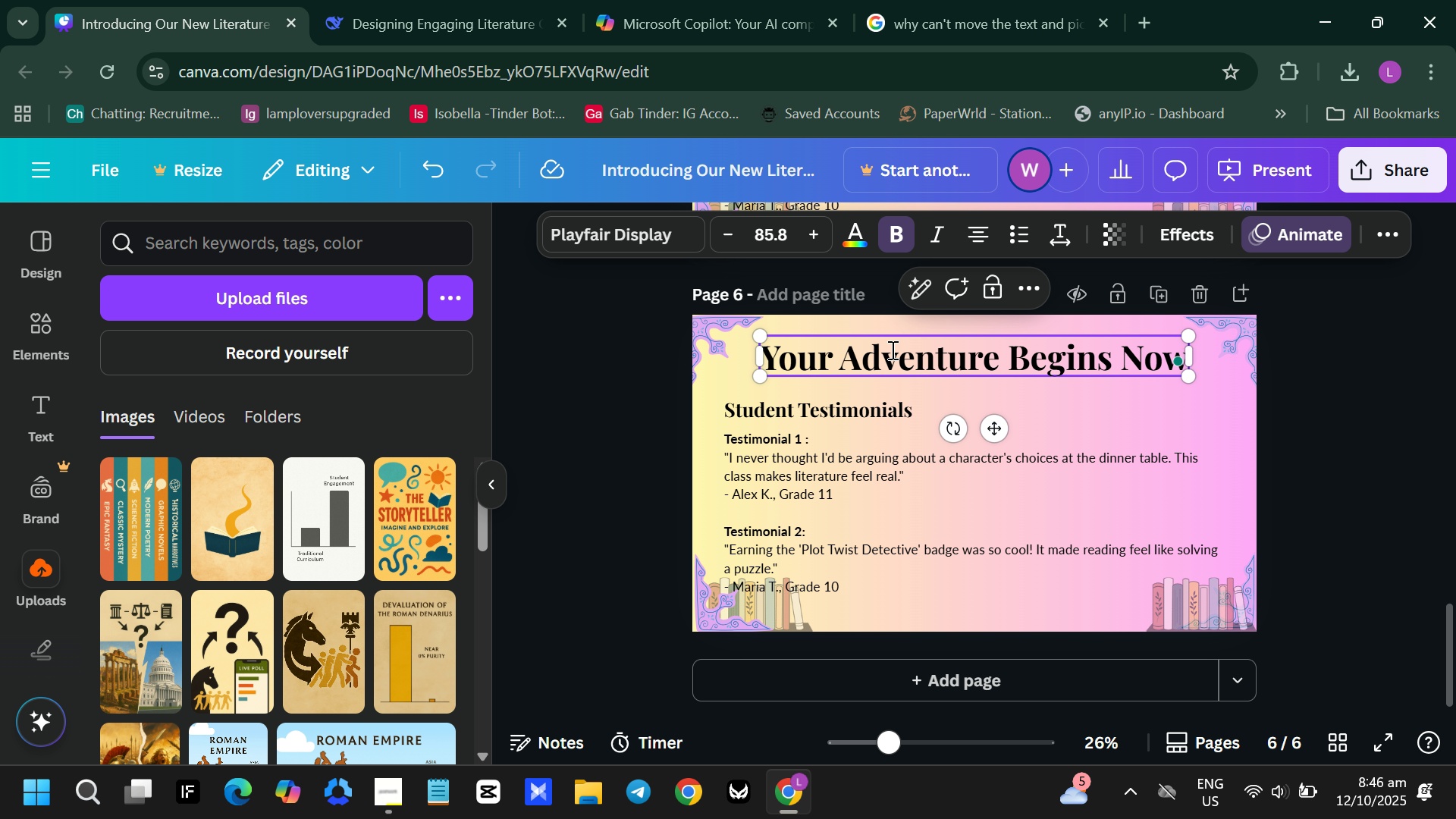 
key(Control+V)
 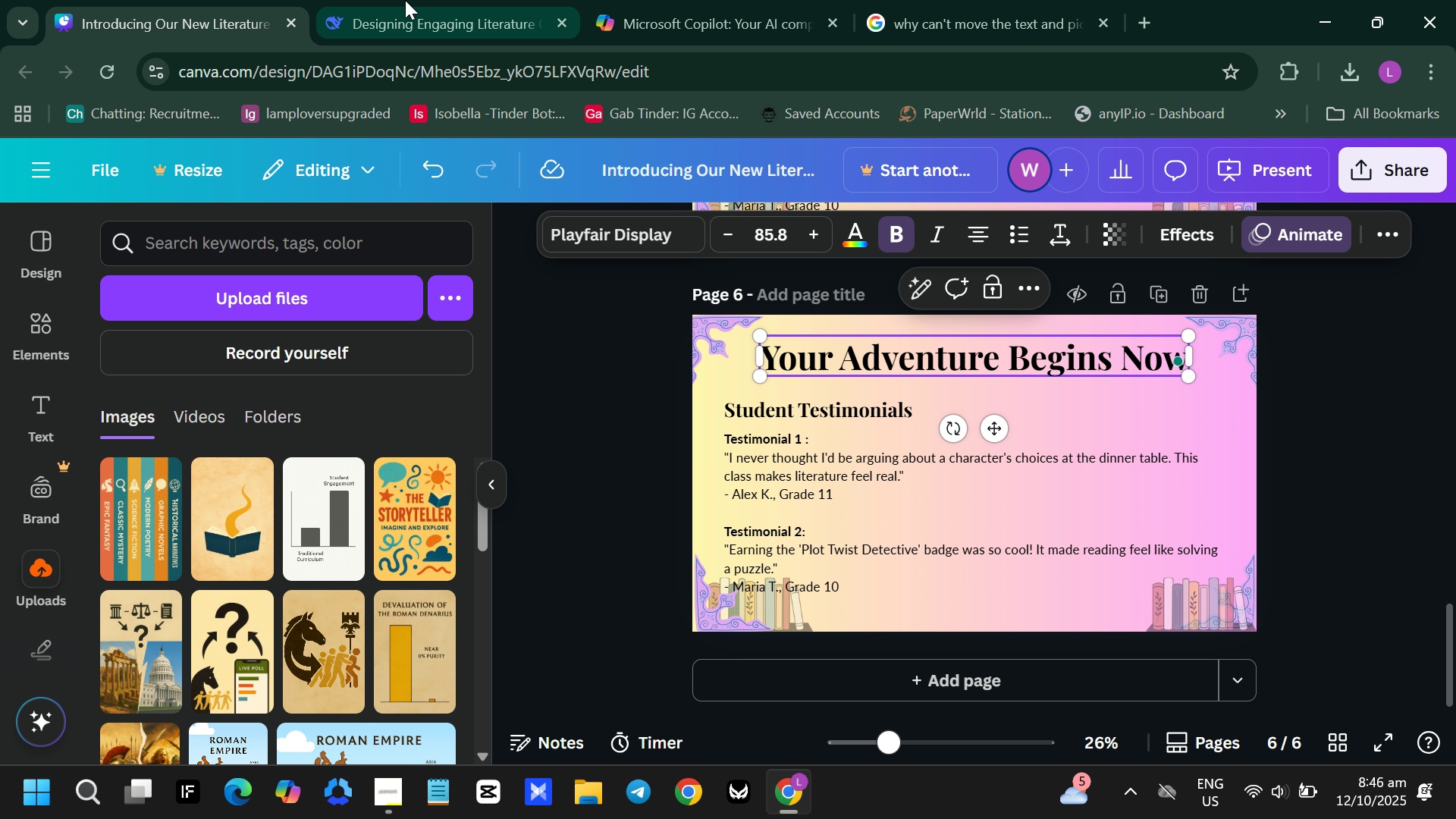 
left_click([391, 0])
 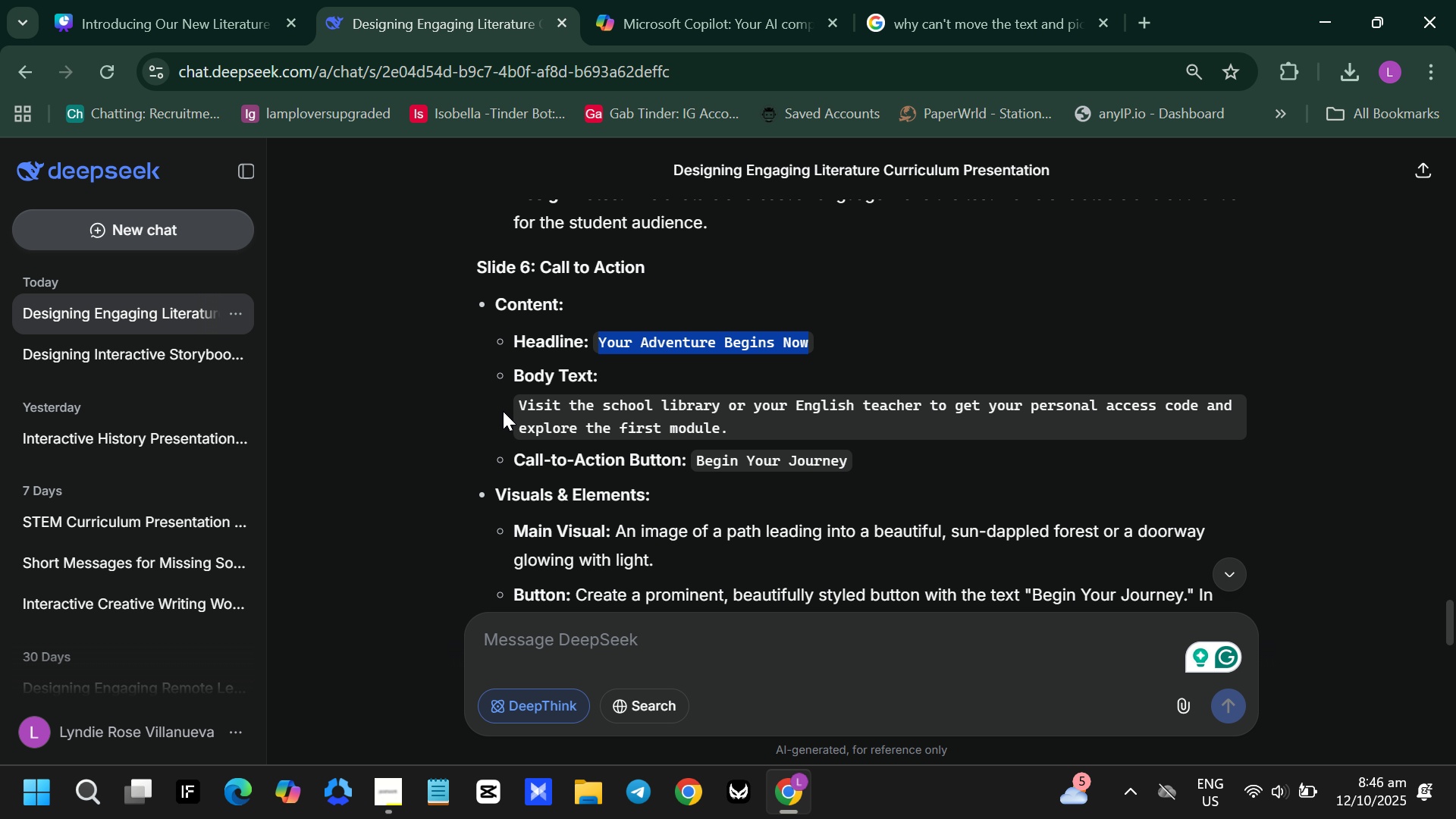 
left_click_drag(start_coordinate=[510, 411], to_coordinate=[774, 423])
 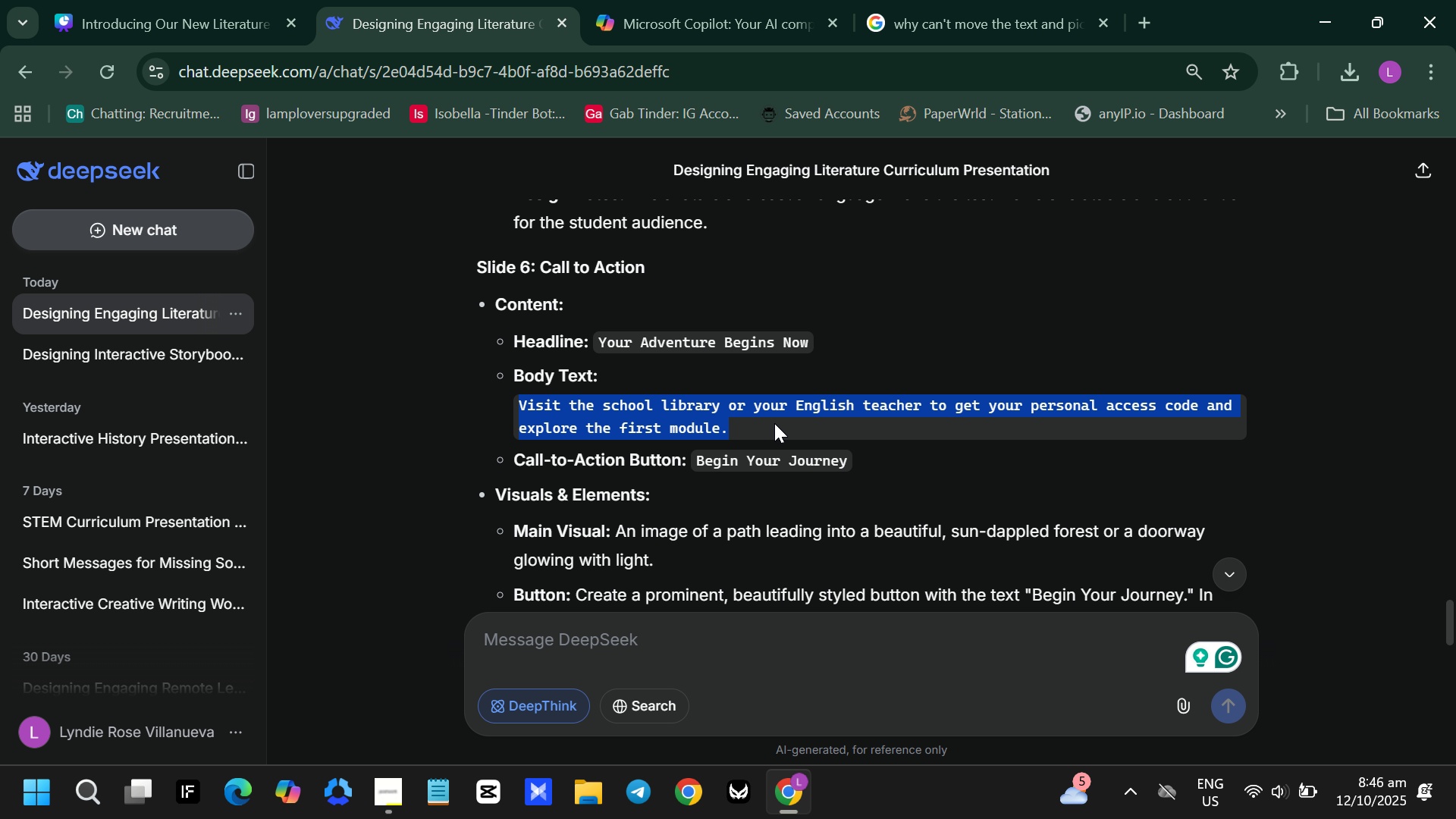 
key(Control+C)
 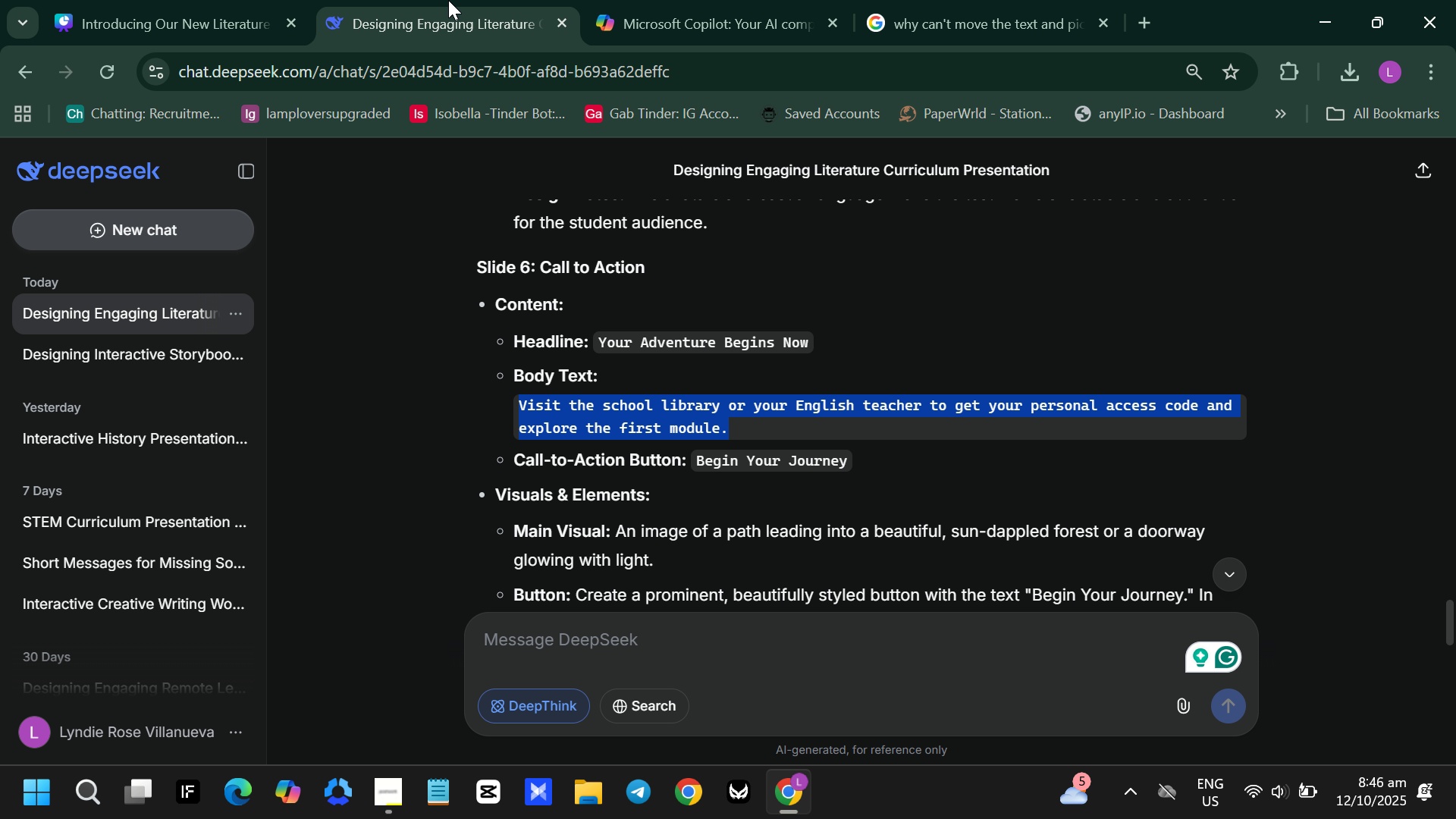 
left_click([143, 0])
 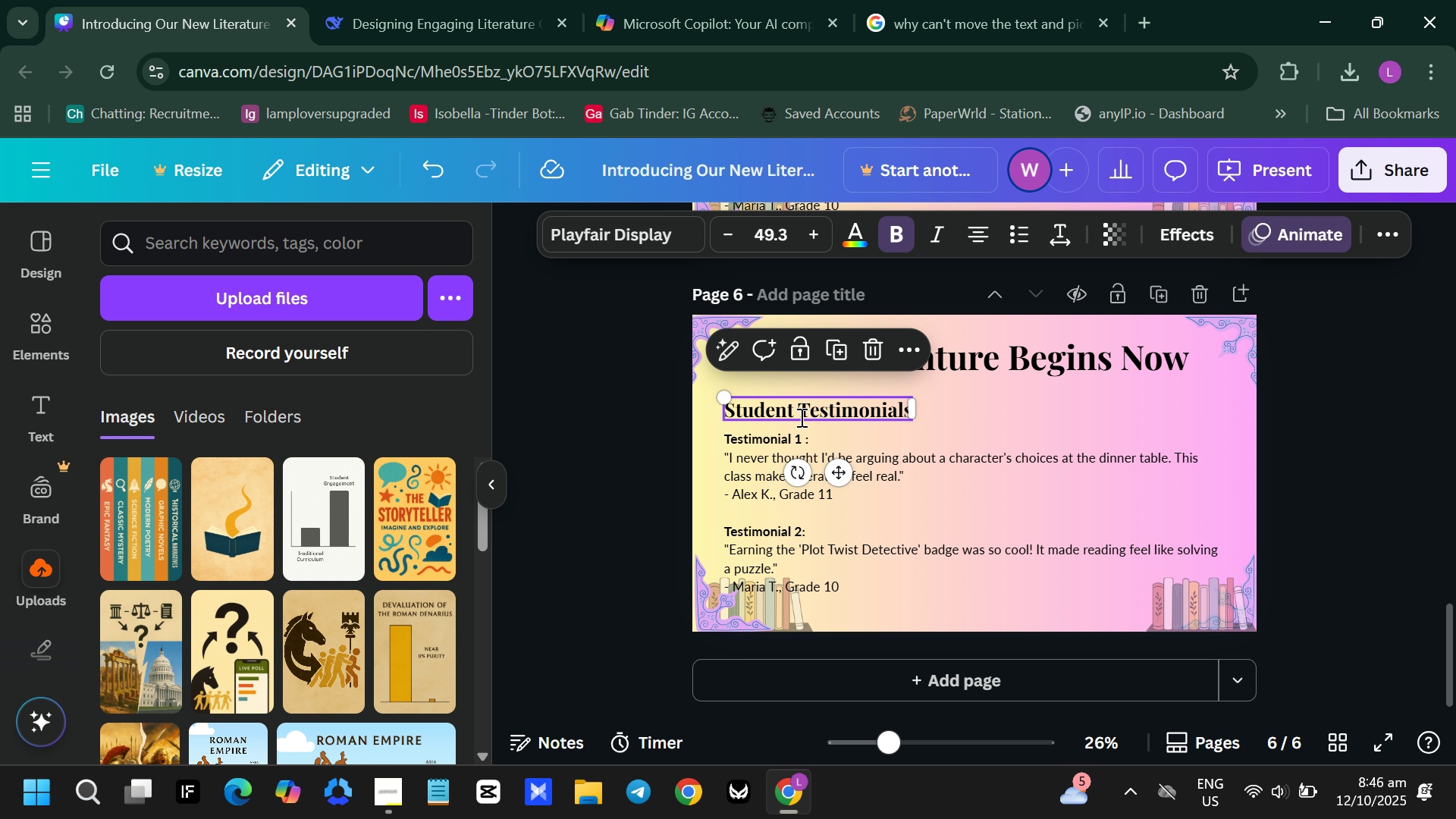 
double_click([800, 417])
 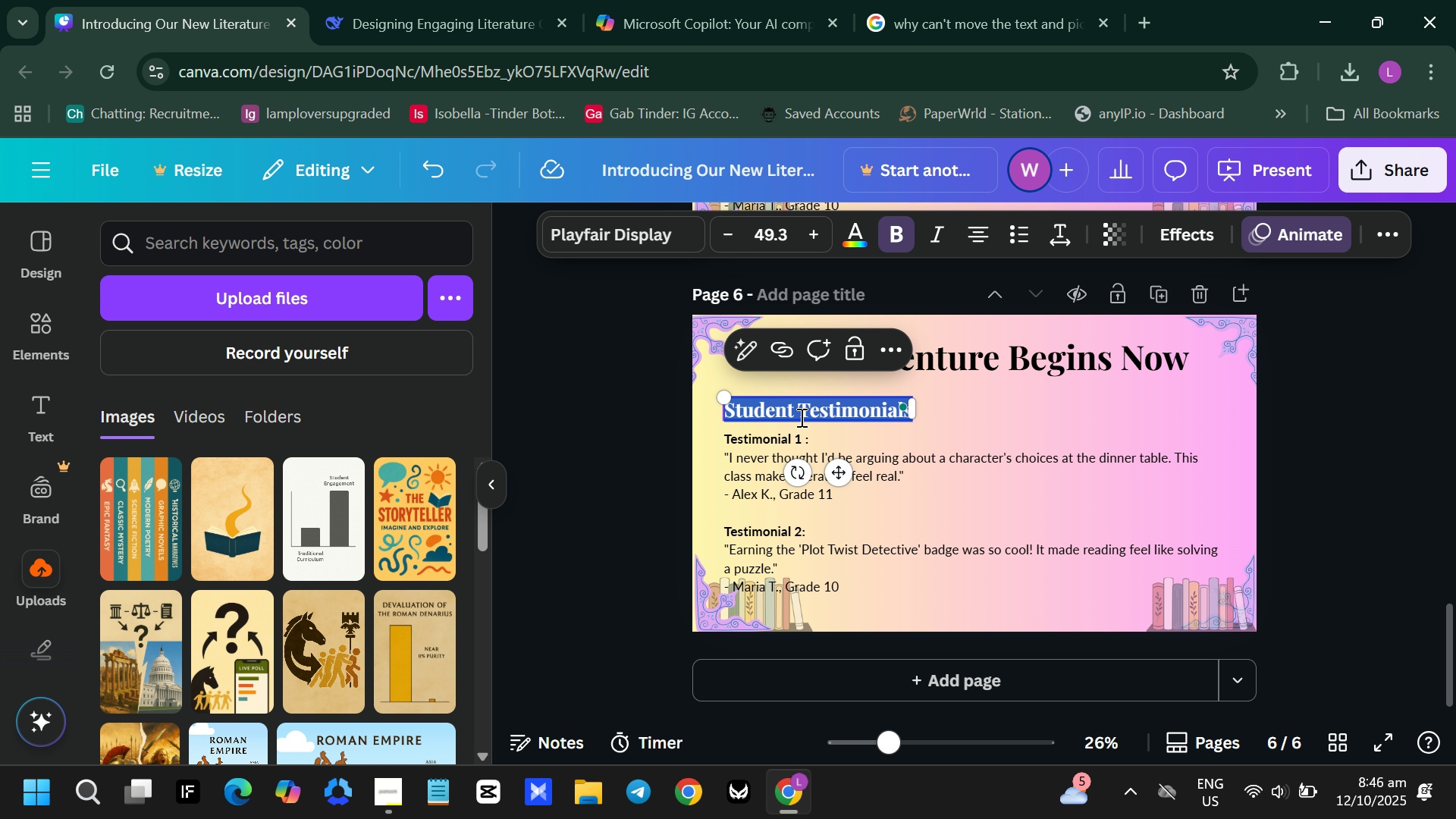 
triple_click([800, 417])
 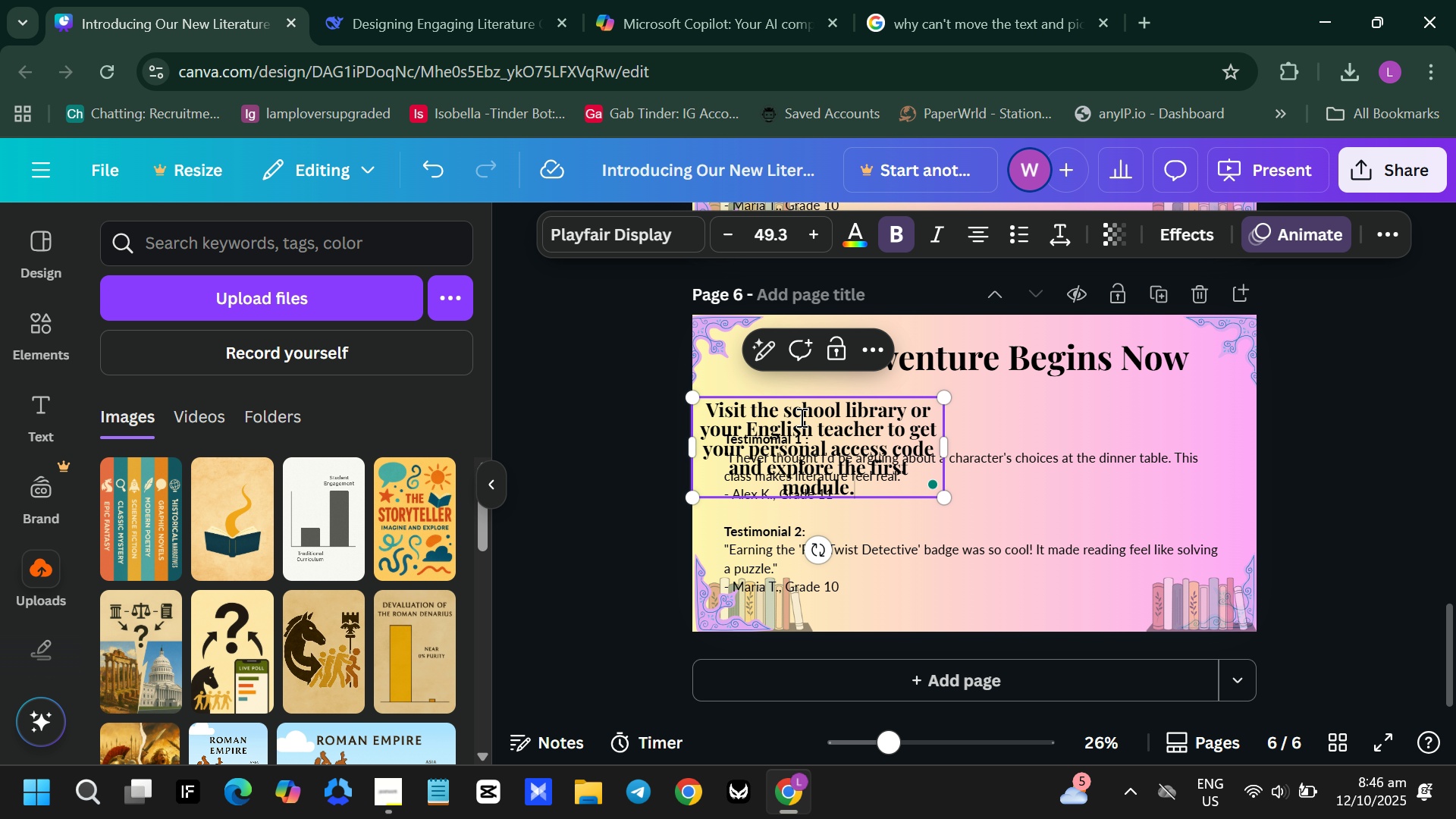 
key(Control+ControlLeft)
 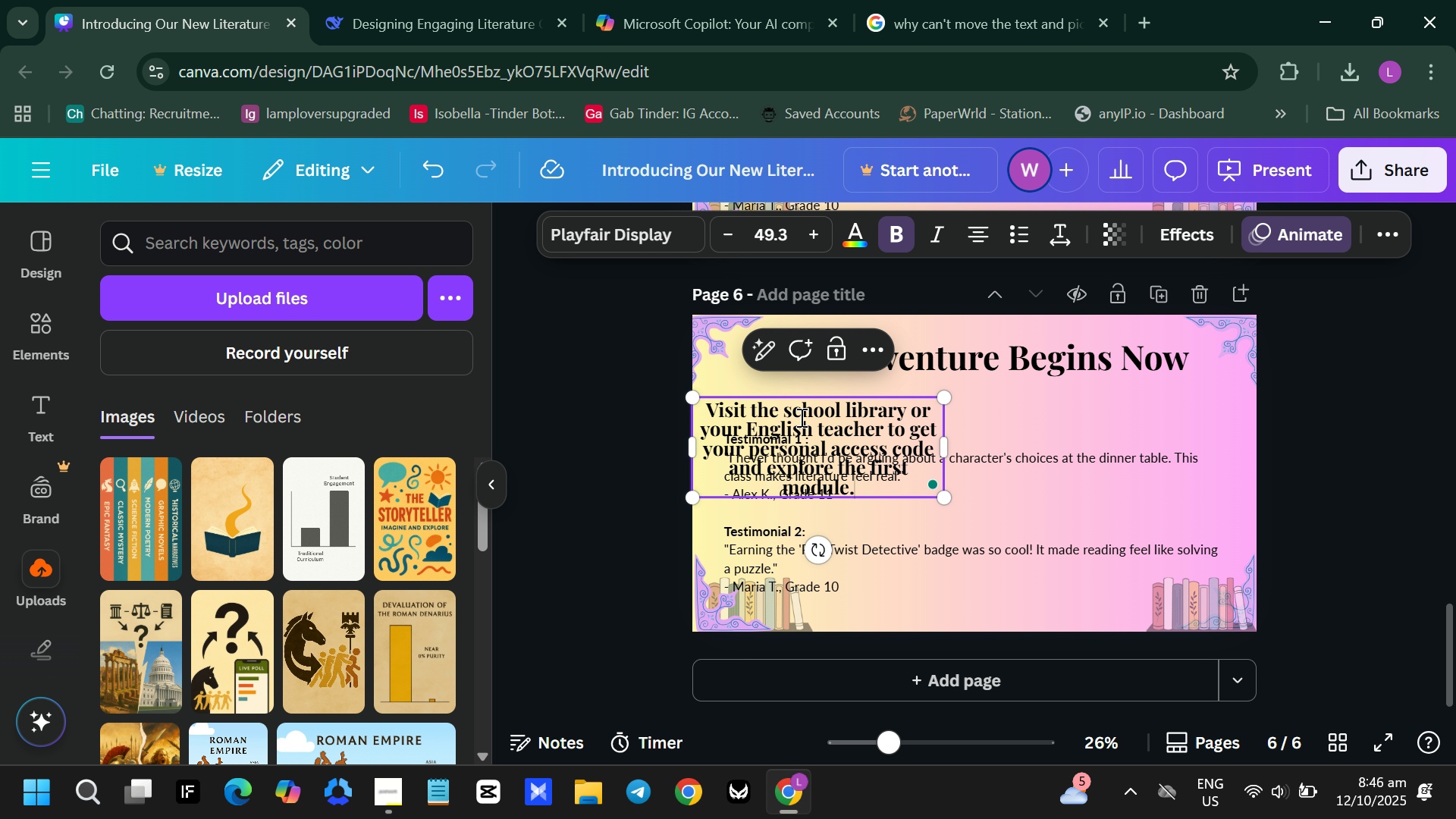 
key(Control+V)
 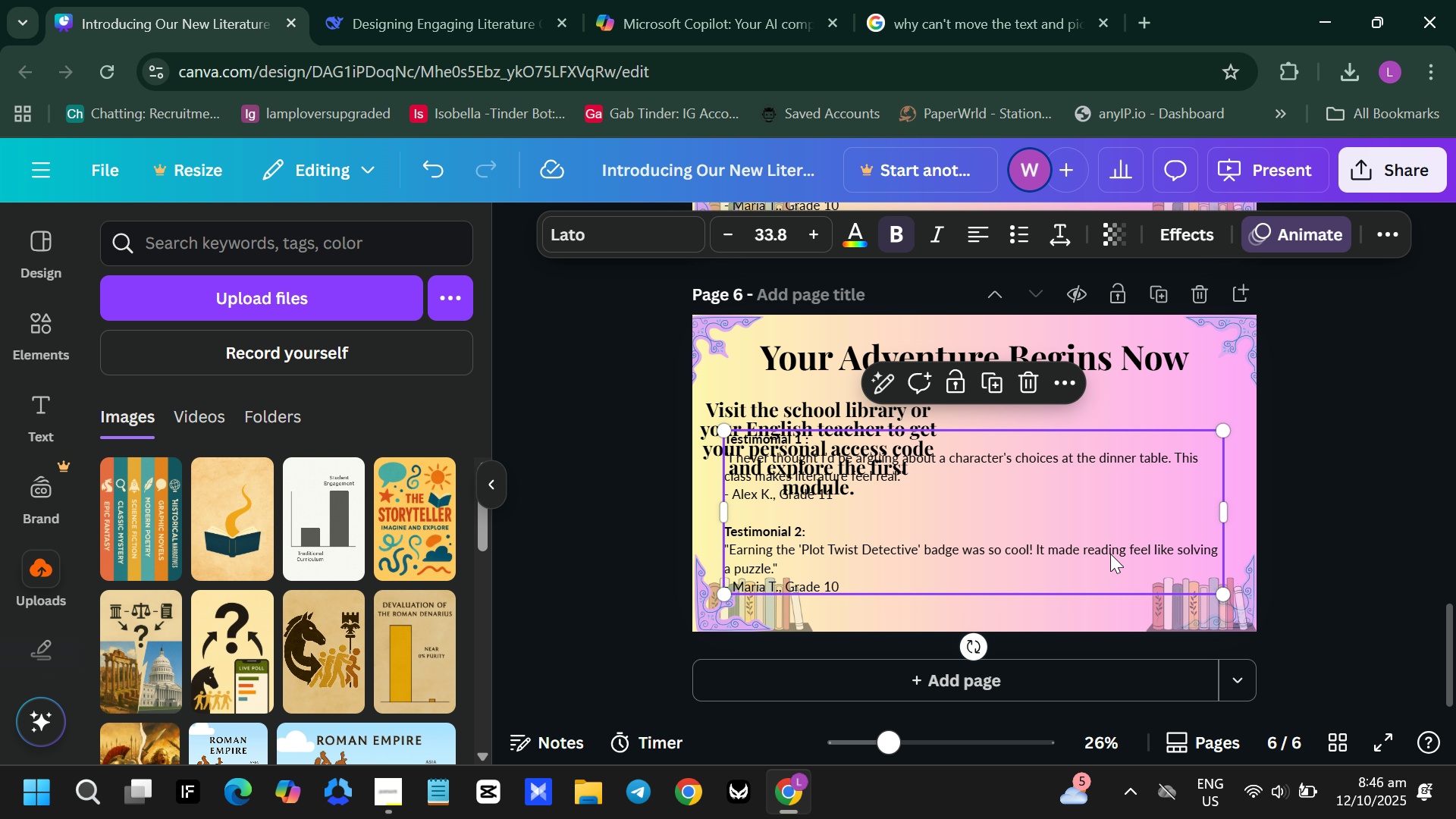 
key(Backspace)
 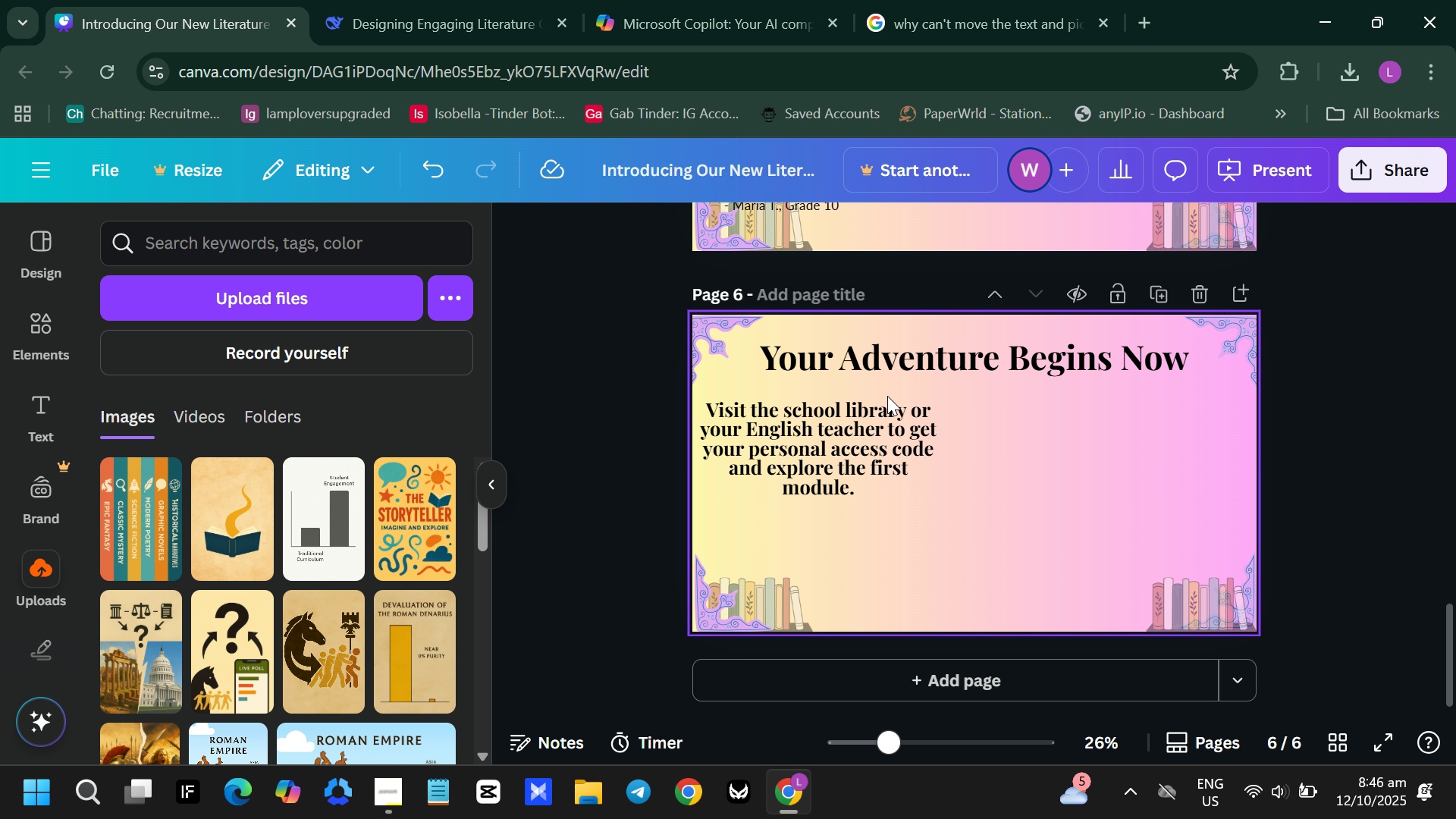 
left_click_drag(start_coordinate=[886, 398], to_coordinate=[886, 402])
 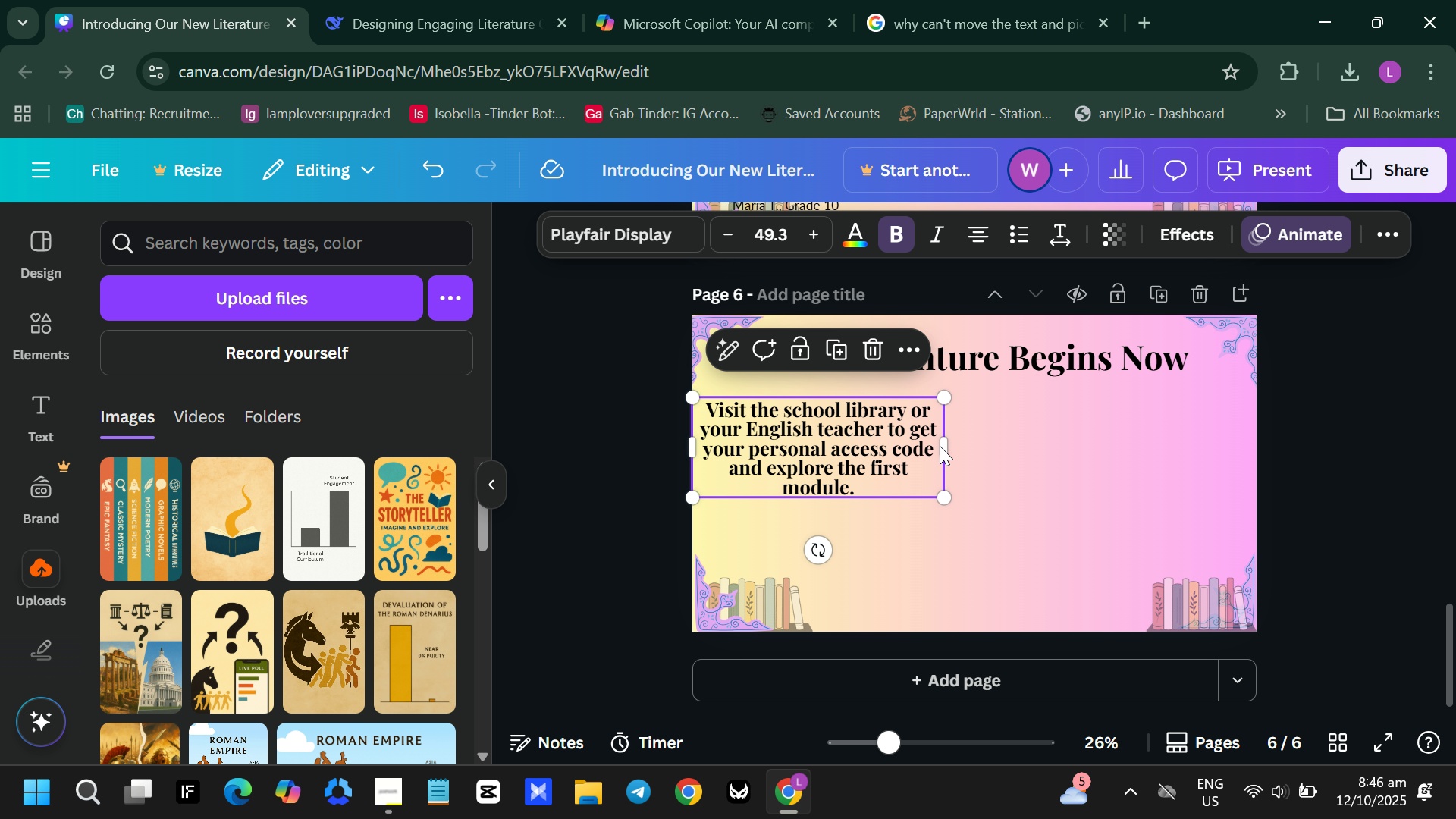 
left_click([940, 446])
 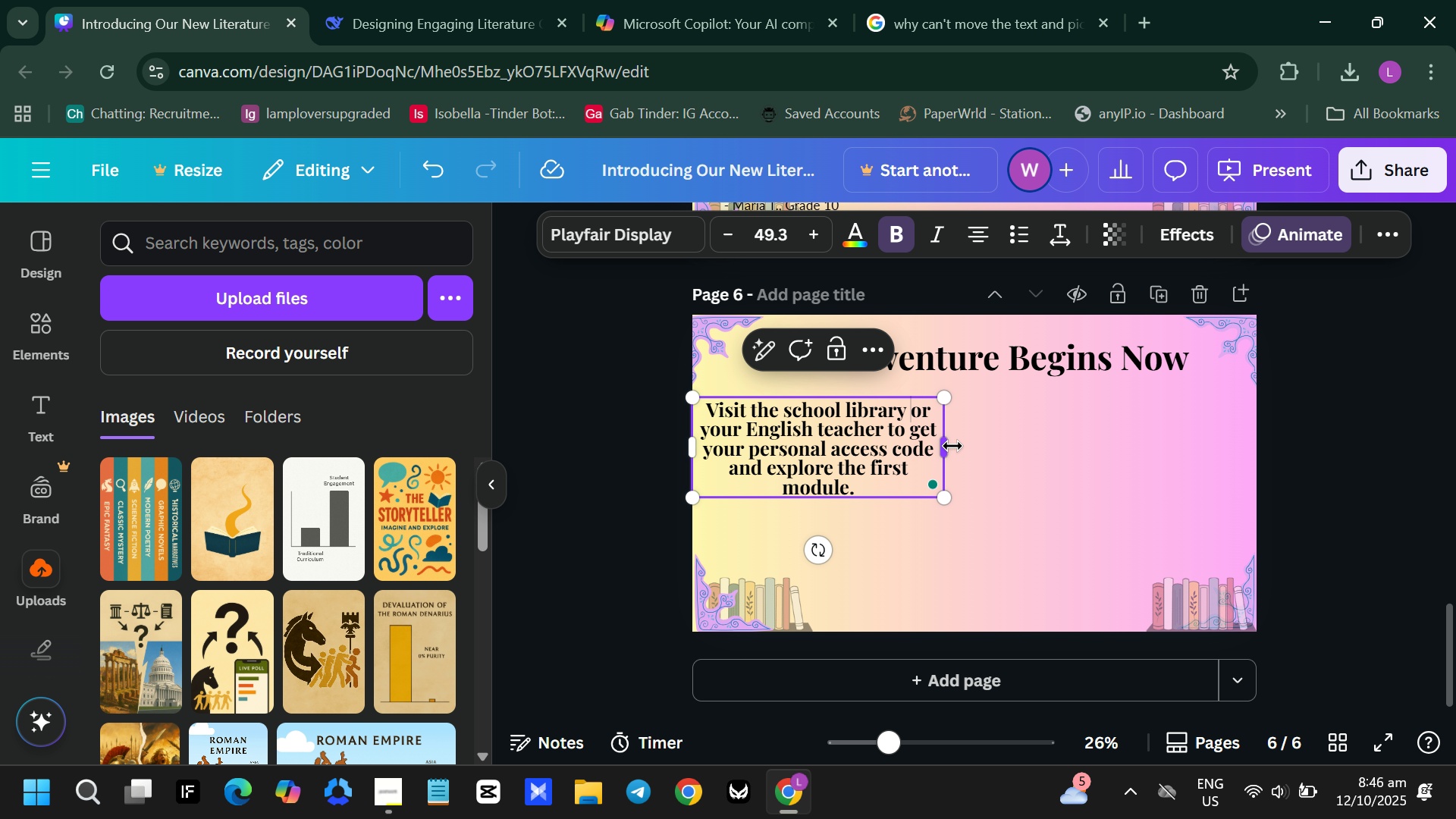 
left_click_drag(start_coordinate=[952, 446], to_coordinate=[1248, 449])
 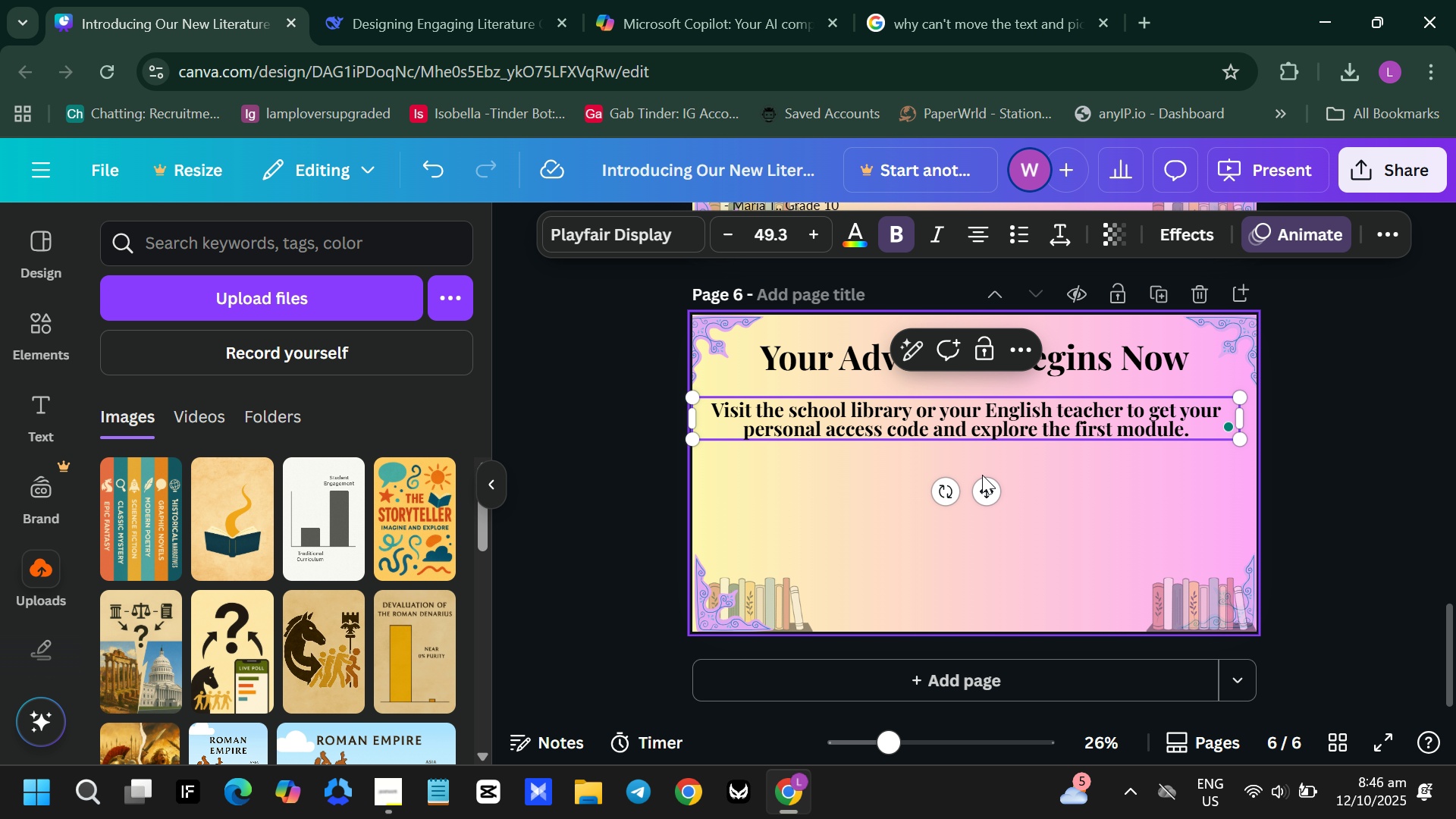 
left_click_drag(start_coordinate=[980, 493], to_coordinate=[997, 516])
 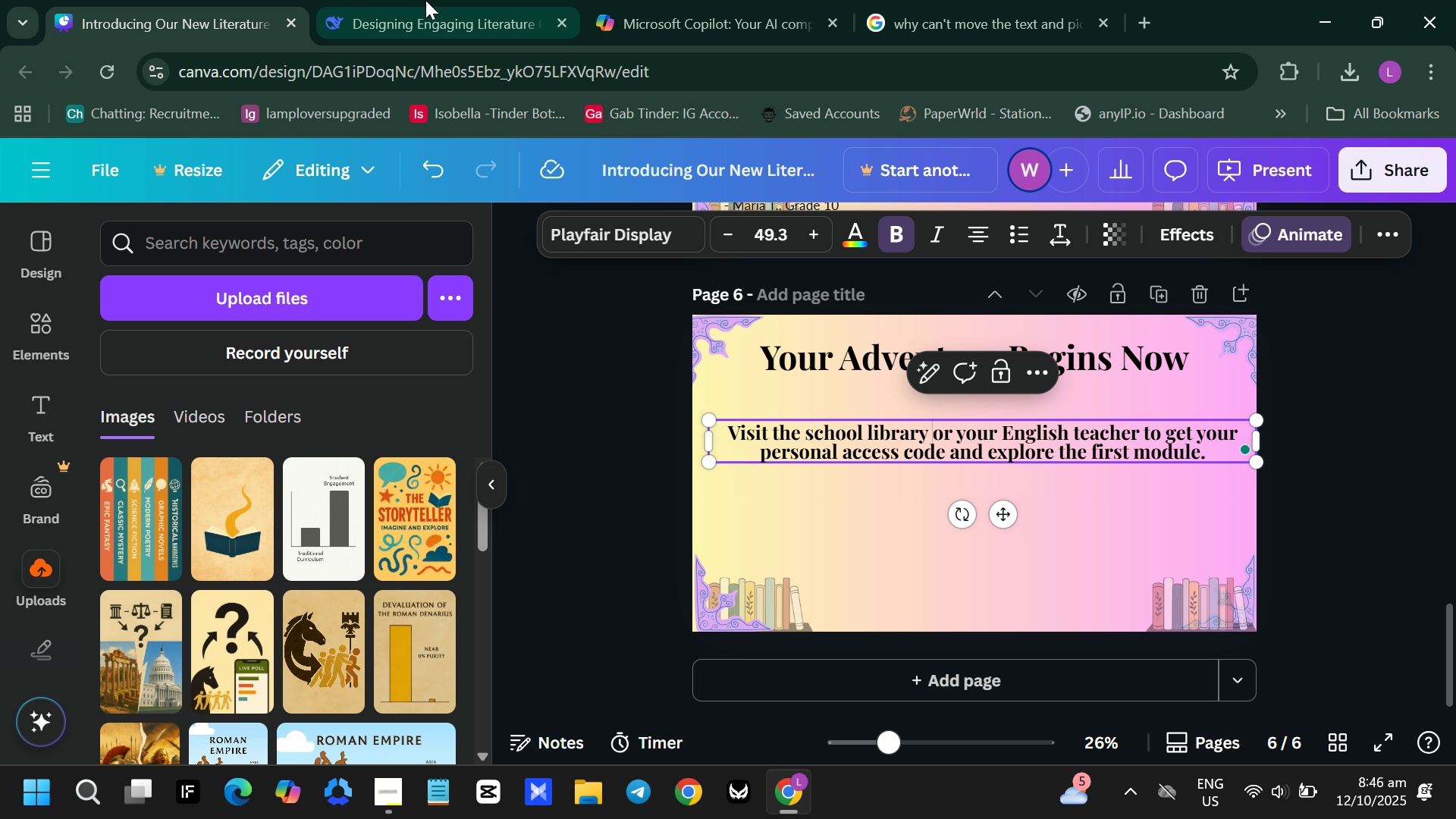 
double_click([425, 0])
 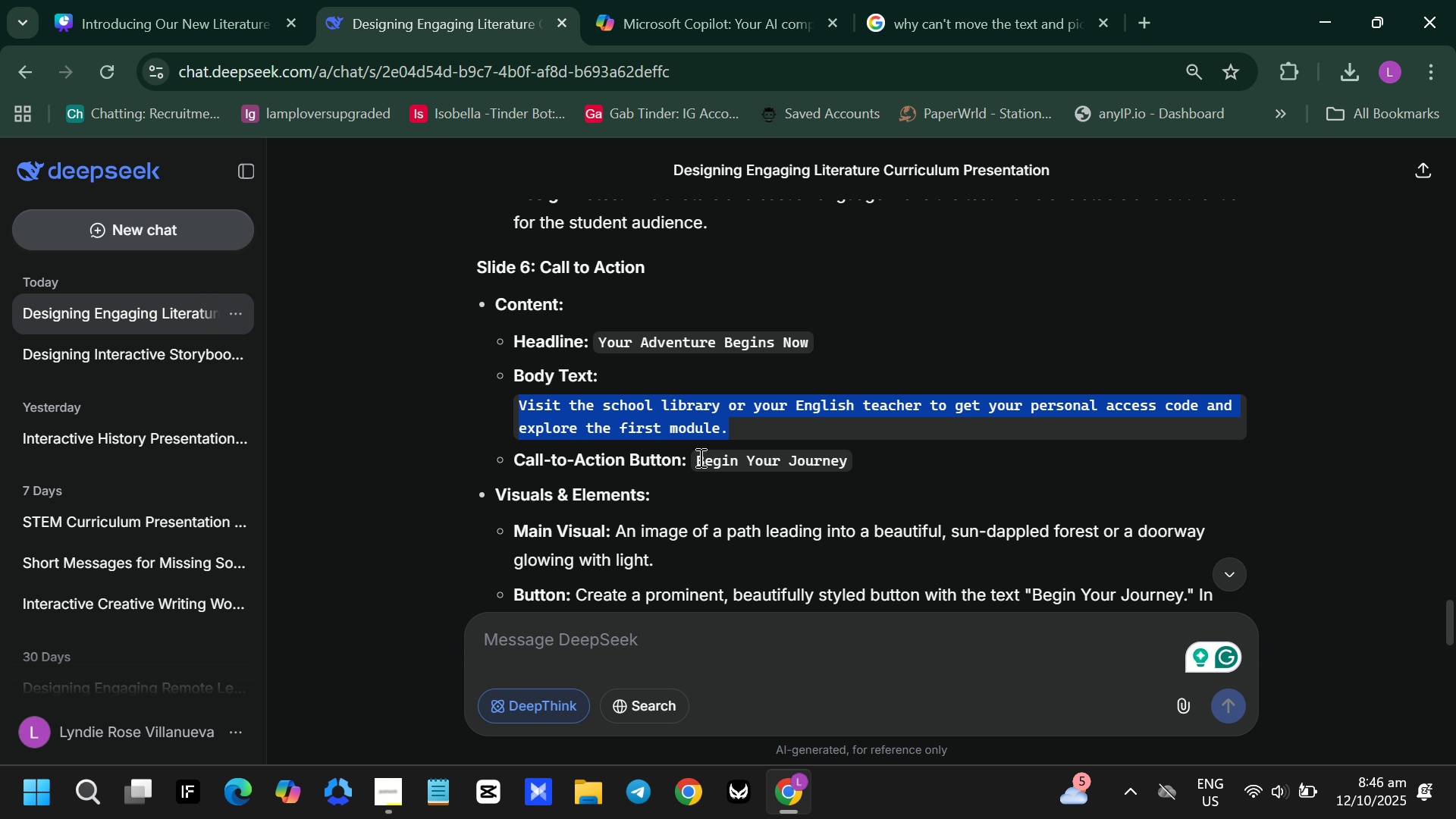 
left_click_drag(start_coordinate=[693, 457], to_coordinate=[908, 460])
 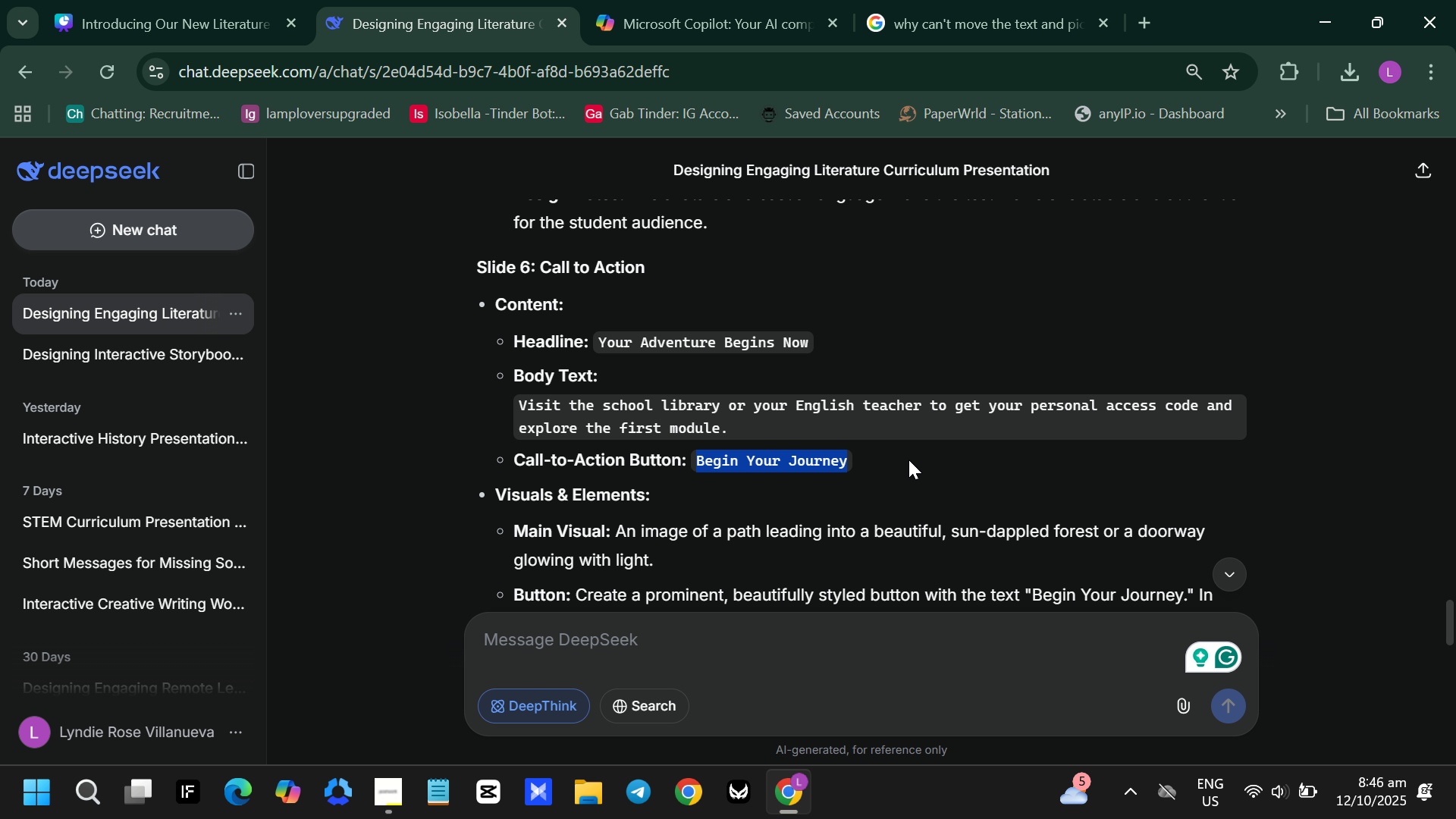 
key(Control+C)
 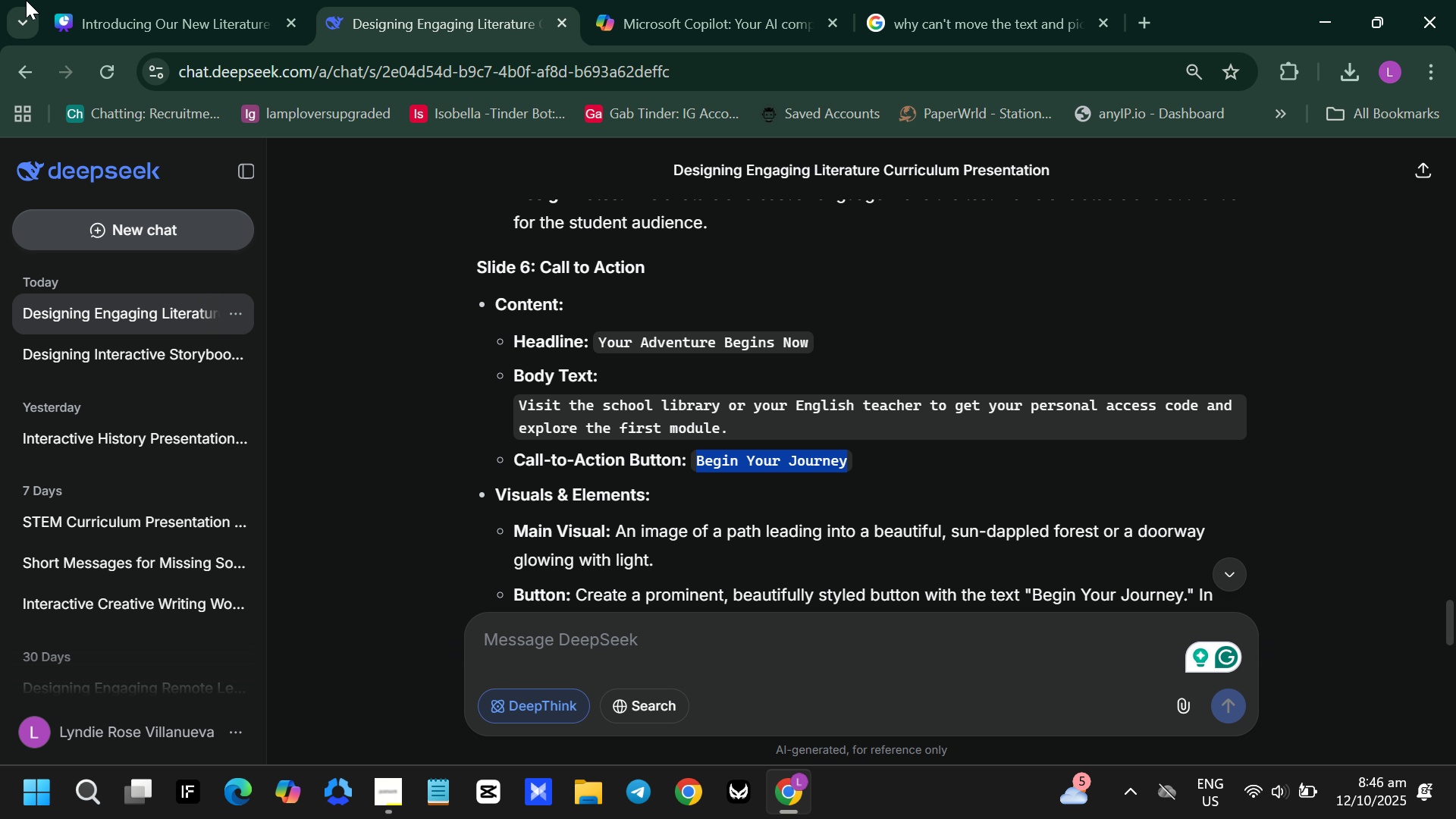 
left_click([102, 0])
 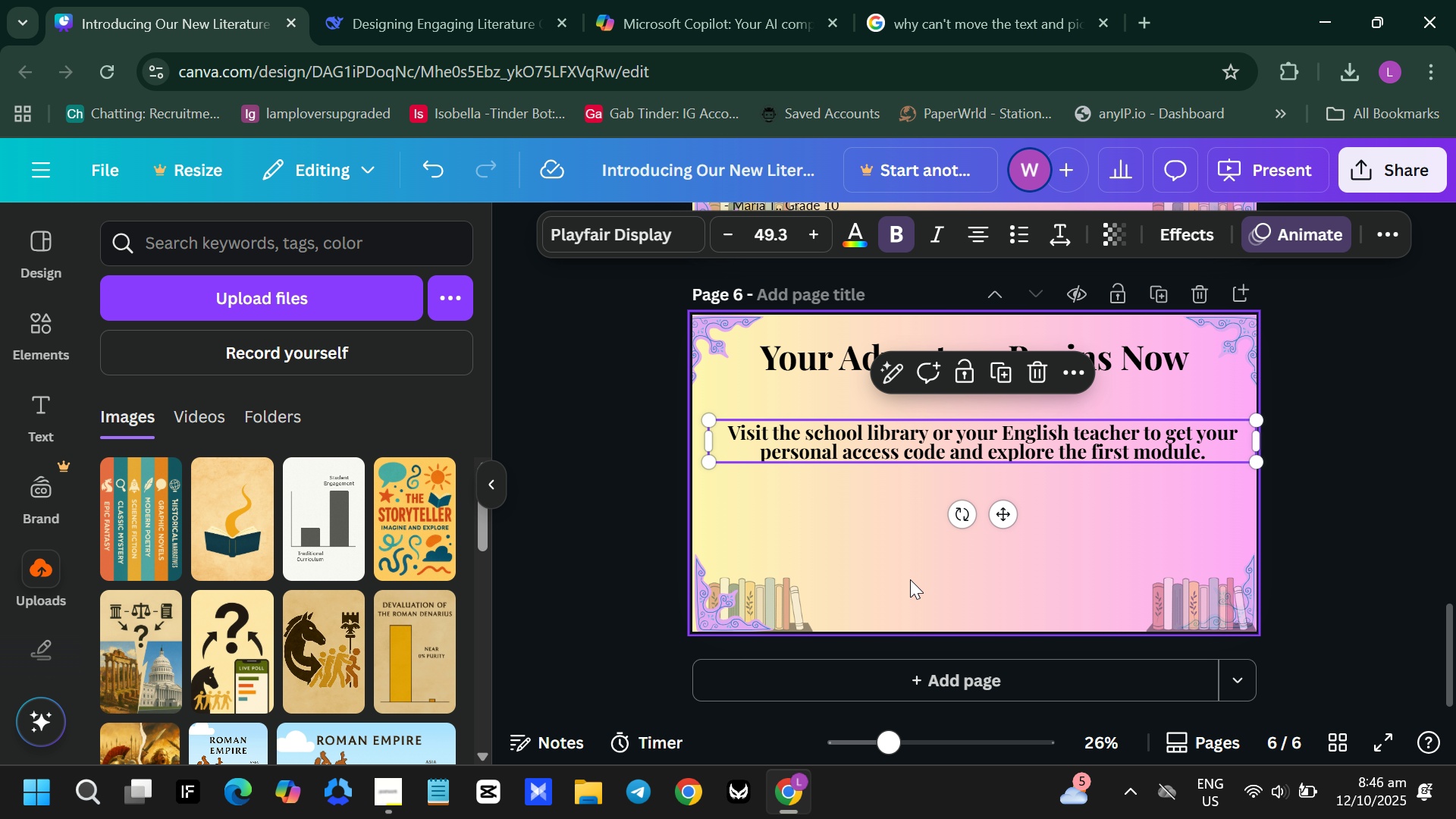 
left_click([910, 579])
 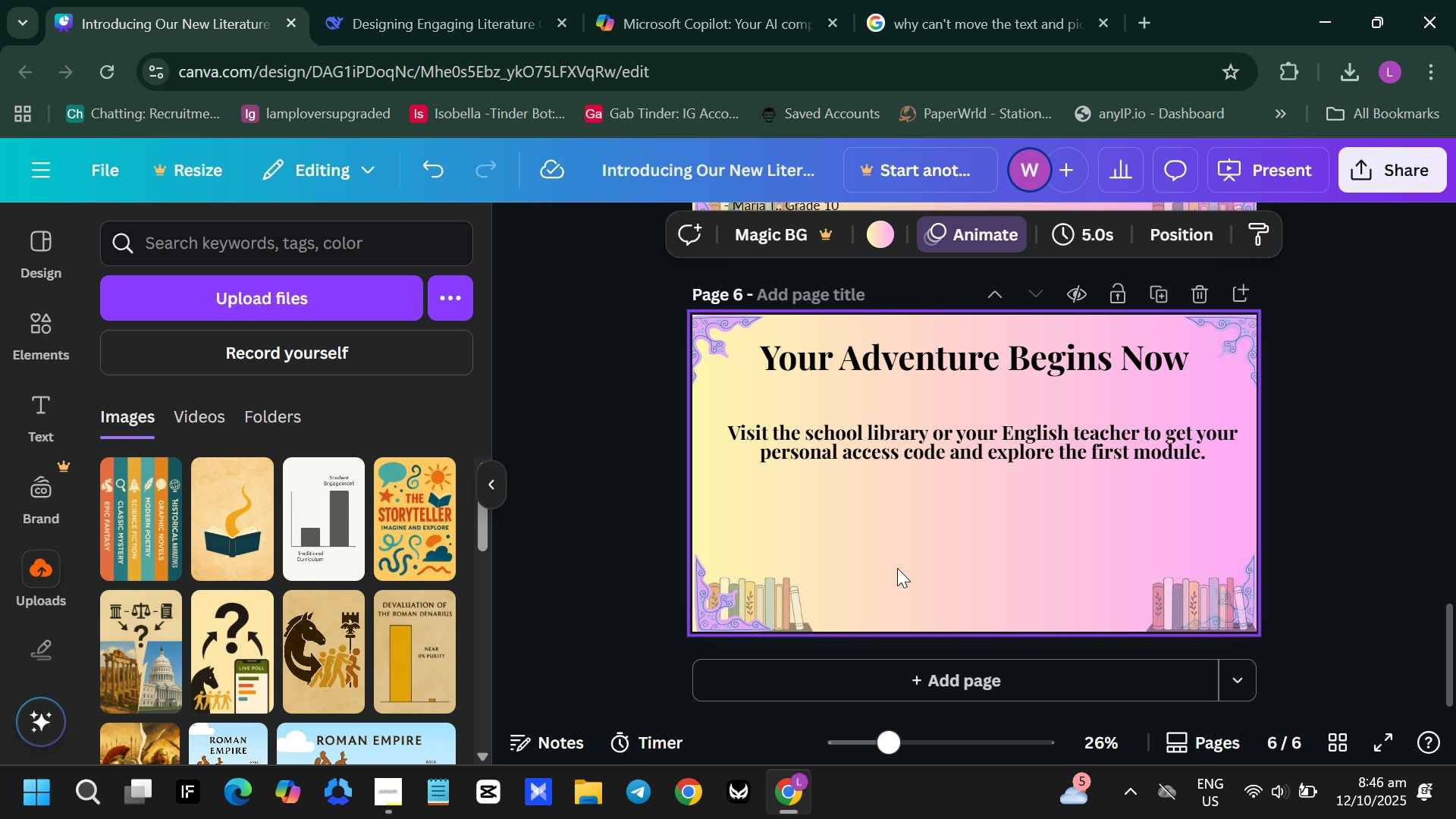 
key(Control+V)
 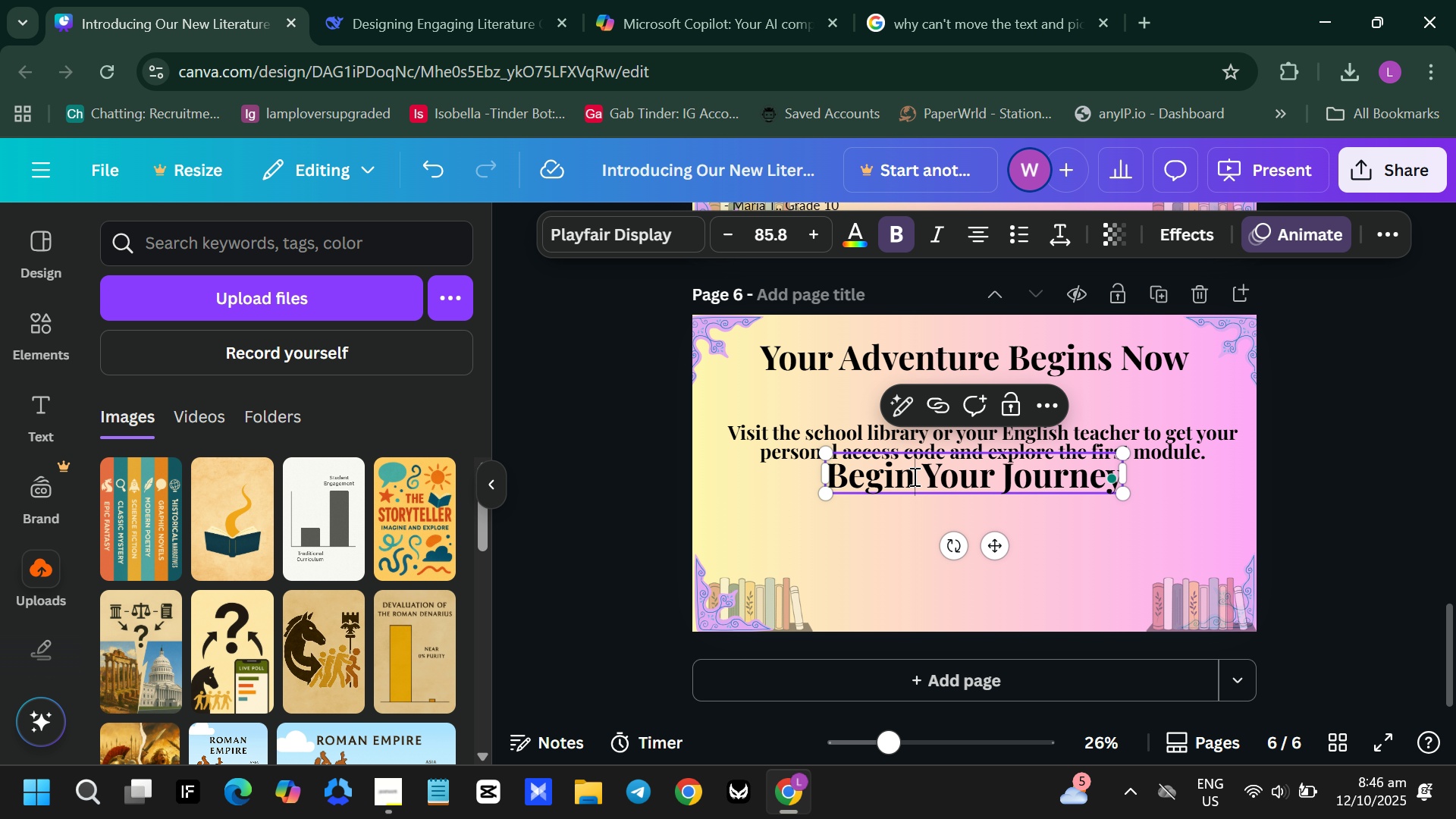 
left_click([913, 476])
 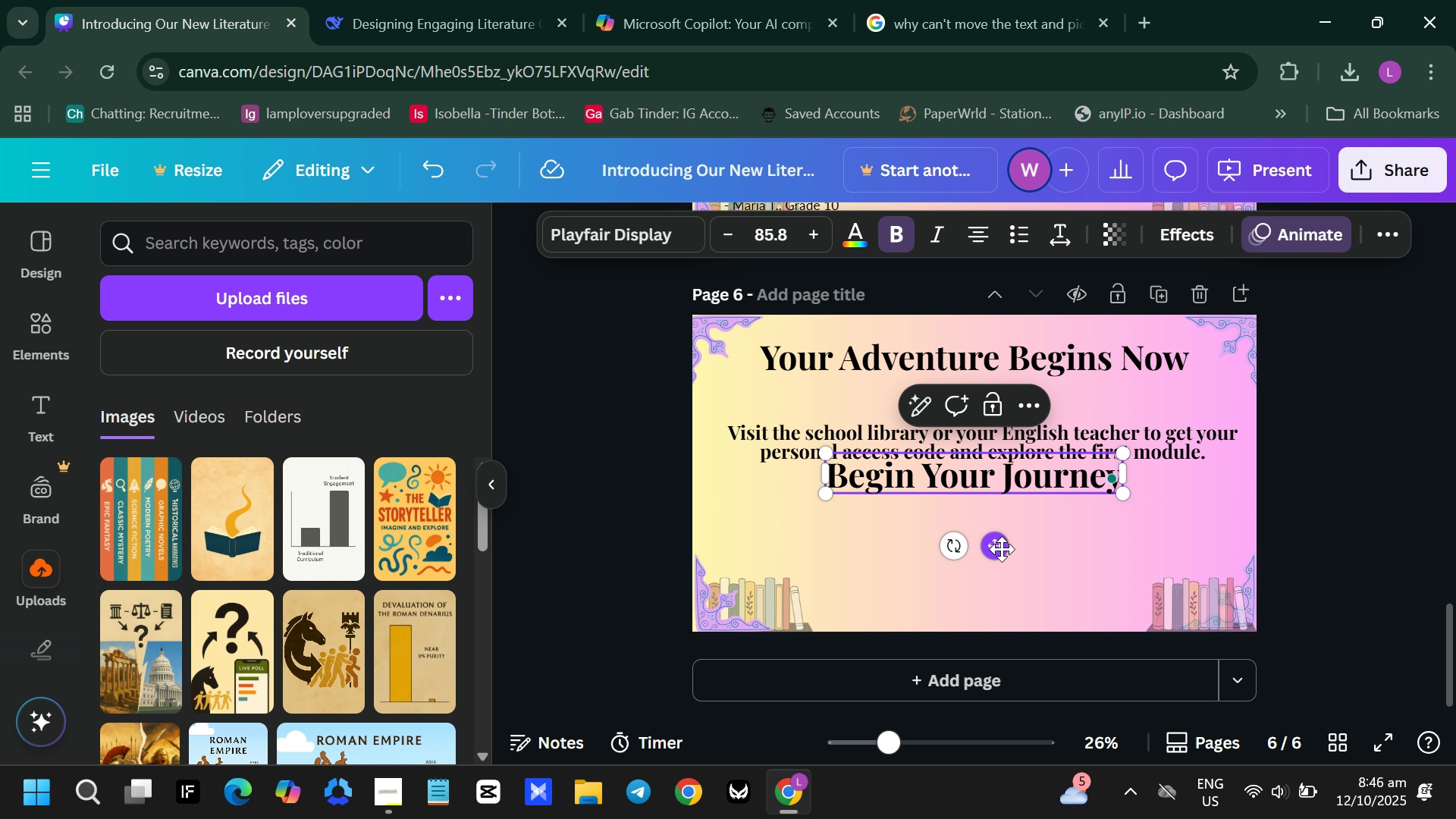 
left_click_drag(start_coordinate=[1002, 549], to_coordinate=[1003, 635])
 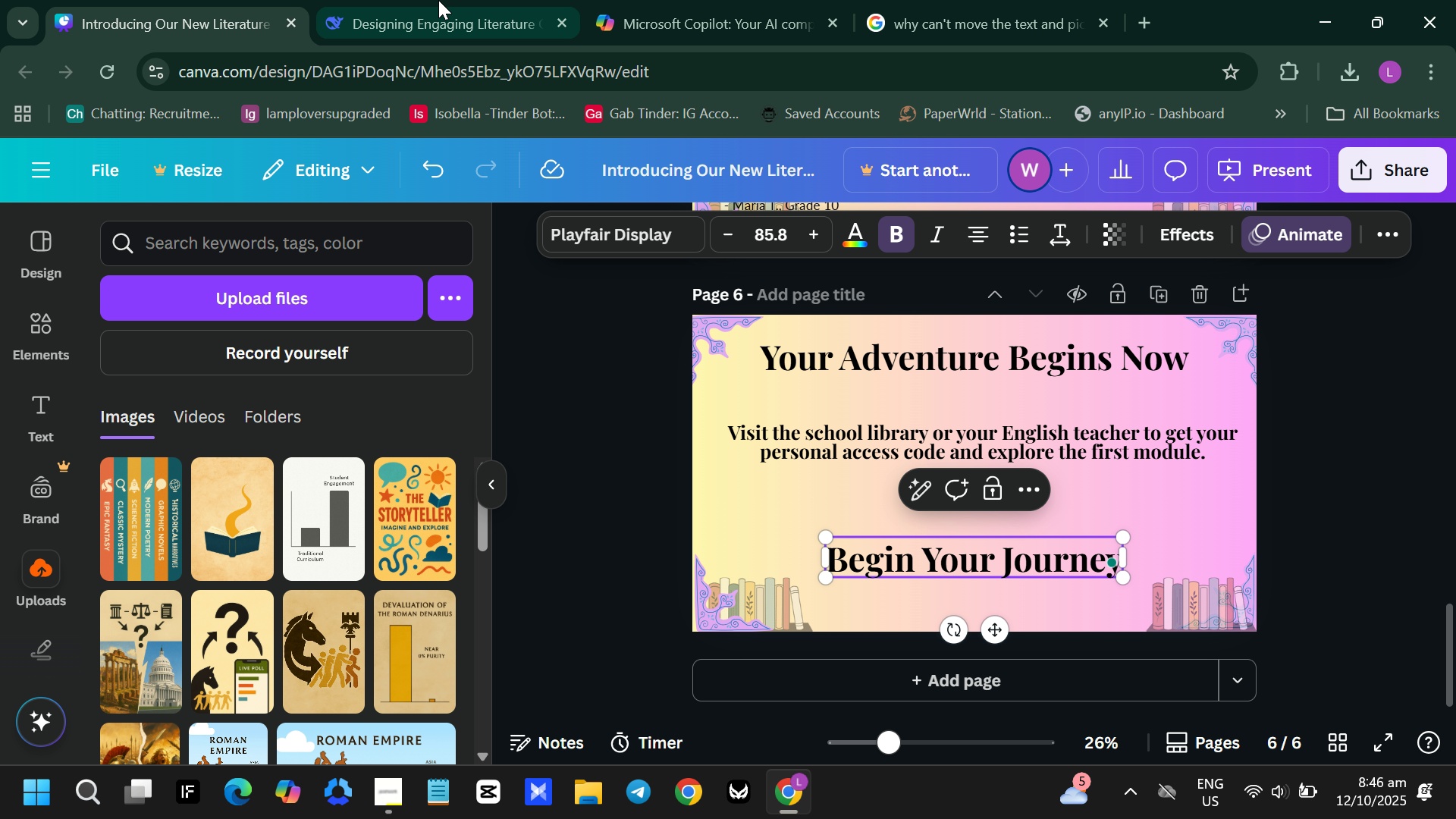 
left_click([445, 0])
 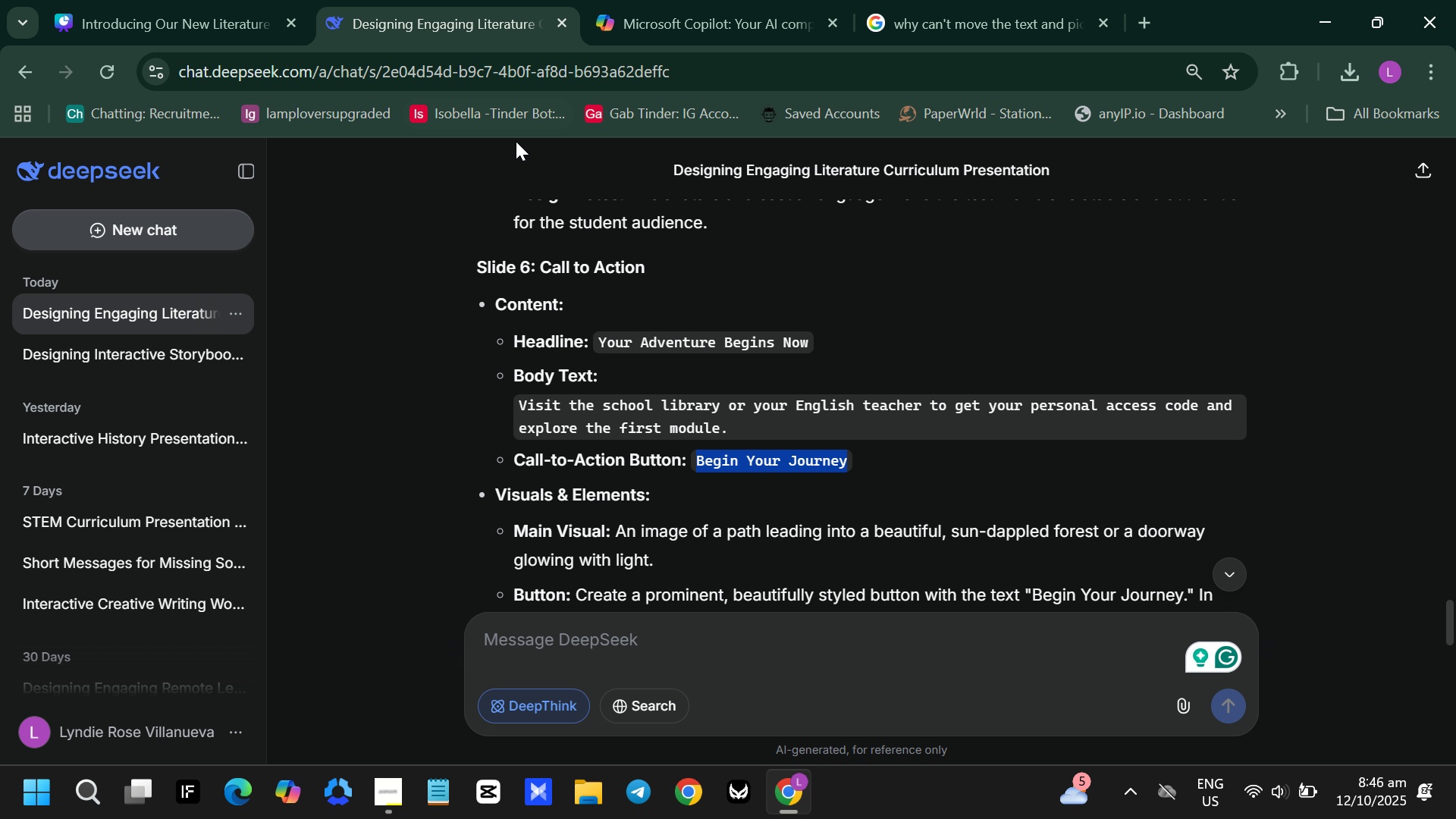 
scroll: coordinate [843, 505], scroll_direction: down, amount: 3.0
 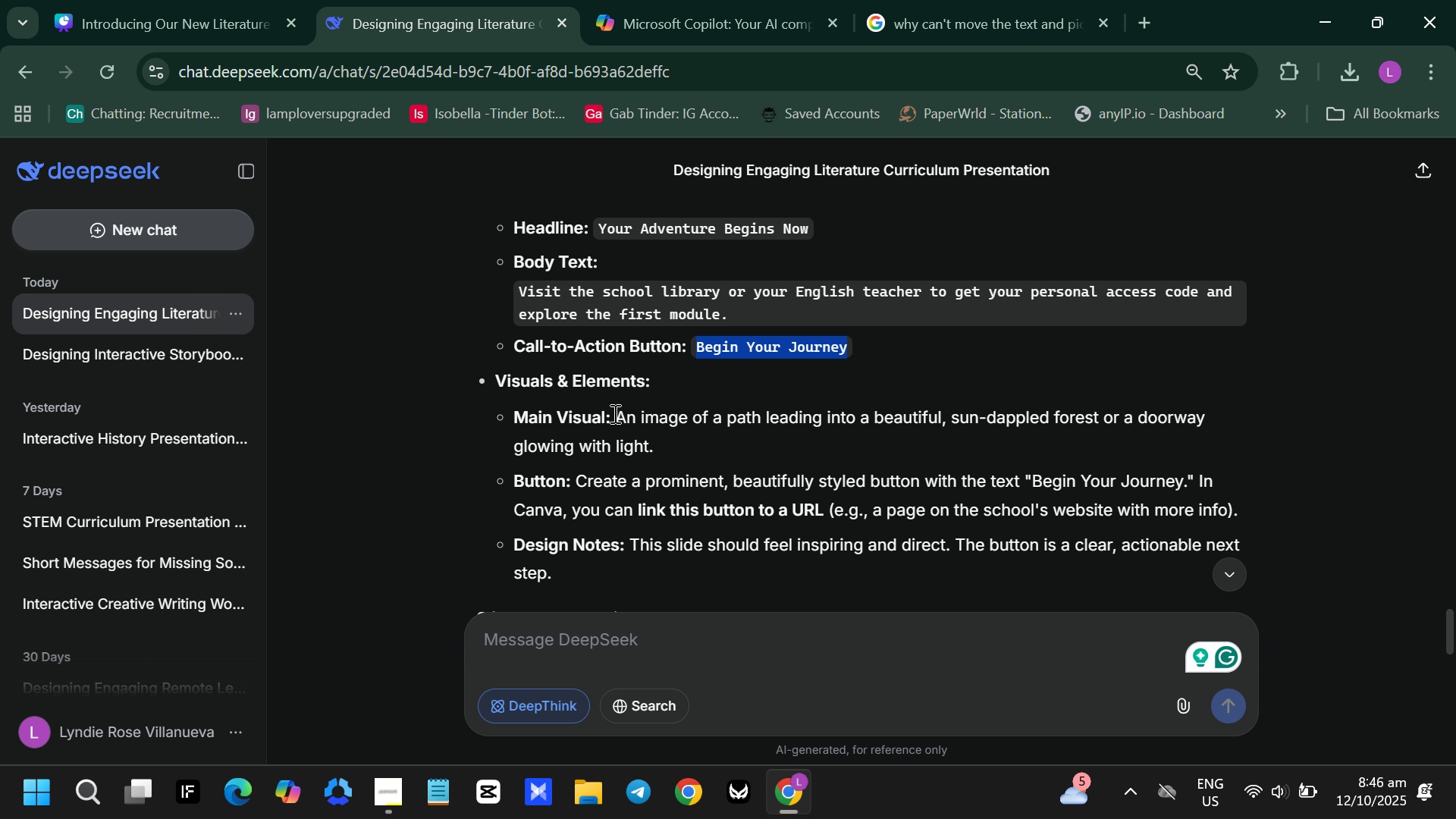 
left_click_drag(start_coordinate=[620, 414], to_coordinate=[662, 450])
 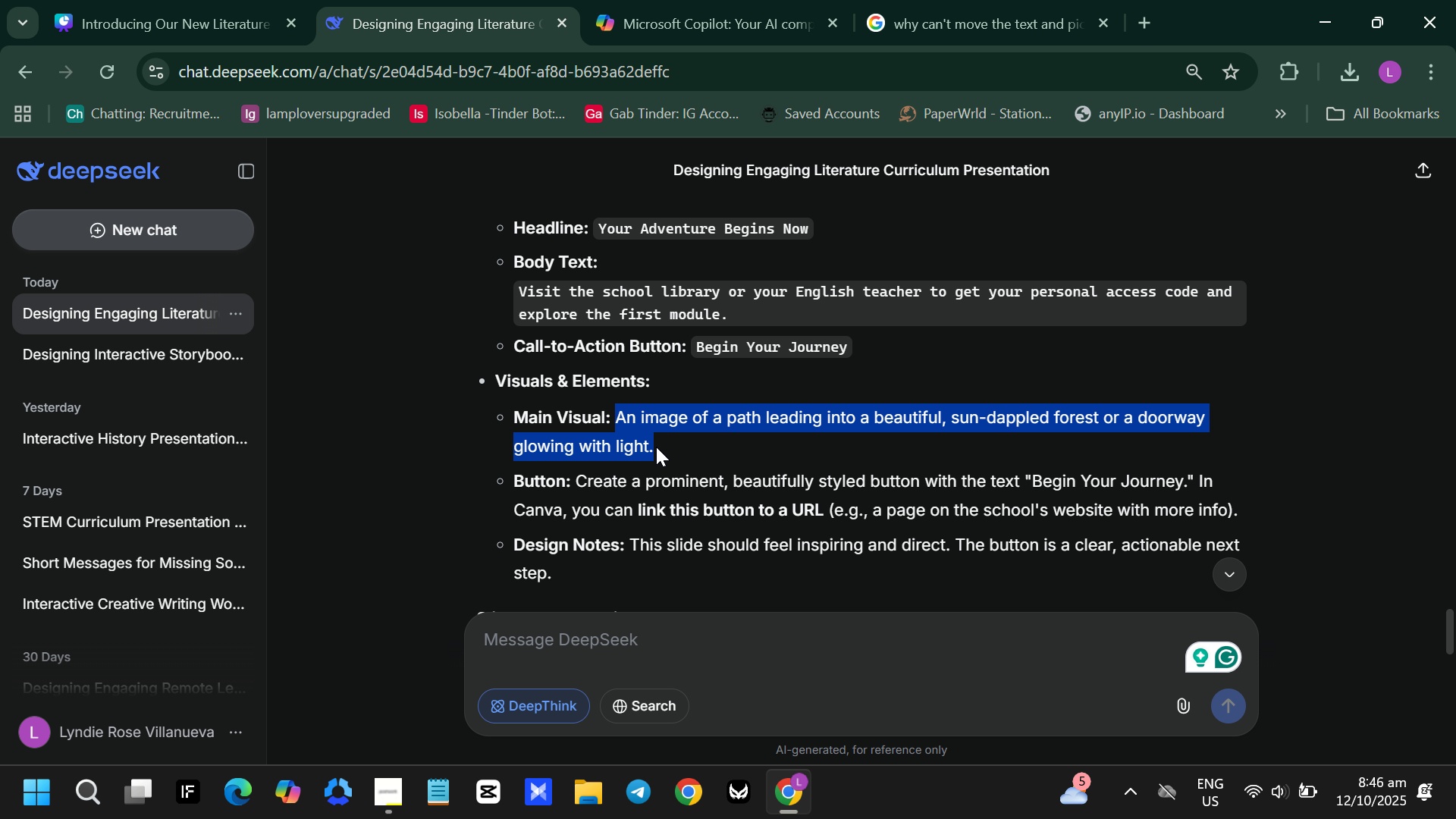 
key(Control+C)
 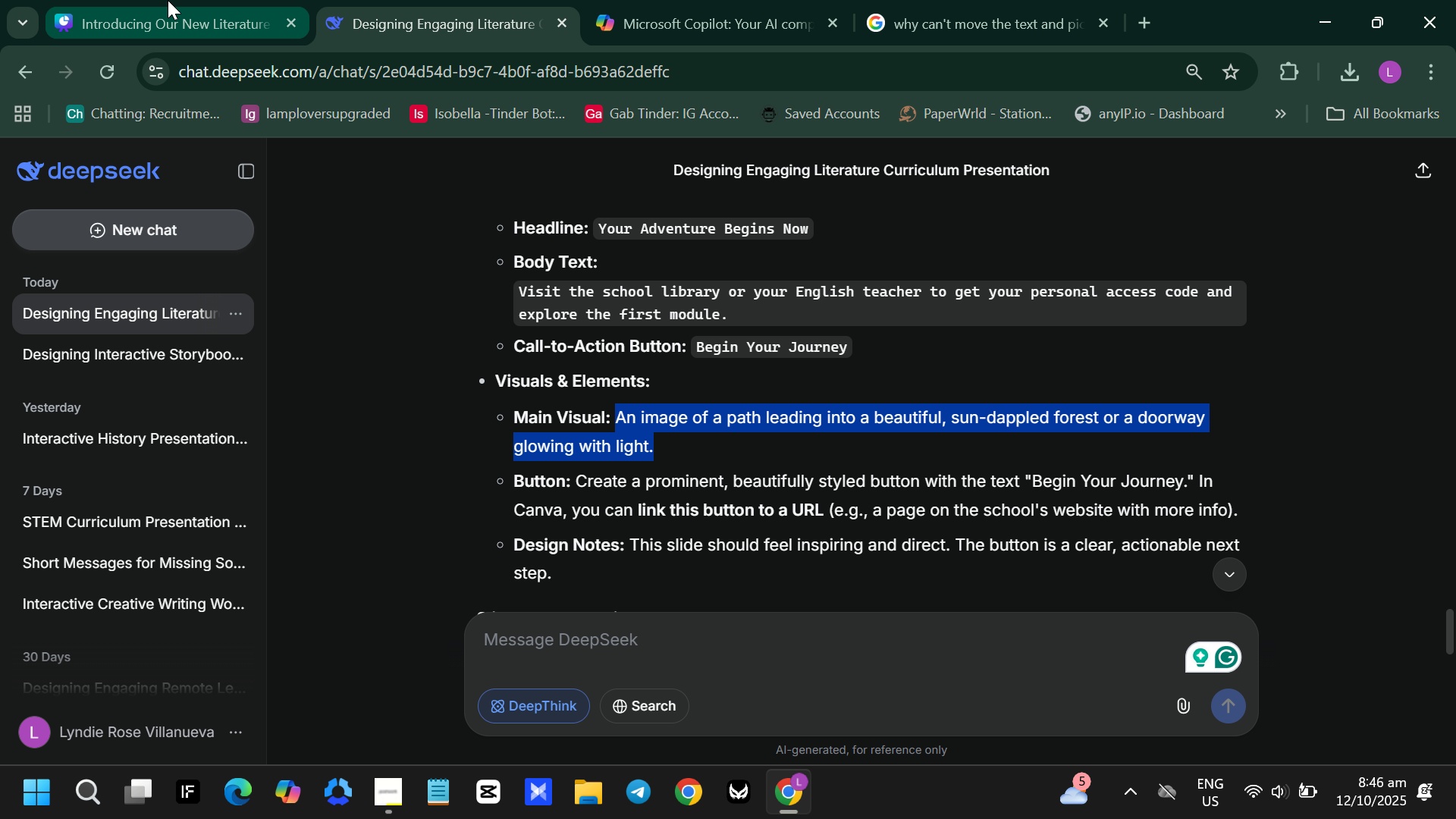 
left_click([168, 0])
 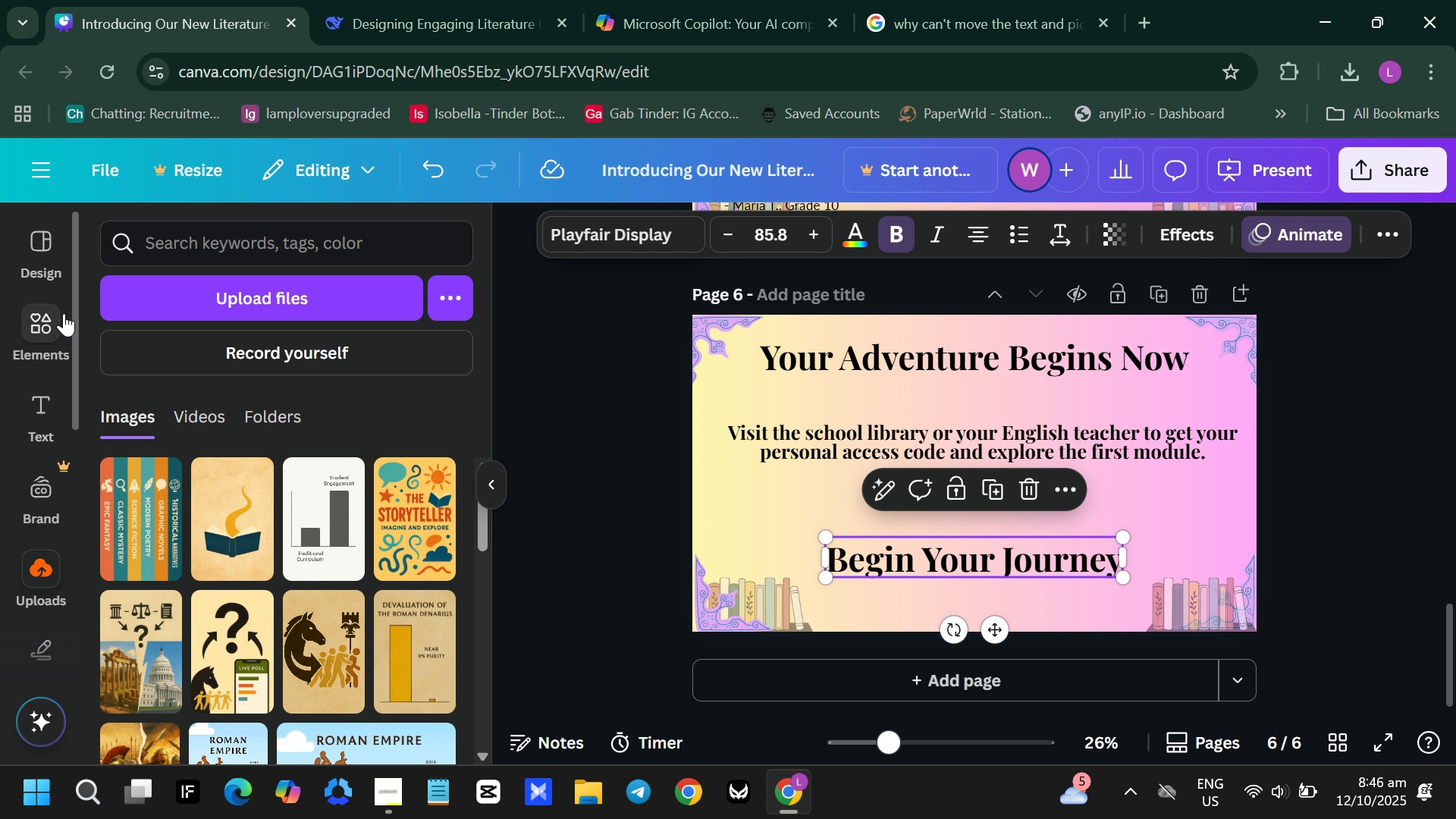 
left_click([44, 315])
 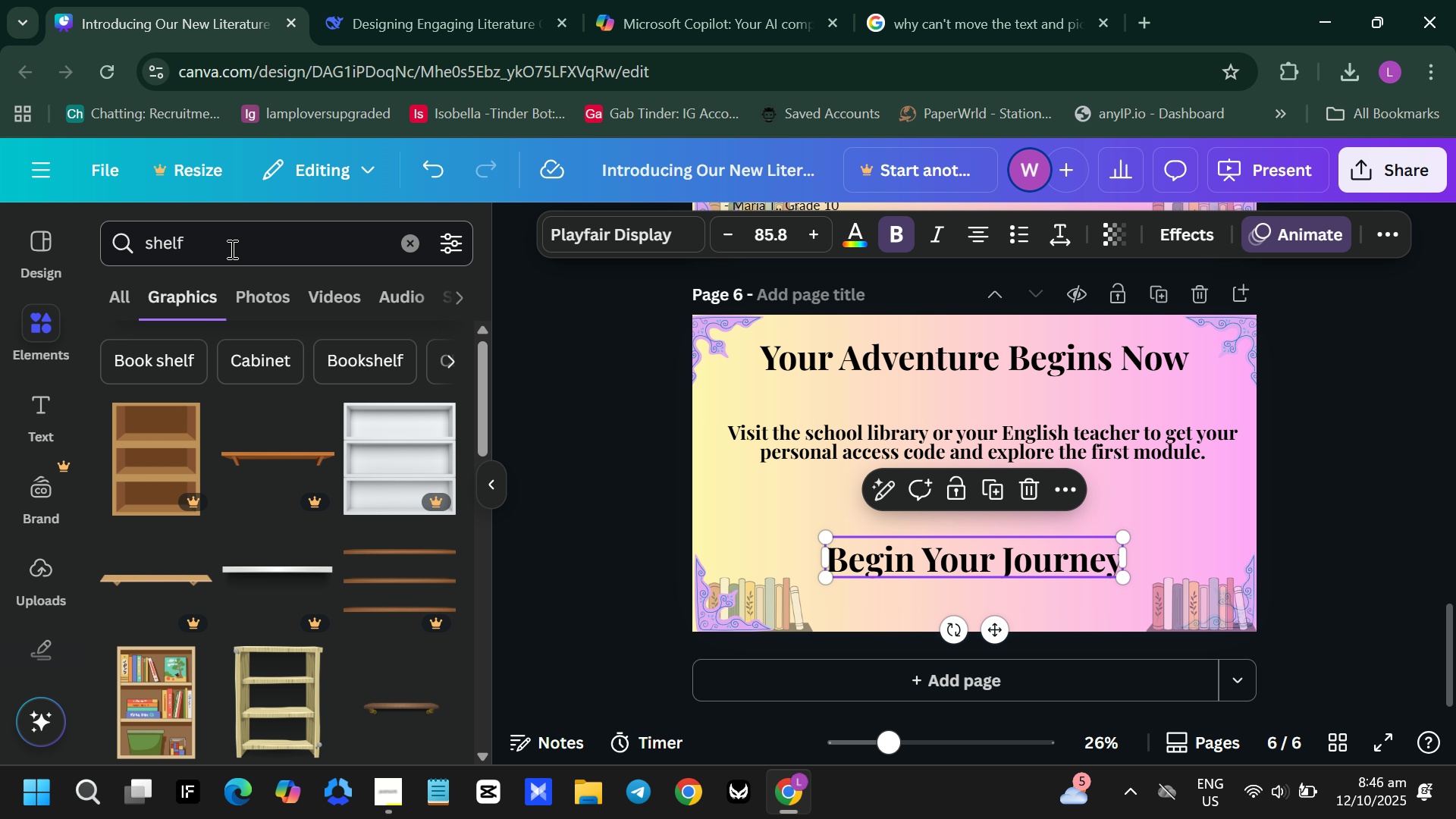 
left_click_drag(start_coordinate=[232, 243], to_coordinate=[77, 242])
 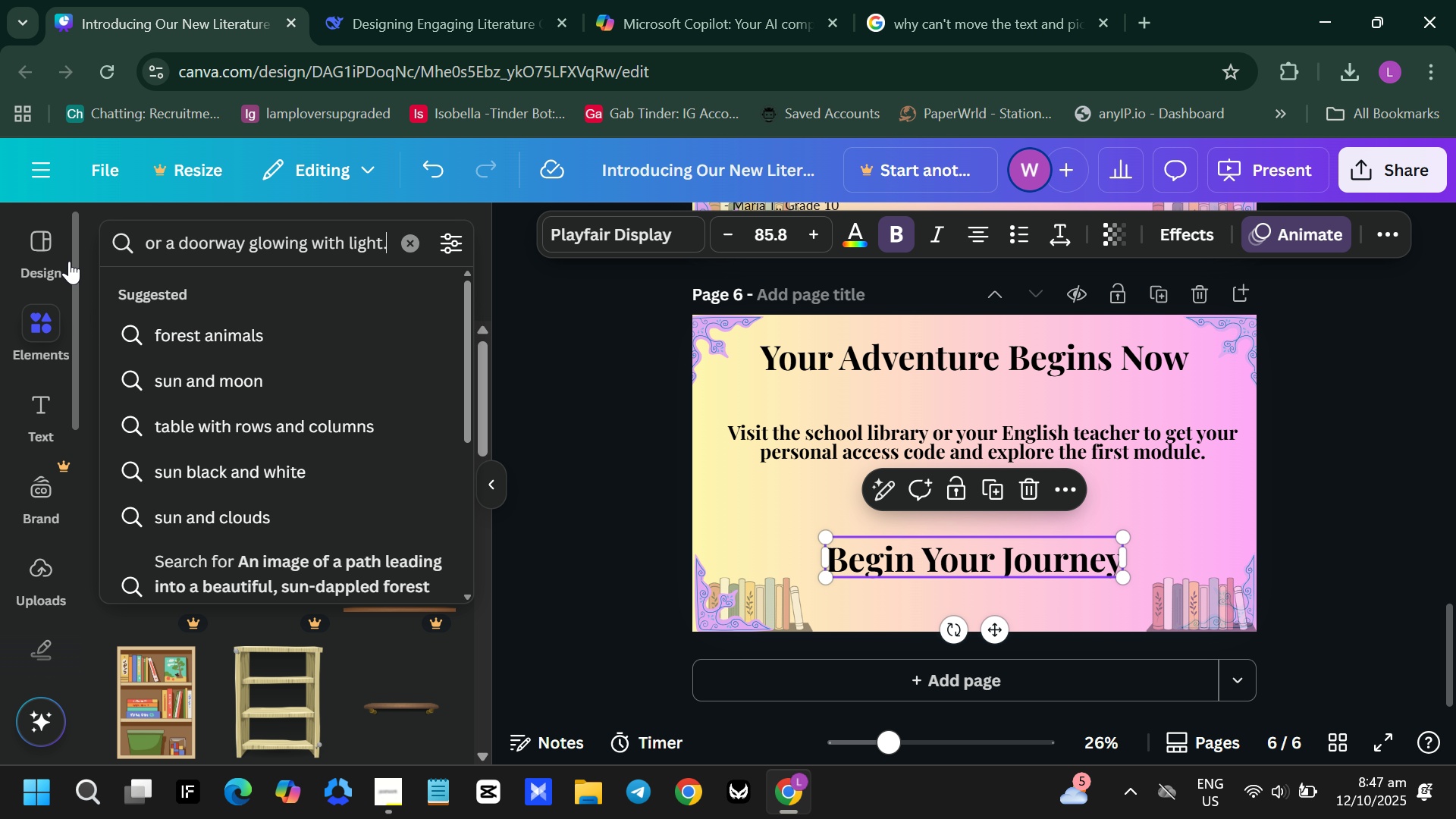 
key(Control+ControlLeft)
 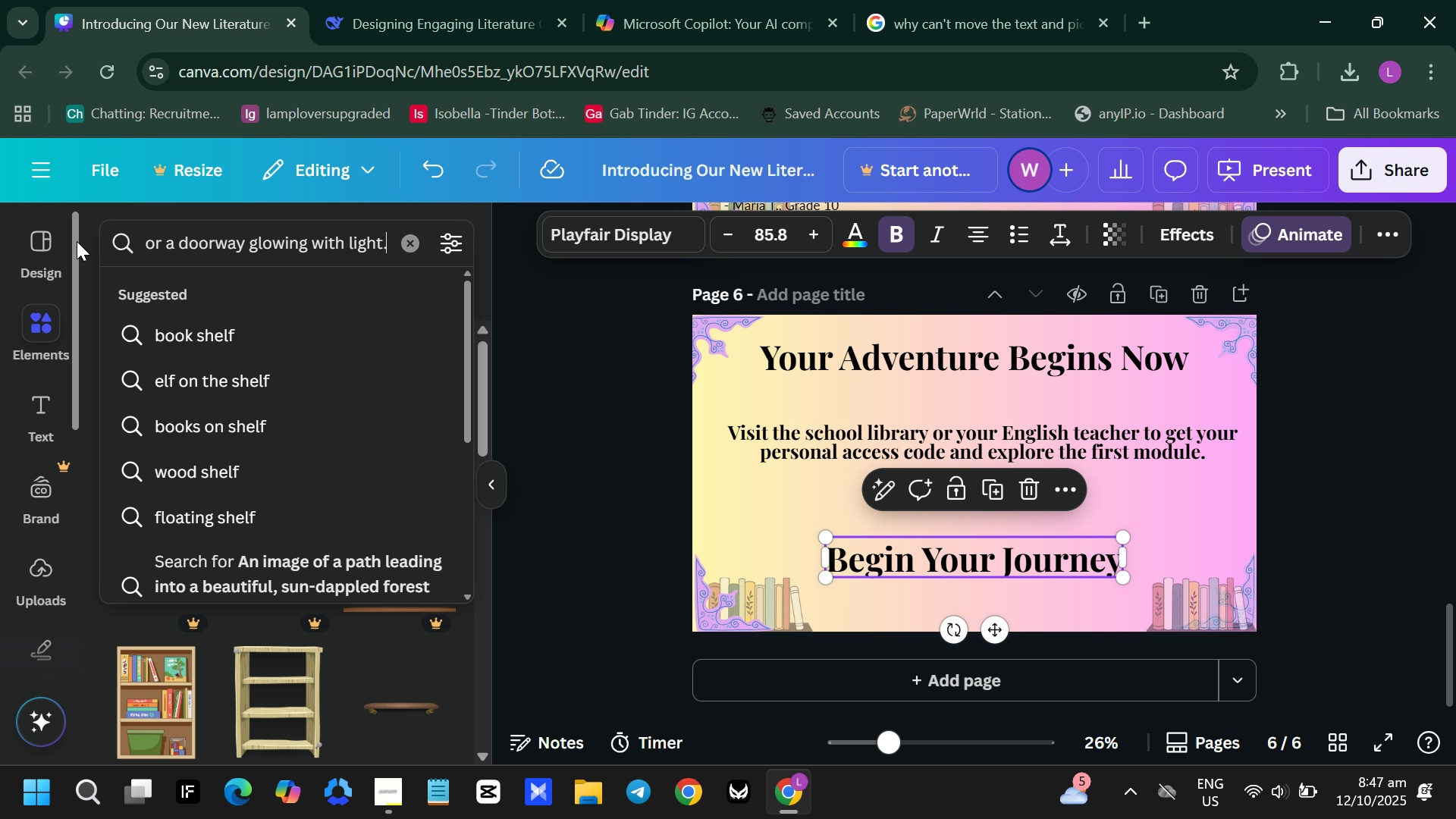 
key(Control+V)
 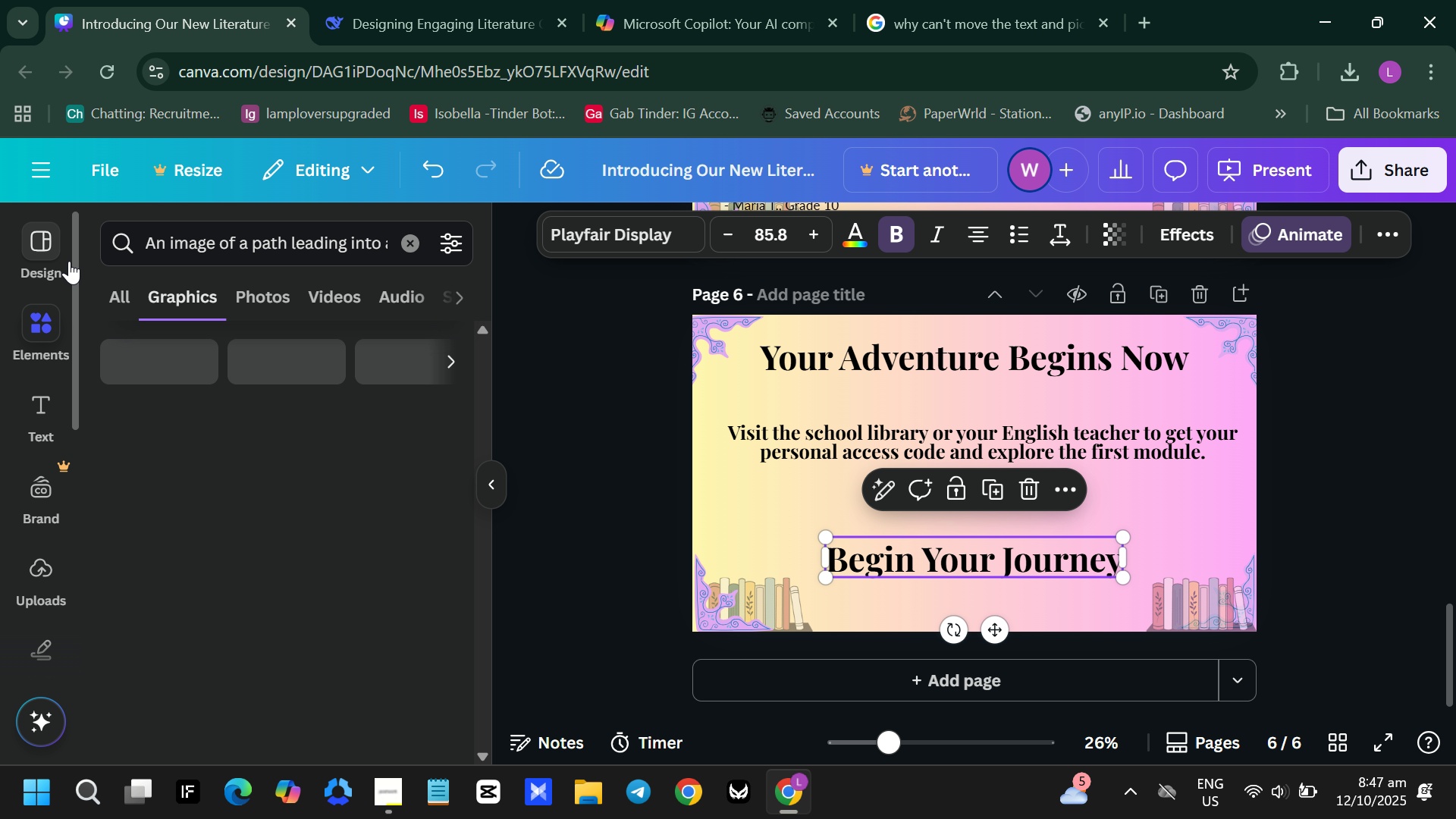 
key(Enter)
 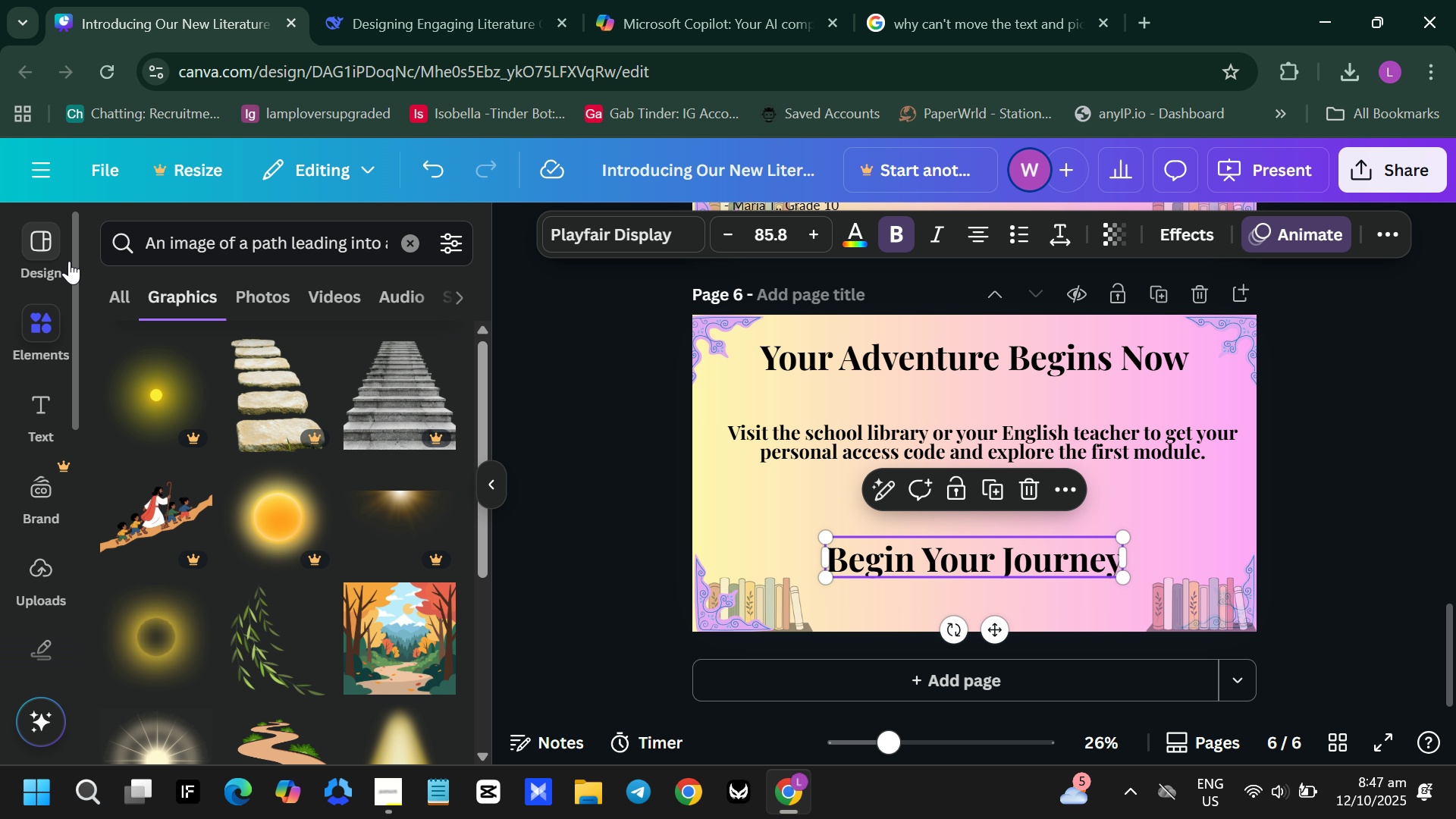 
wait(11.59)
 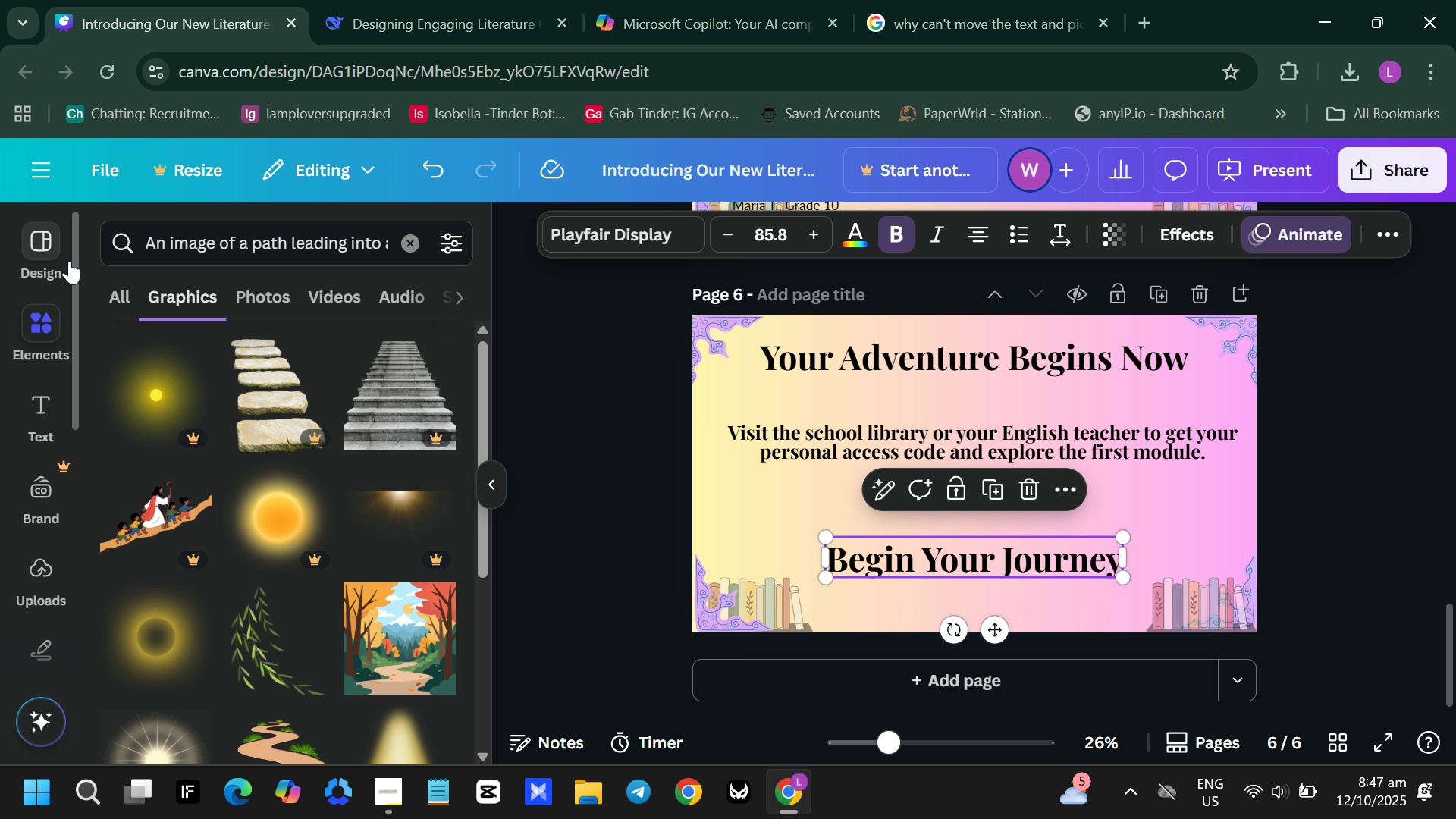 
scroll: coordinate [243, 539], scroll_direction: down, amount: 6.0
 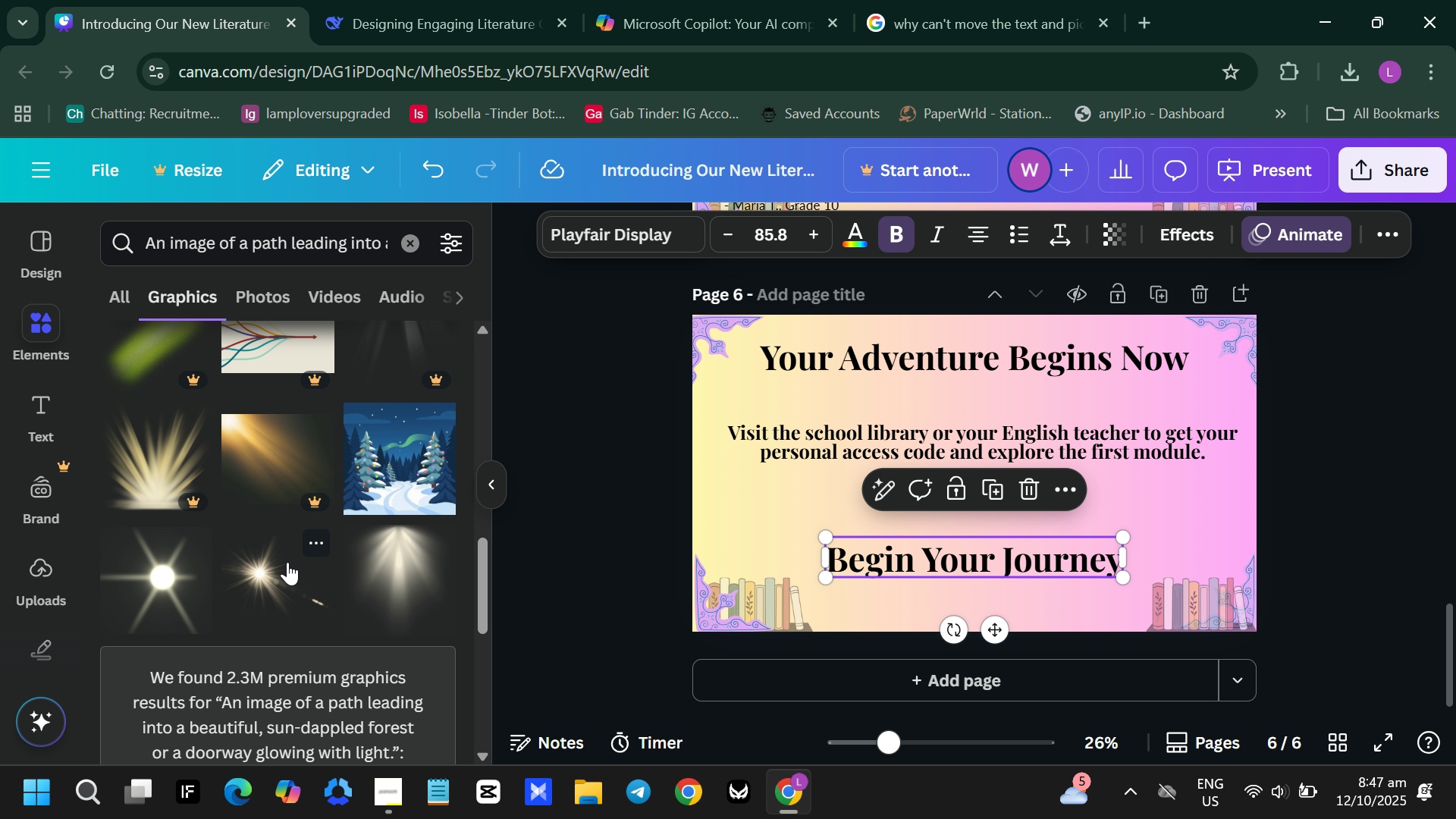 
left_click([388, 585])
 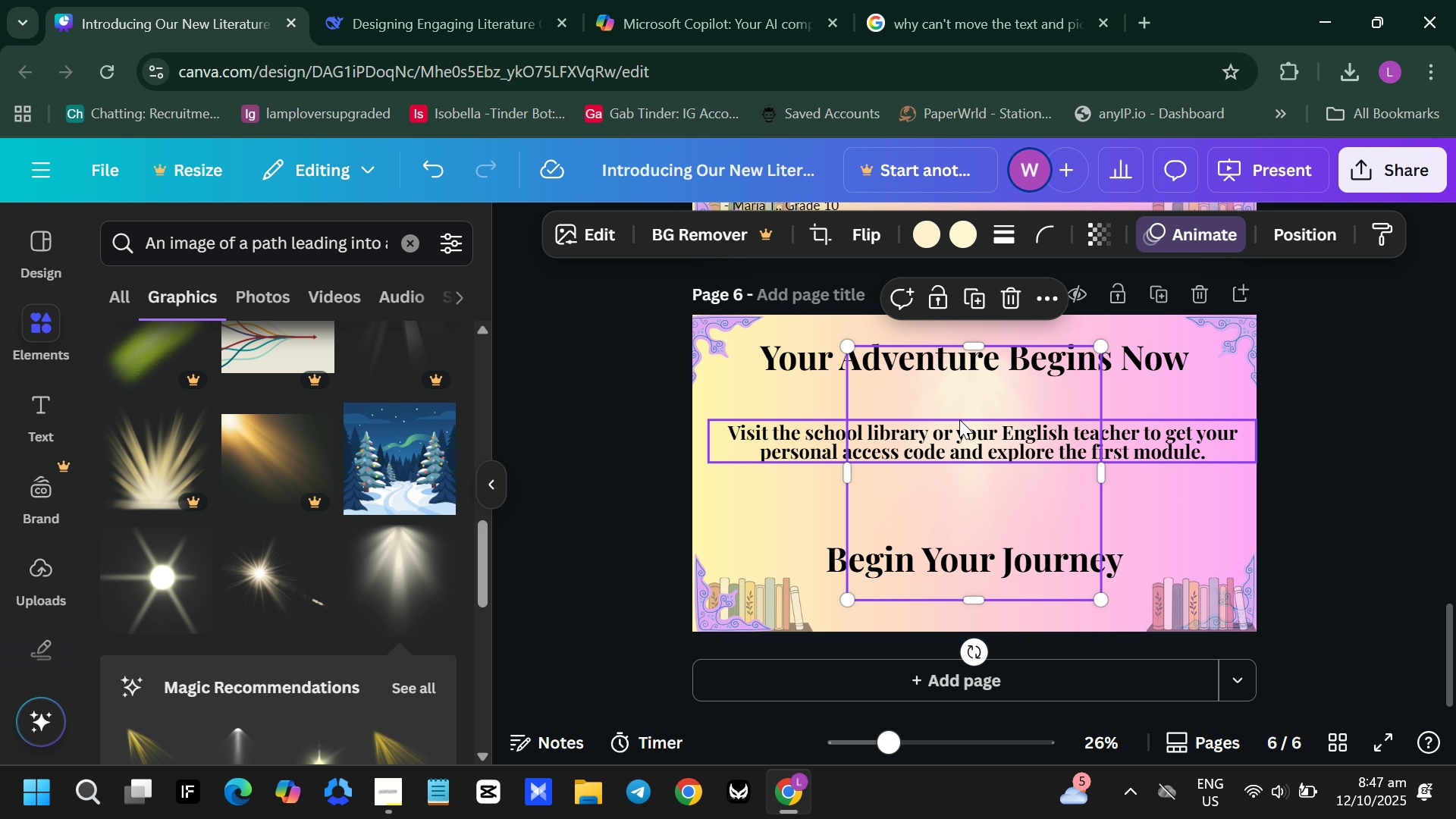 
key(Backspace)
 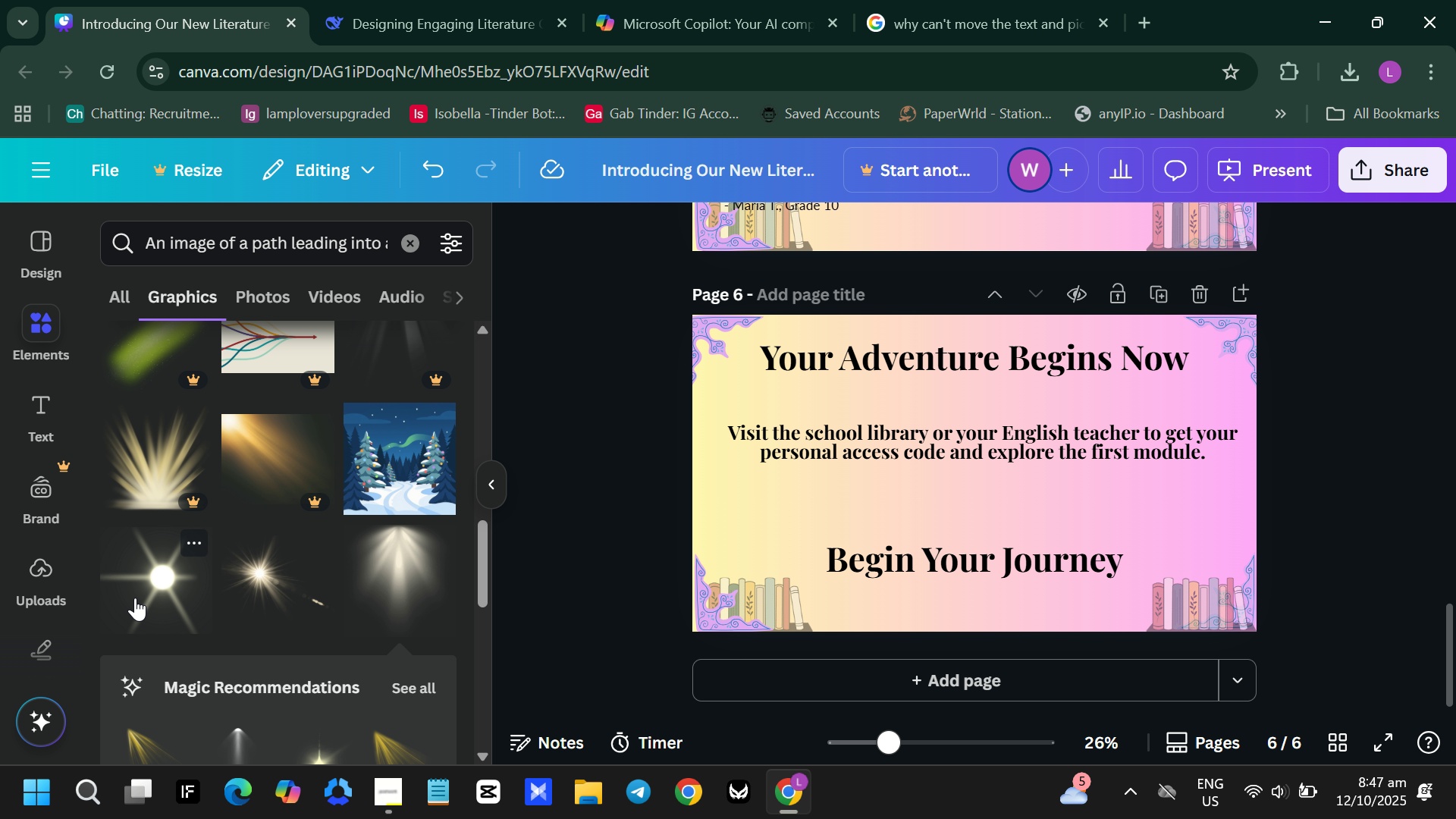 
left_click([134, 598])
 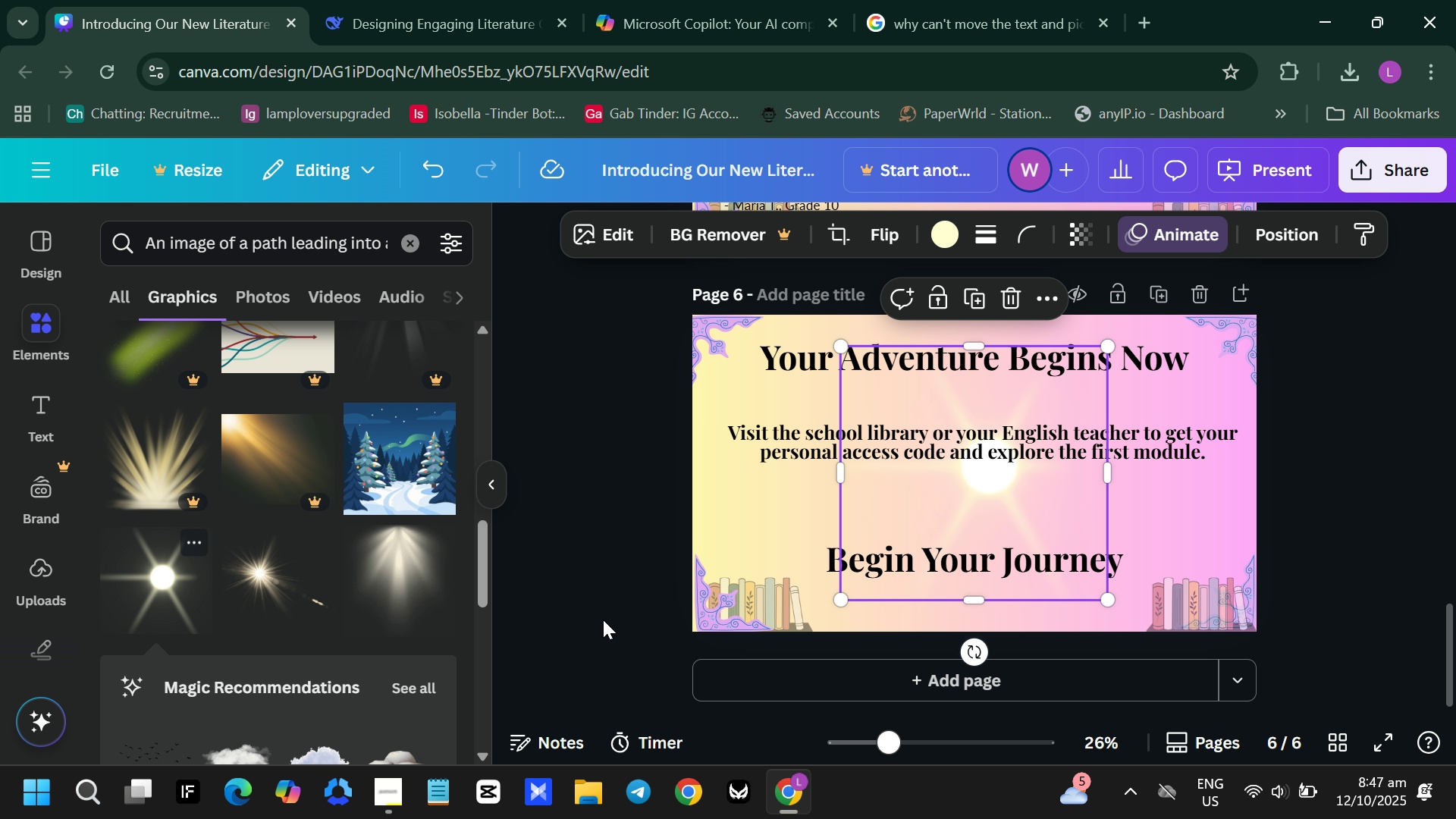 
key(Backspace)
 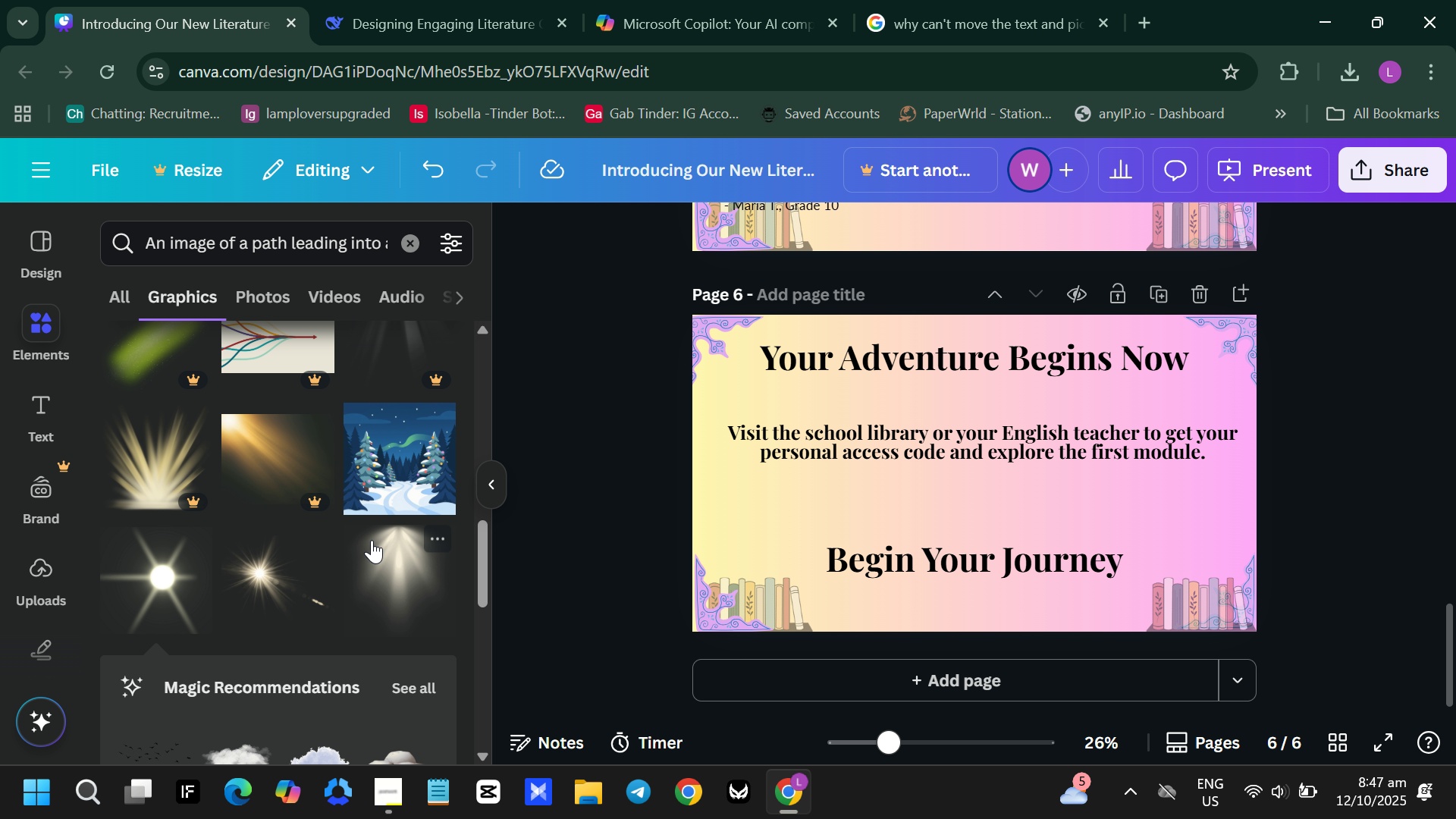 
scroll: coordinate [369, 538], scroll_direction: down, amount: 9.0
 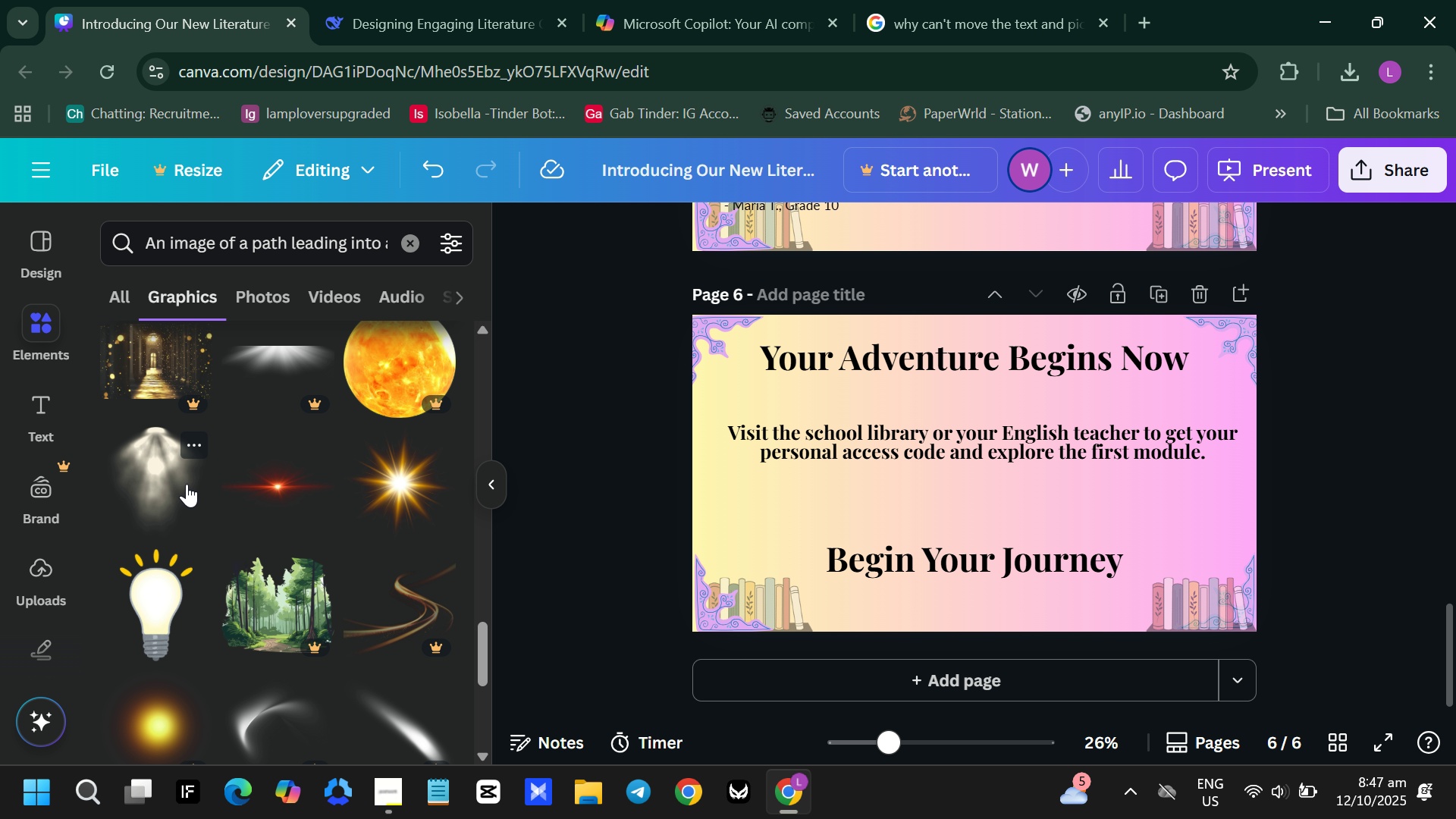 
left_click([187, 484])
 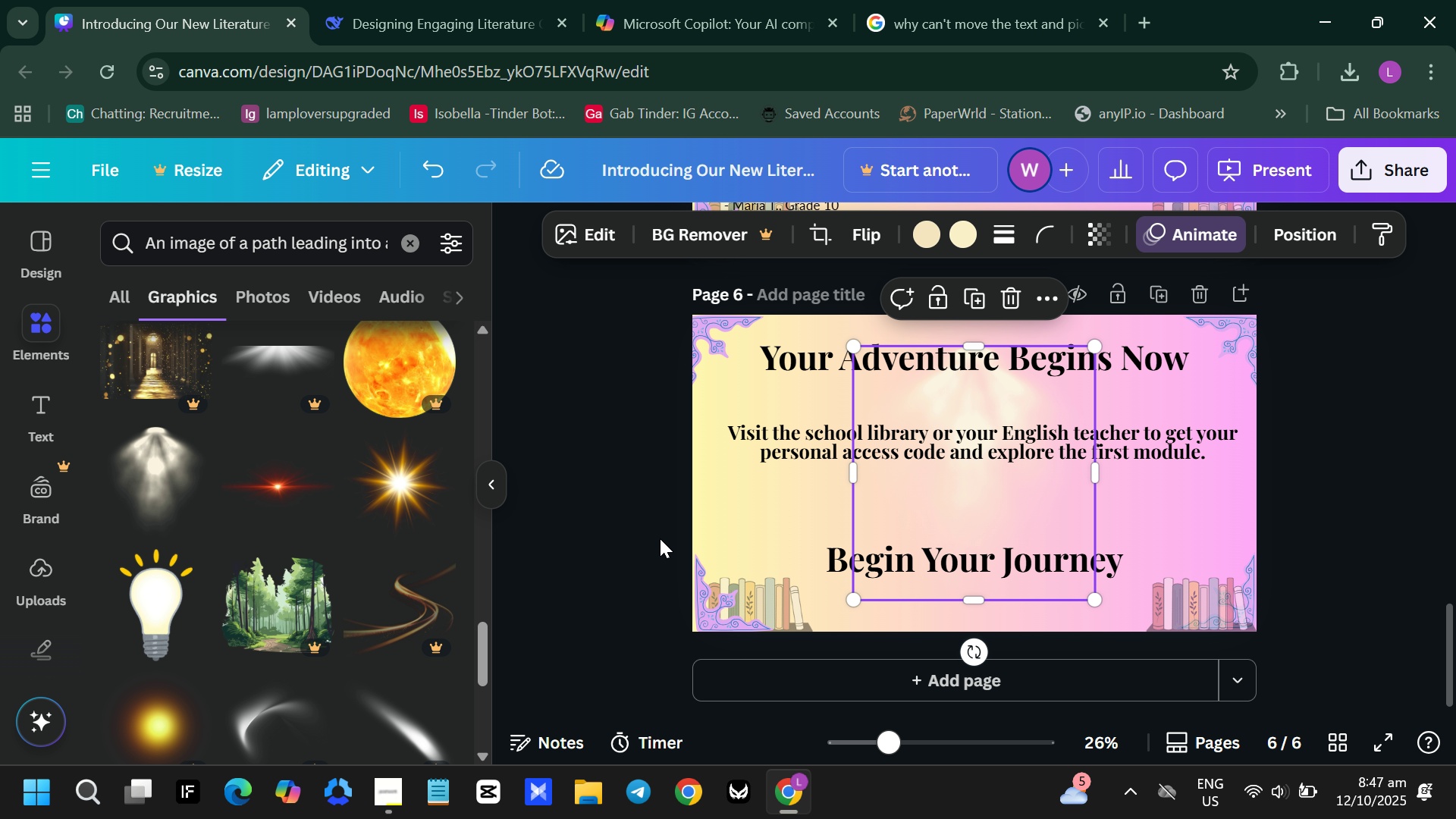 
key(Backspace)
 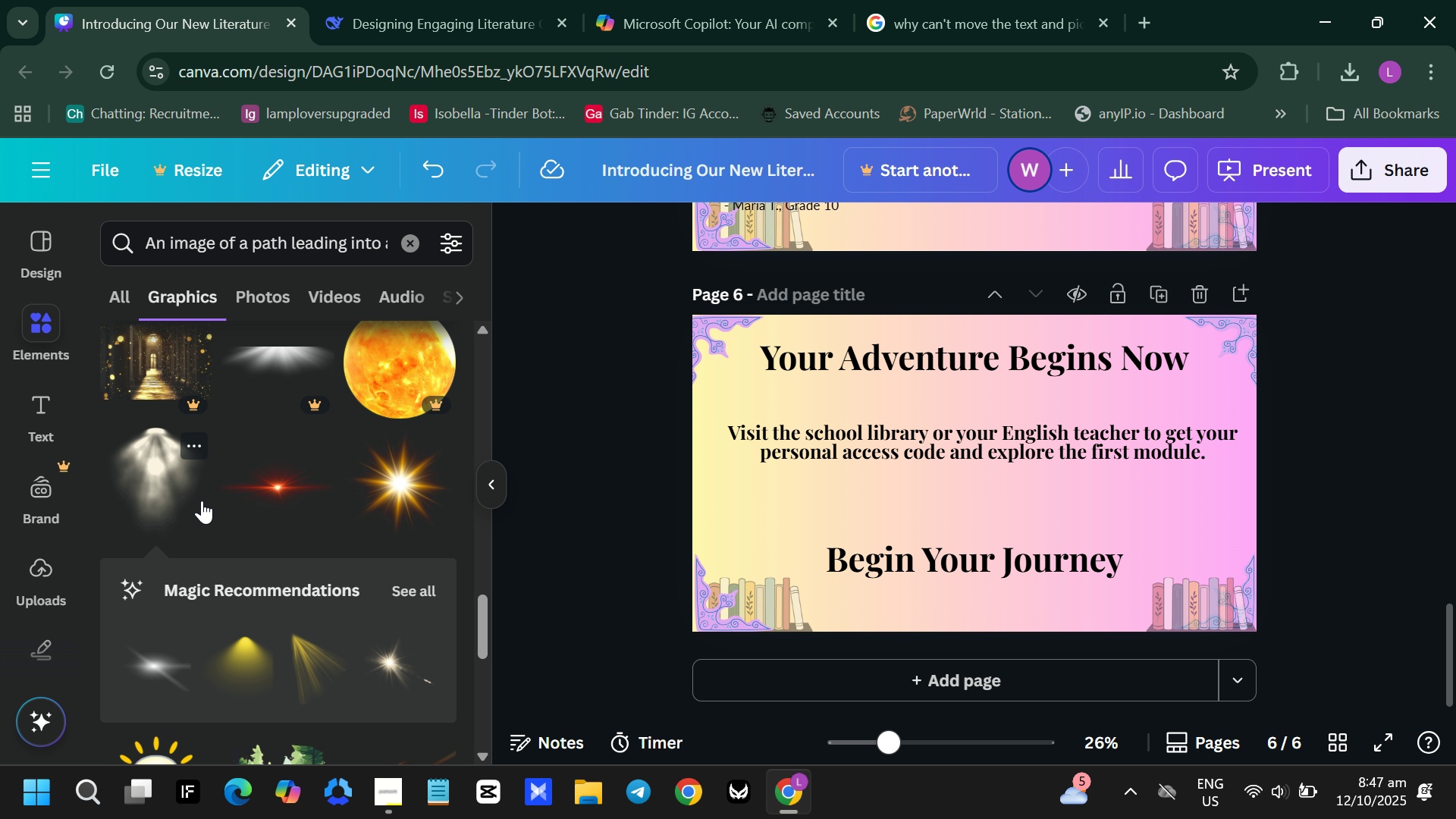 
left_click([275, 485])
 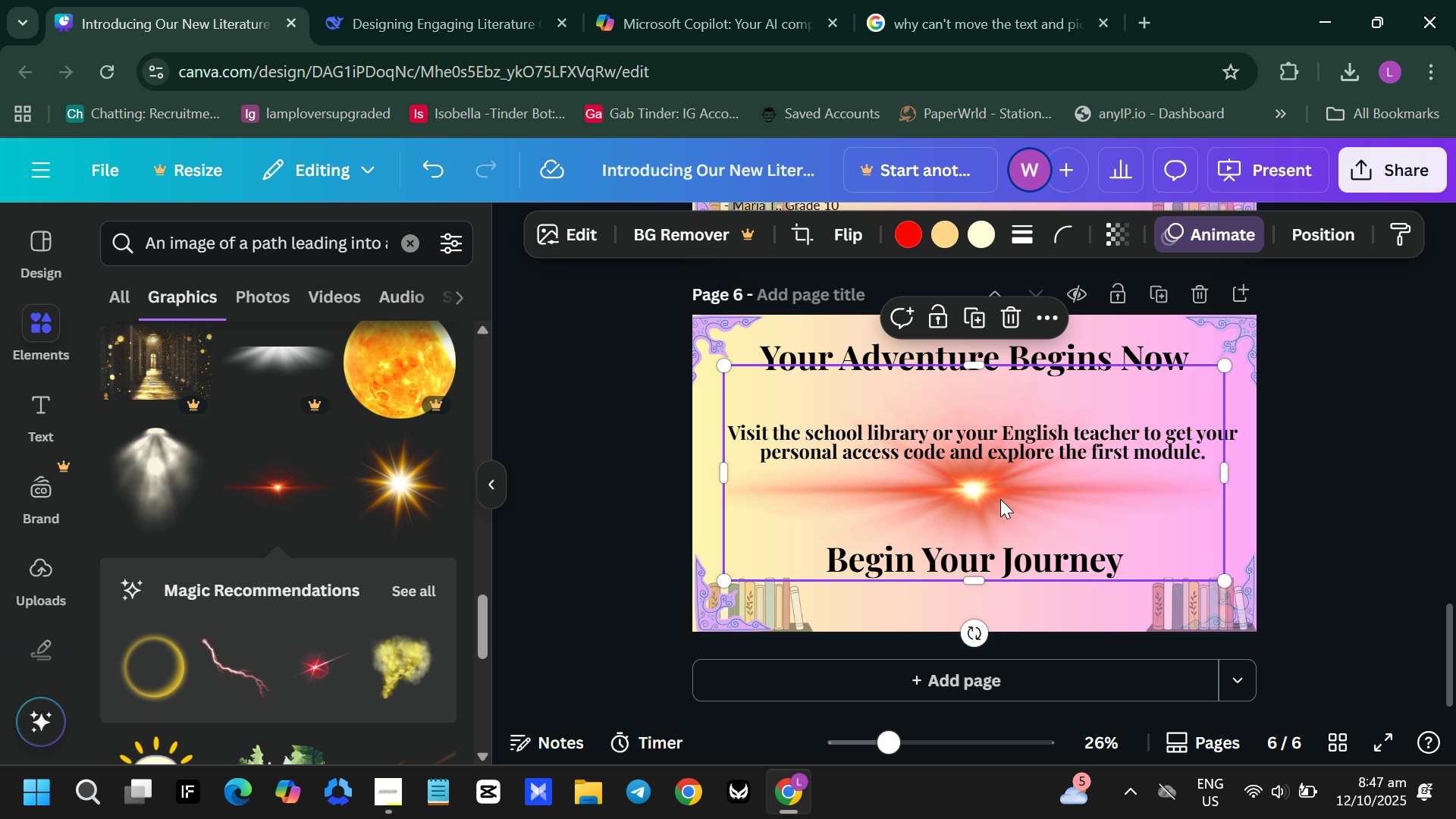 
left_click_drag(start_coordinate=[990, 497], to_coordinate=[989, 514])
 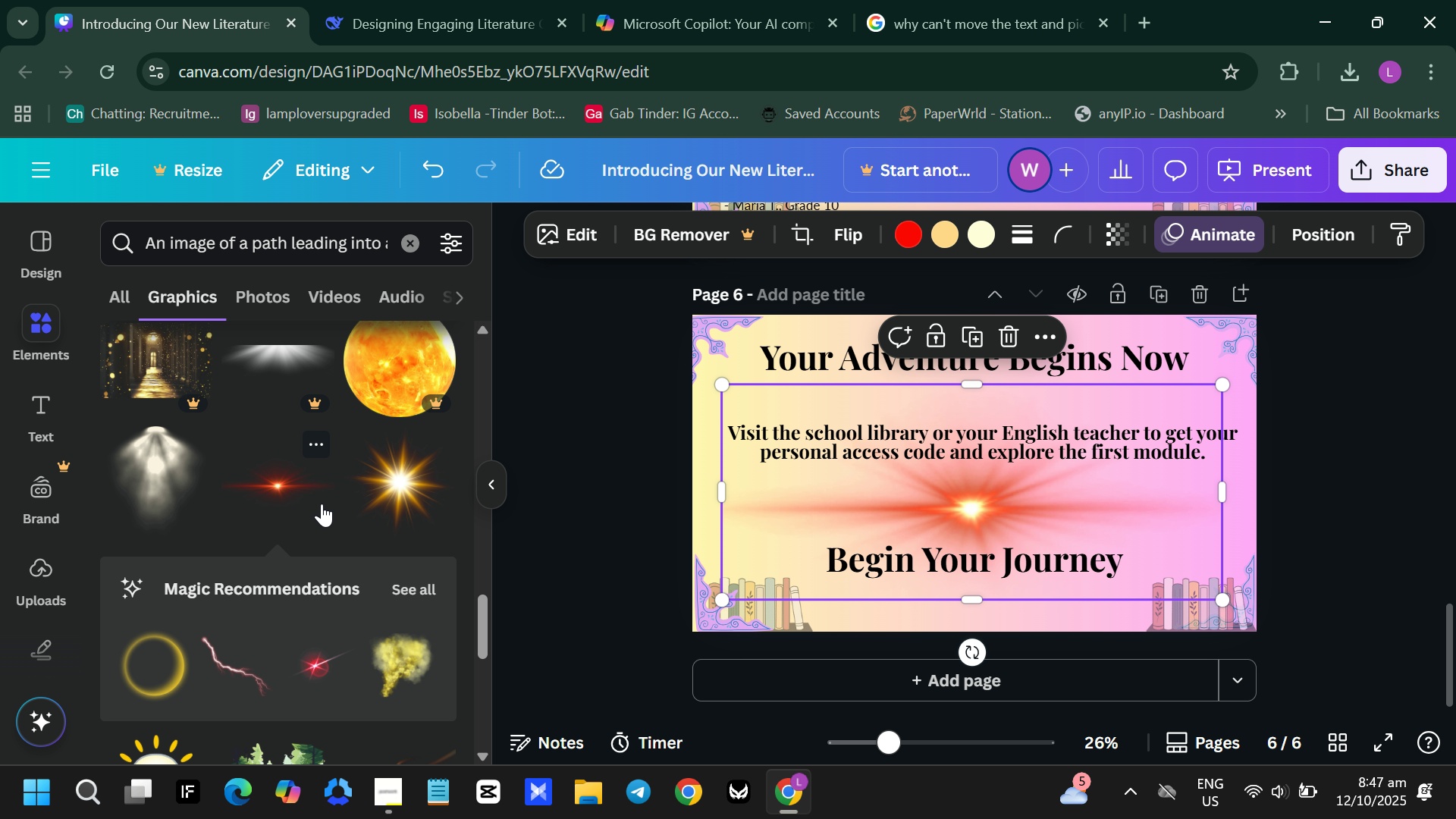 
scroll: coordinate [321, 504], scroll_direction: down, amount: 2.0
 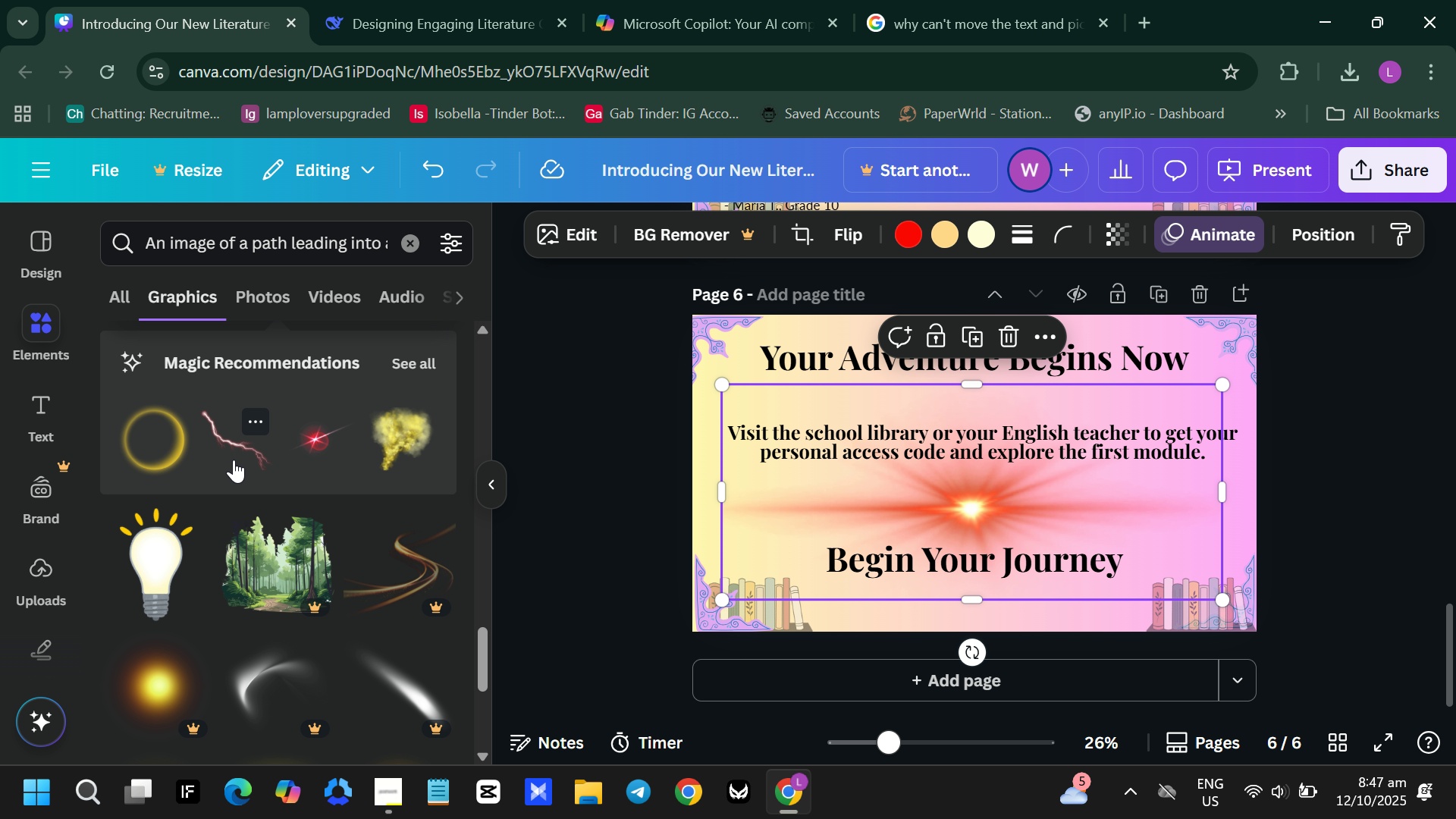 
left_click([237, 457])
 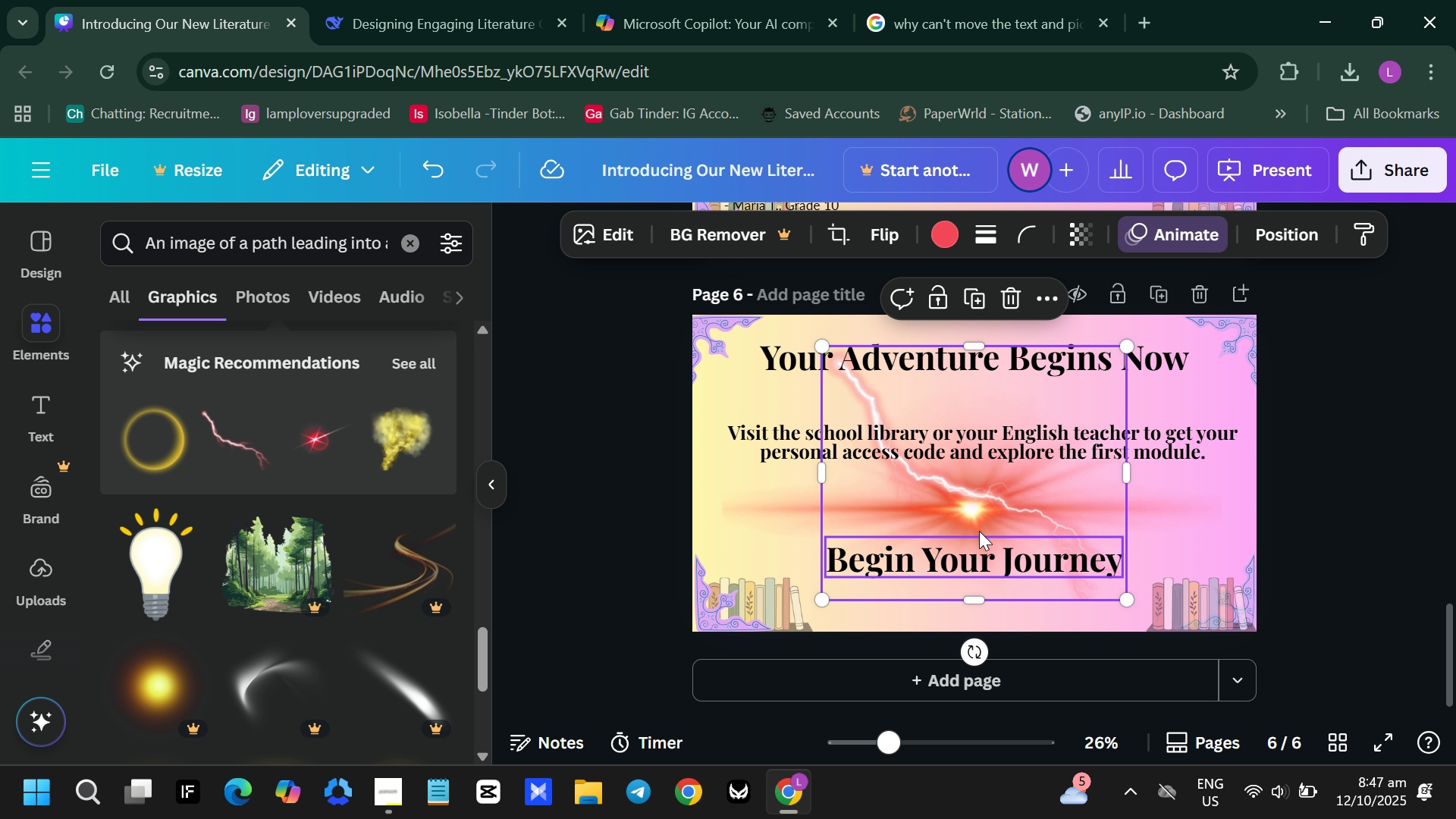 
key(Backspace)
 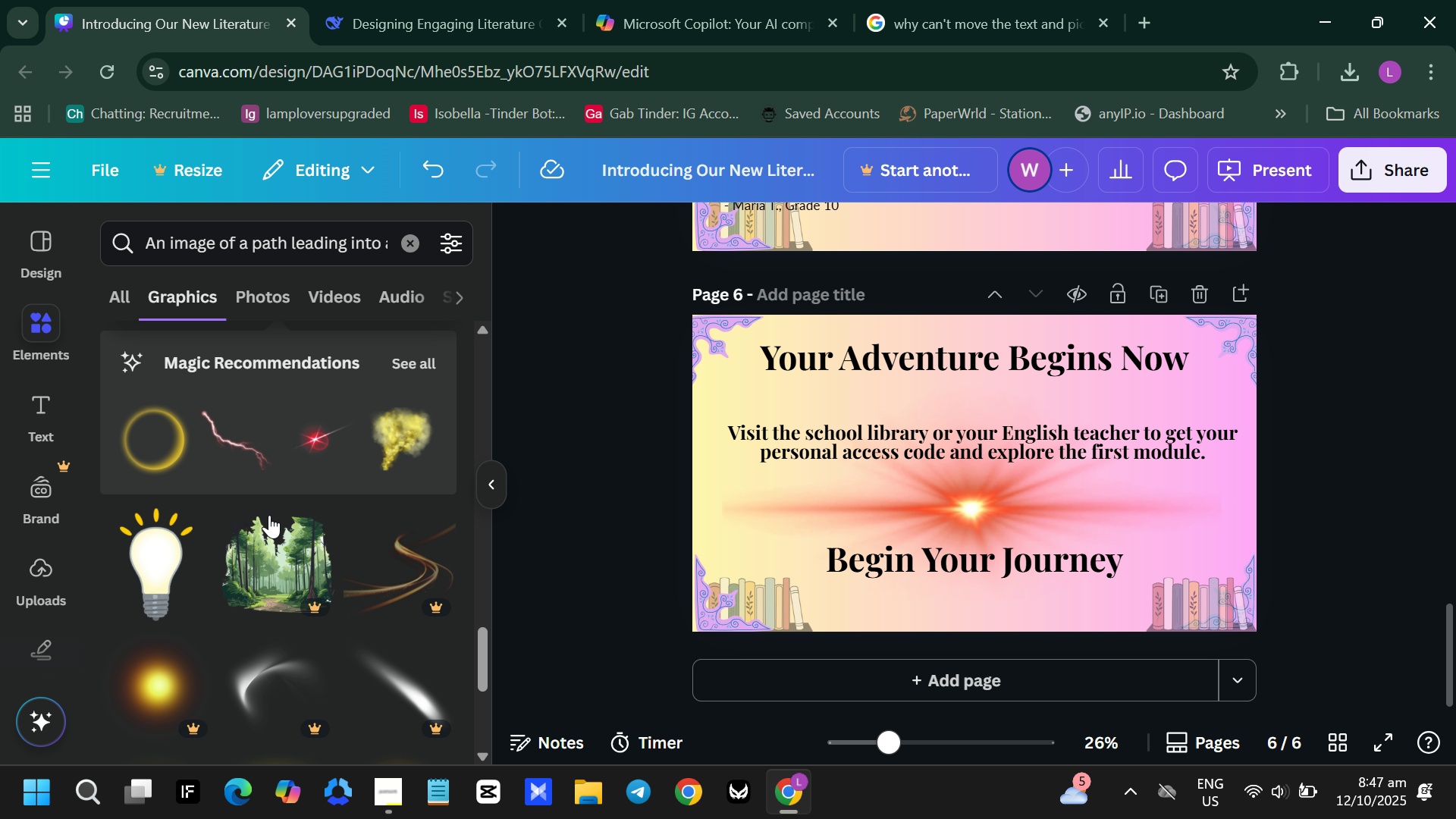 
left_click([265, 565])
 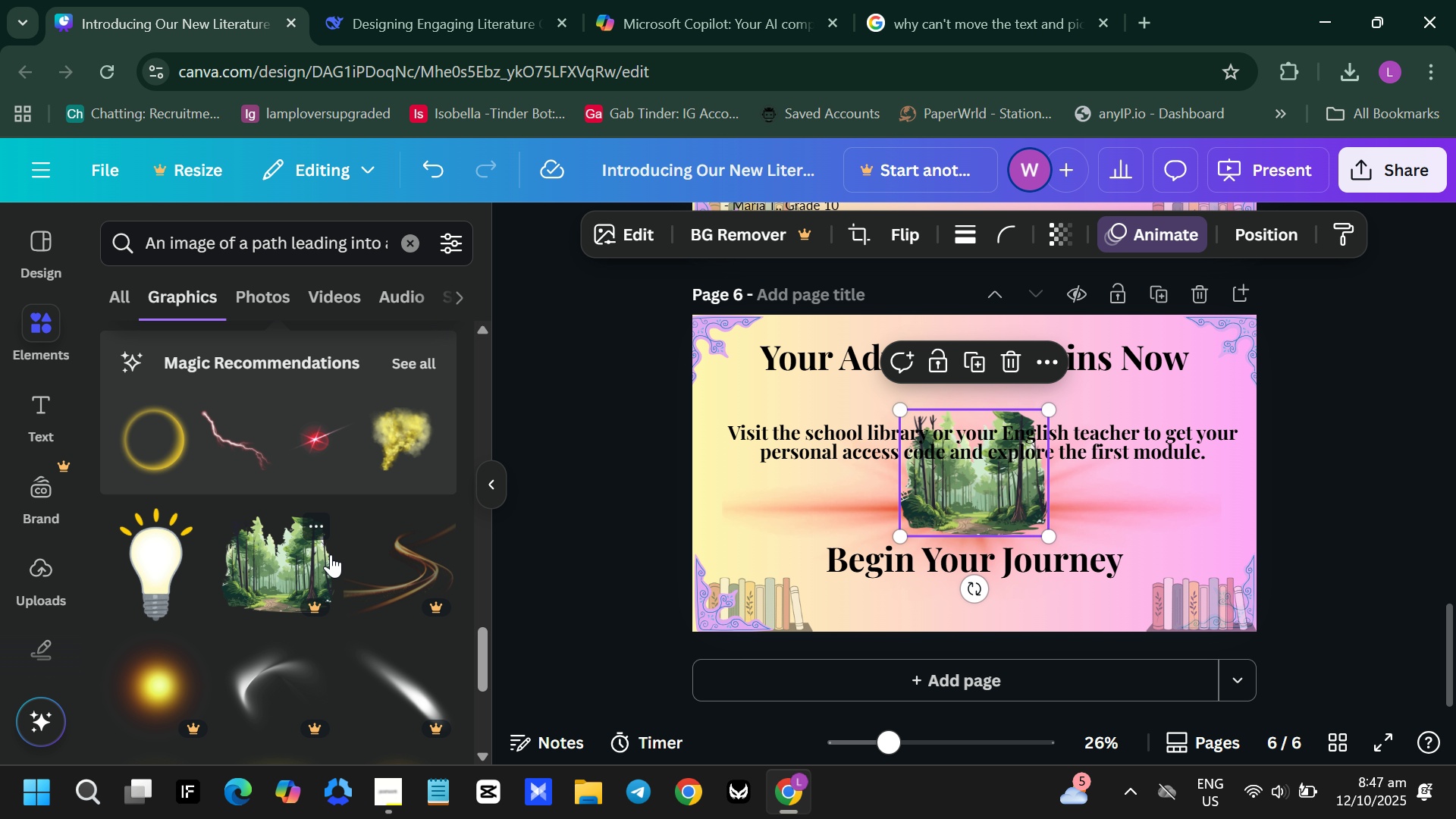 
mouse_move([326, 538])
 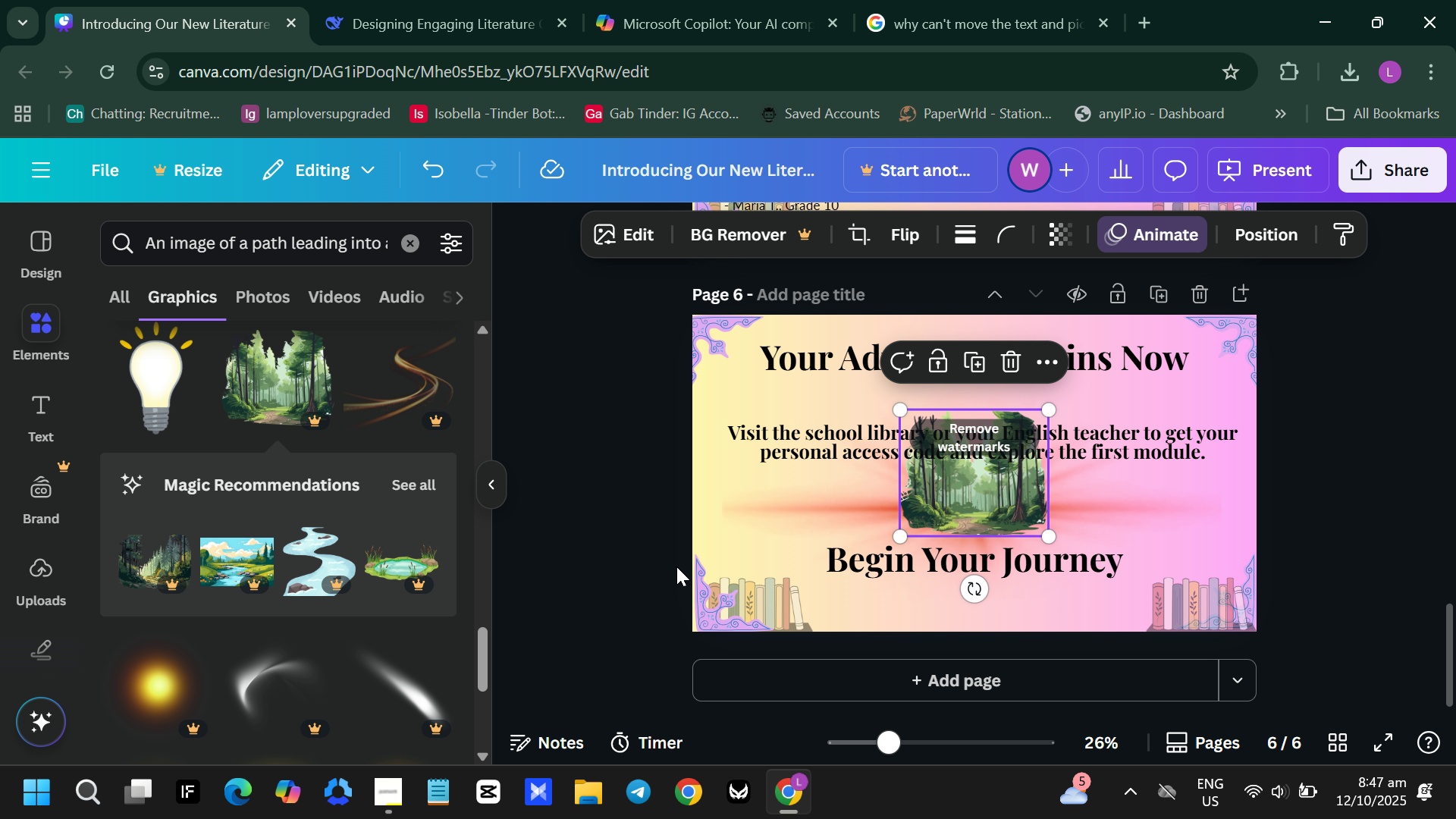 
key(Backspace)
 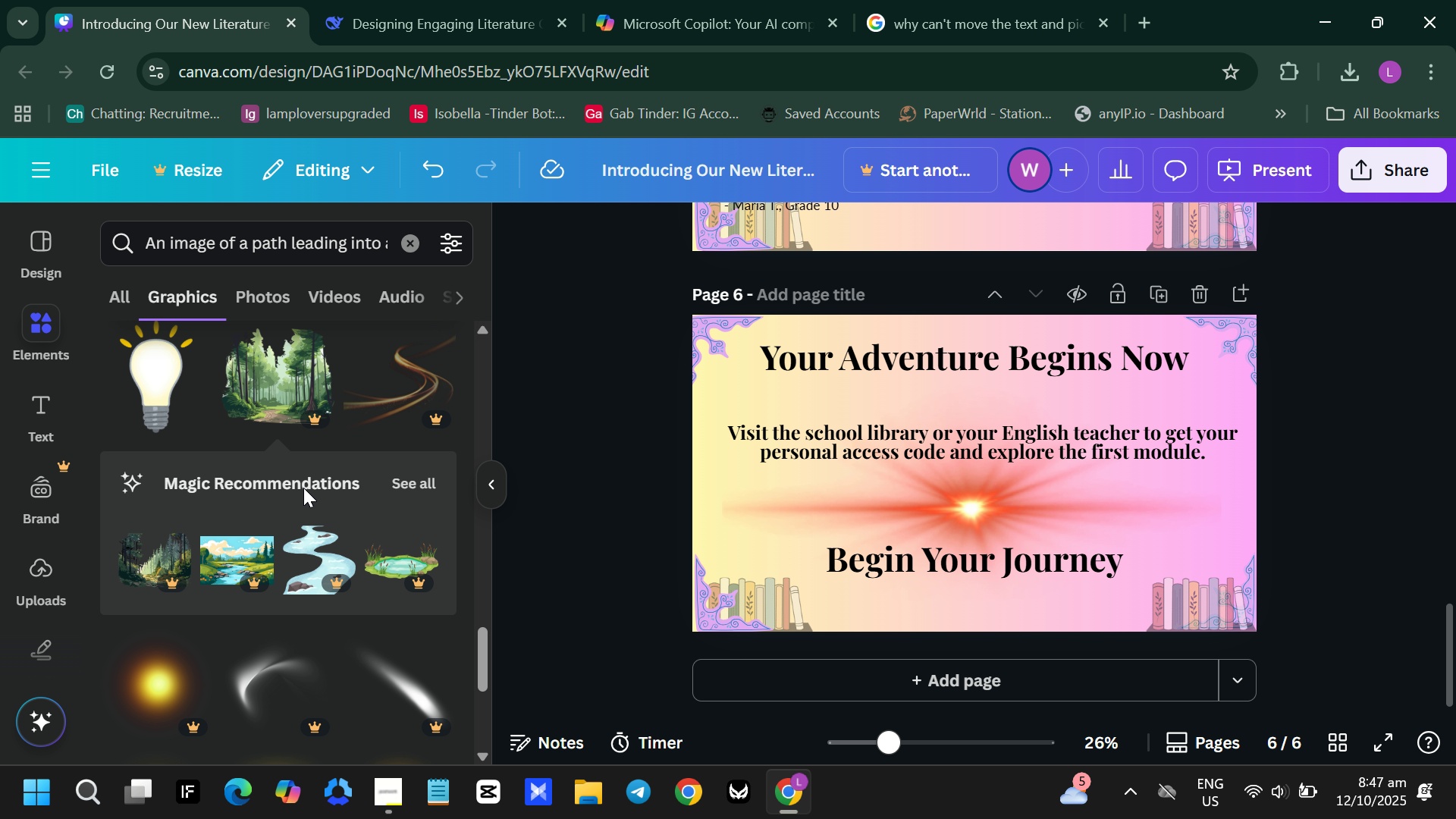 
scroll: coordinate [303, 488], scroll_direction: down, amount: 1.0
 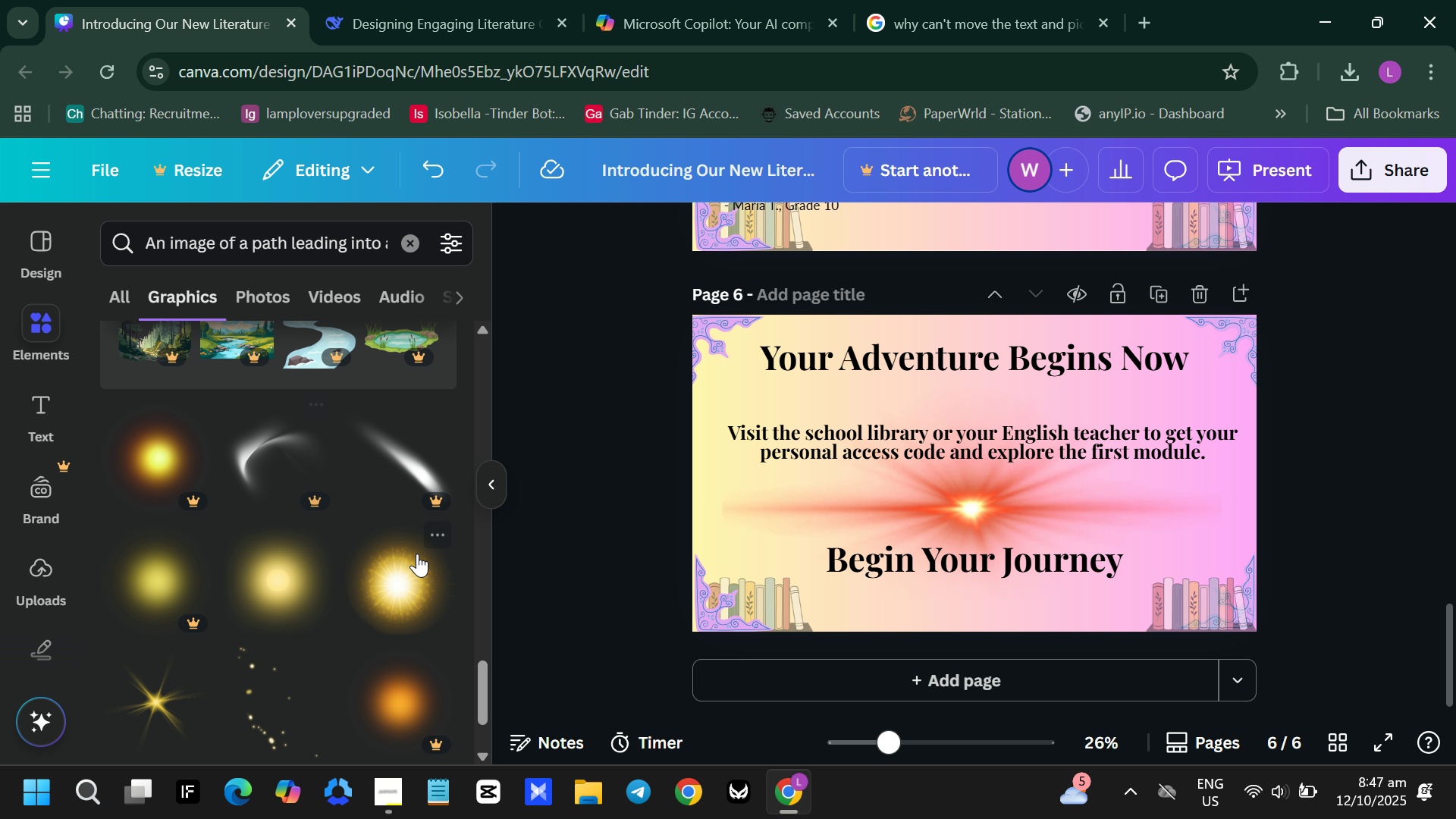 
left_click([410, 588])
 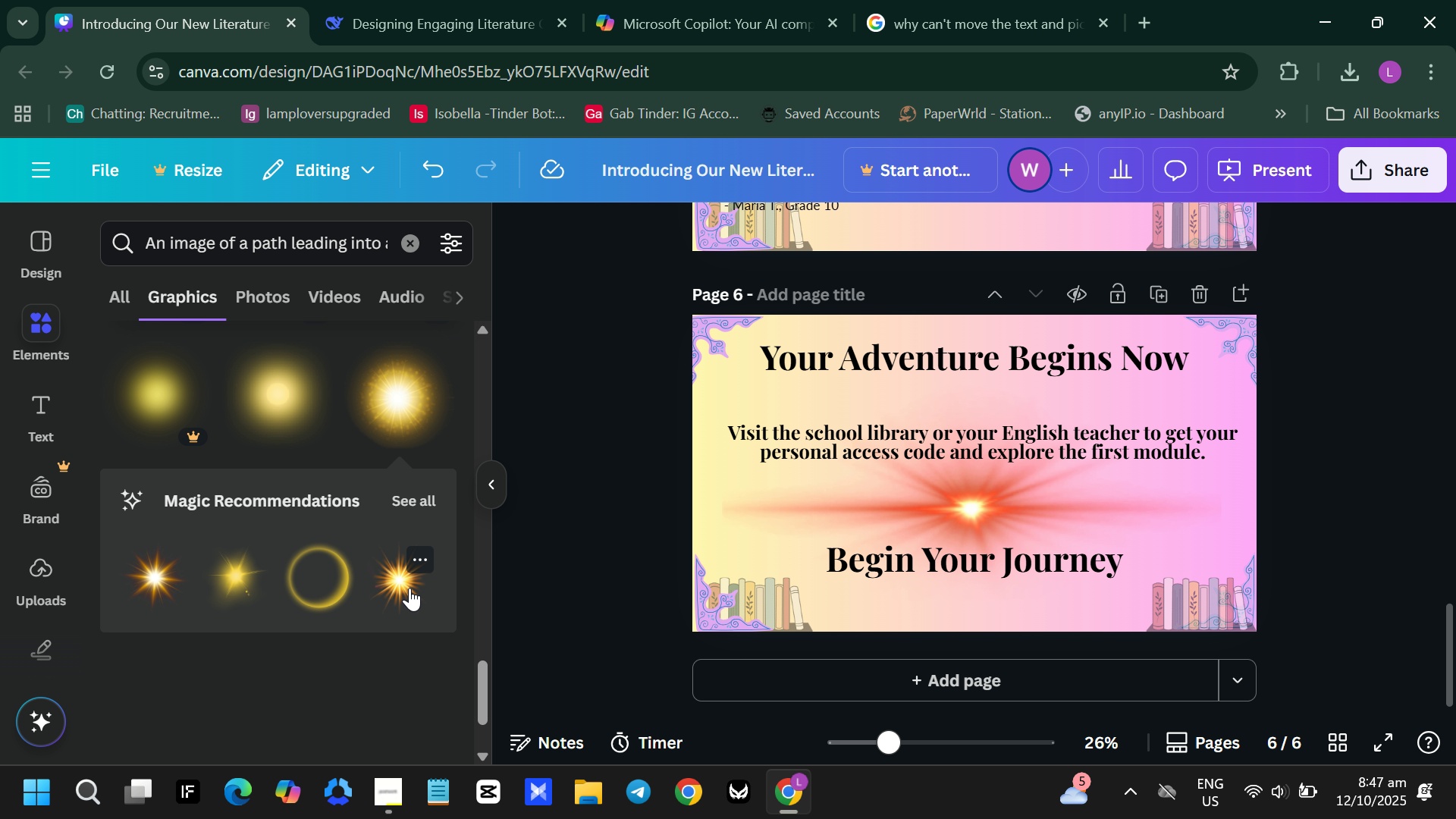 
key(Backspace)
 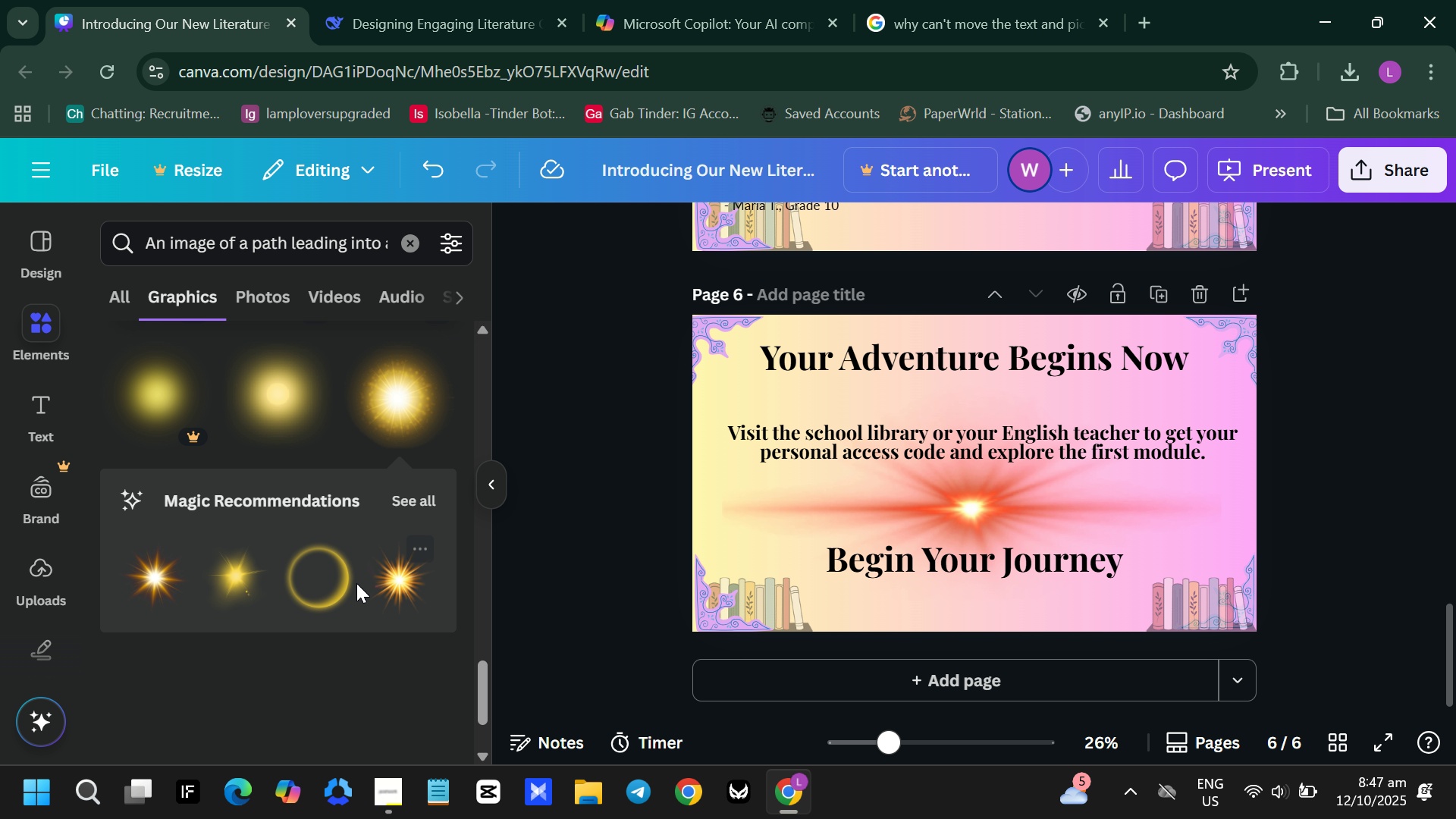 
scroll: coordinate [356, 583], scroll_direction: down, amount: 3.0
 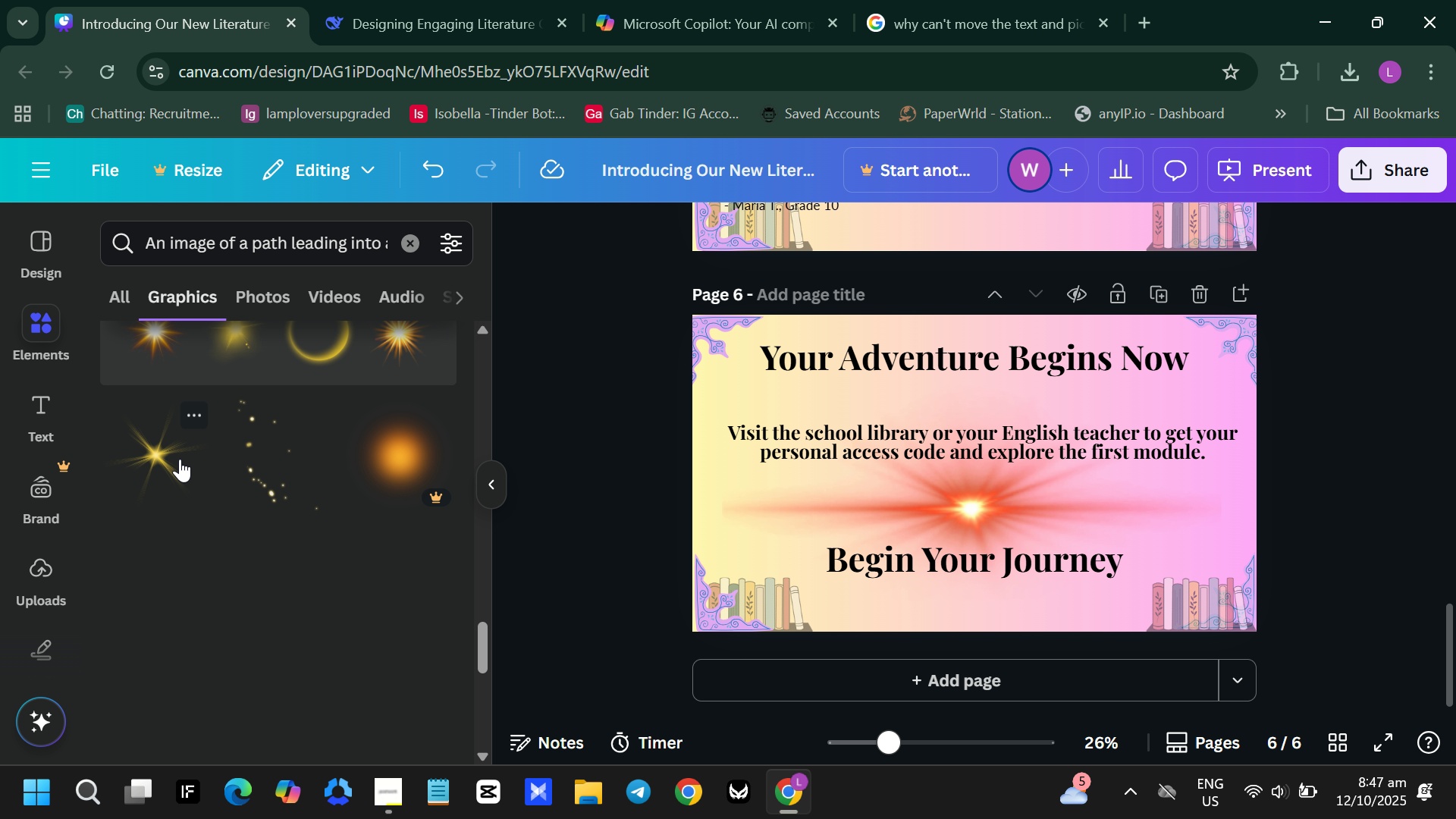 
left_click([171, 450])
 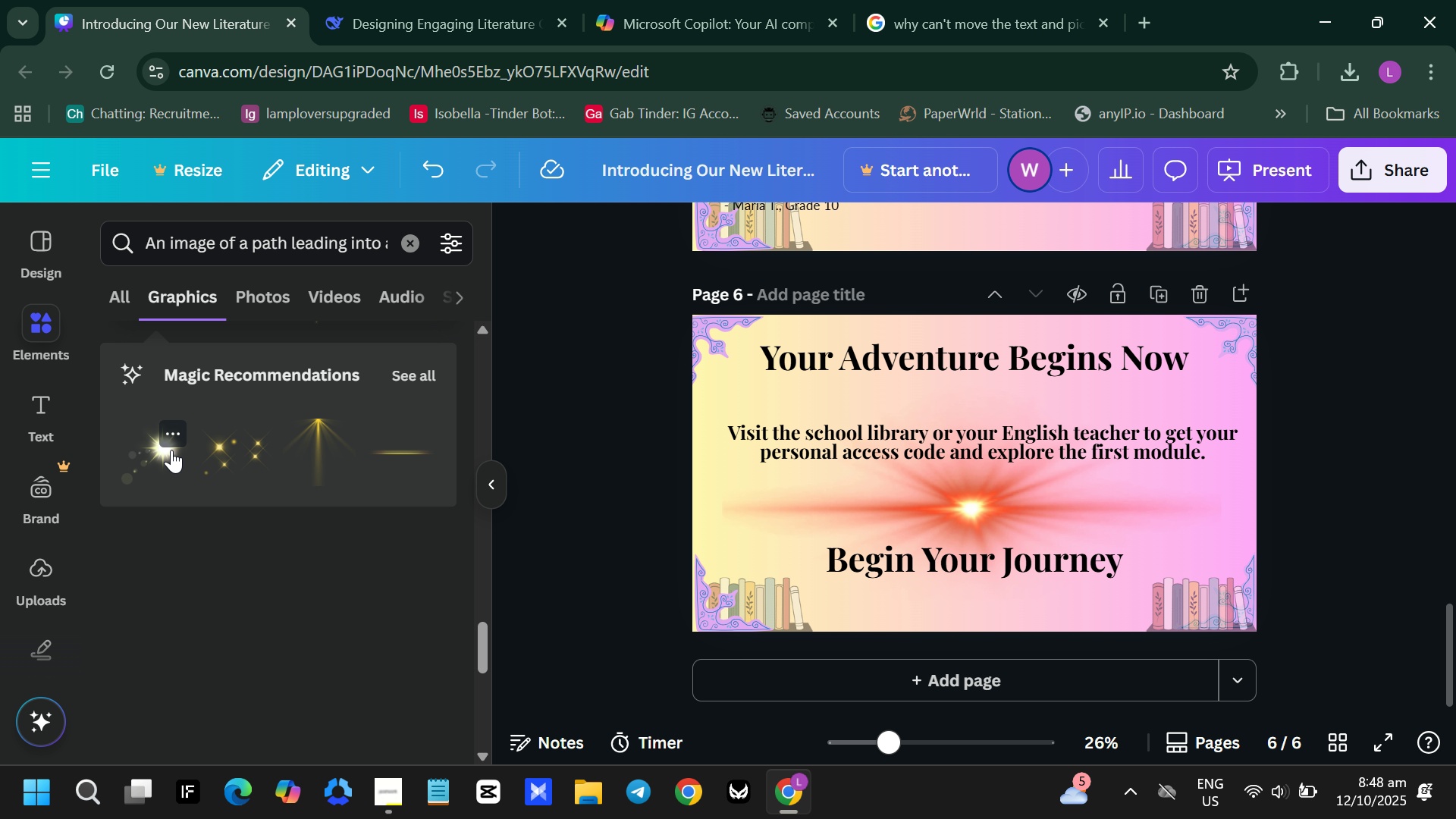 
key(Backspace)
 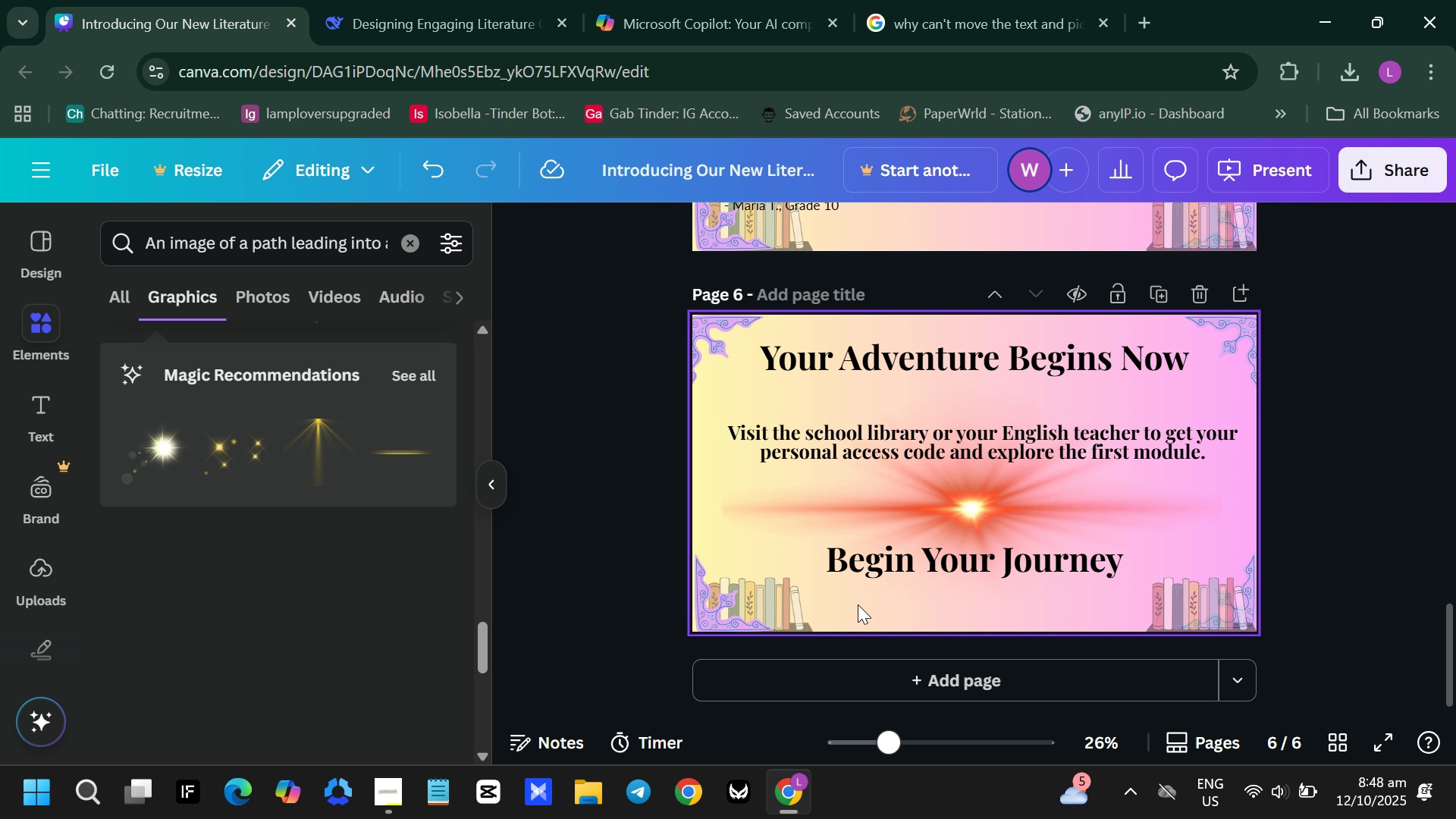 
left_click_drag(start_coordinate=[934, 568], to_coordinate=[934, 582])
 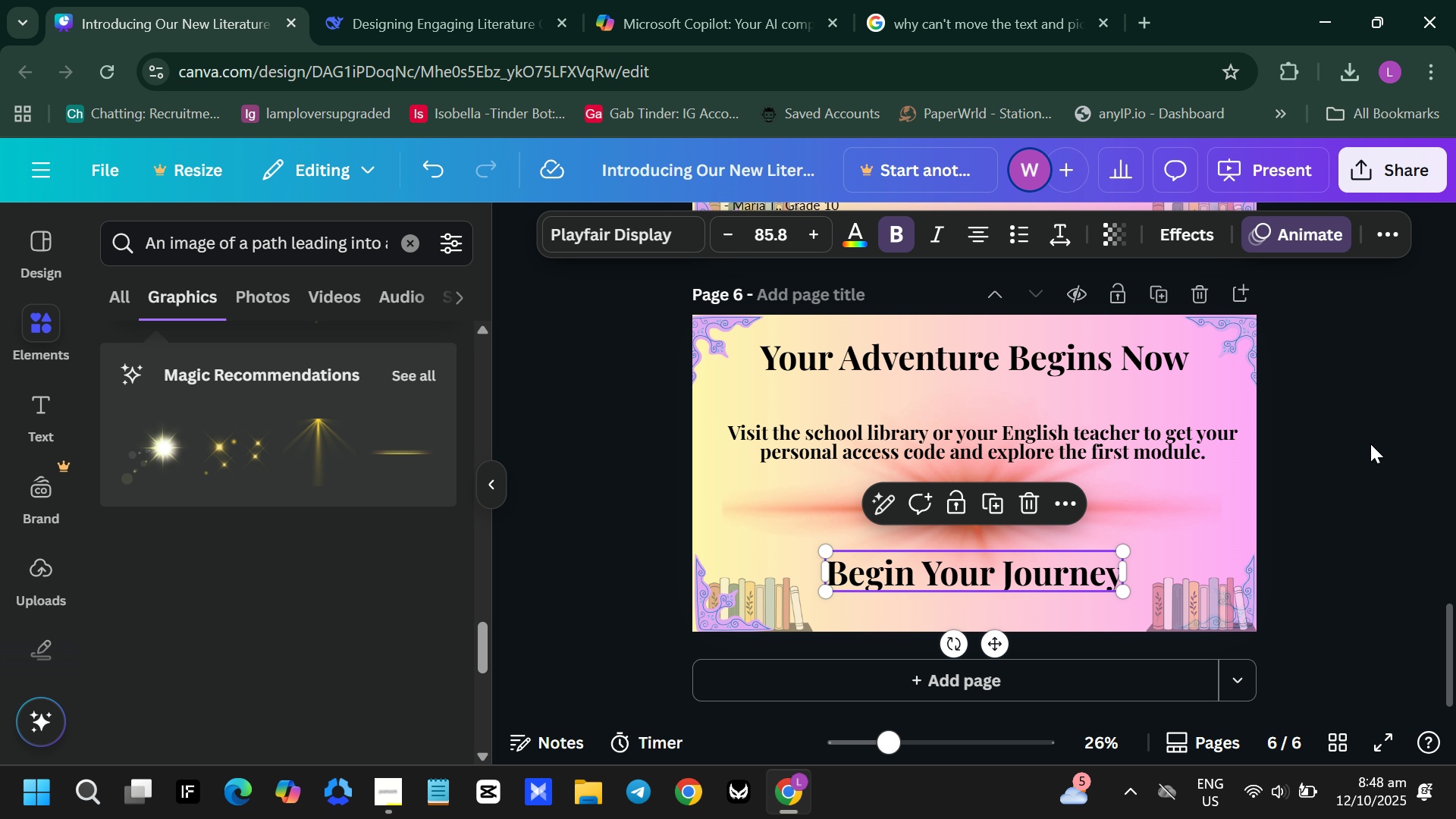 
left_click([1368, 444])
 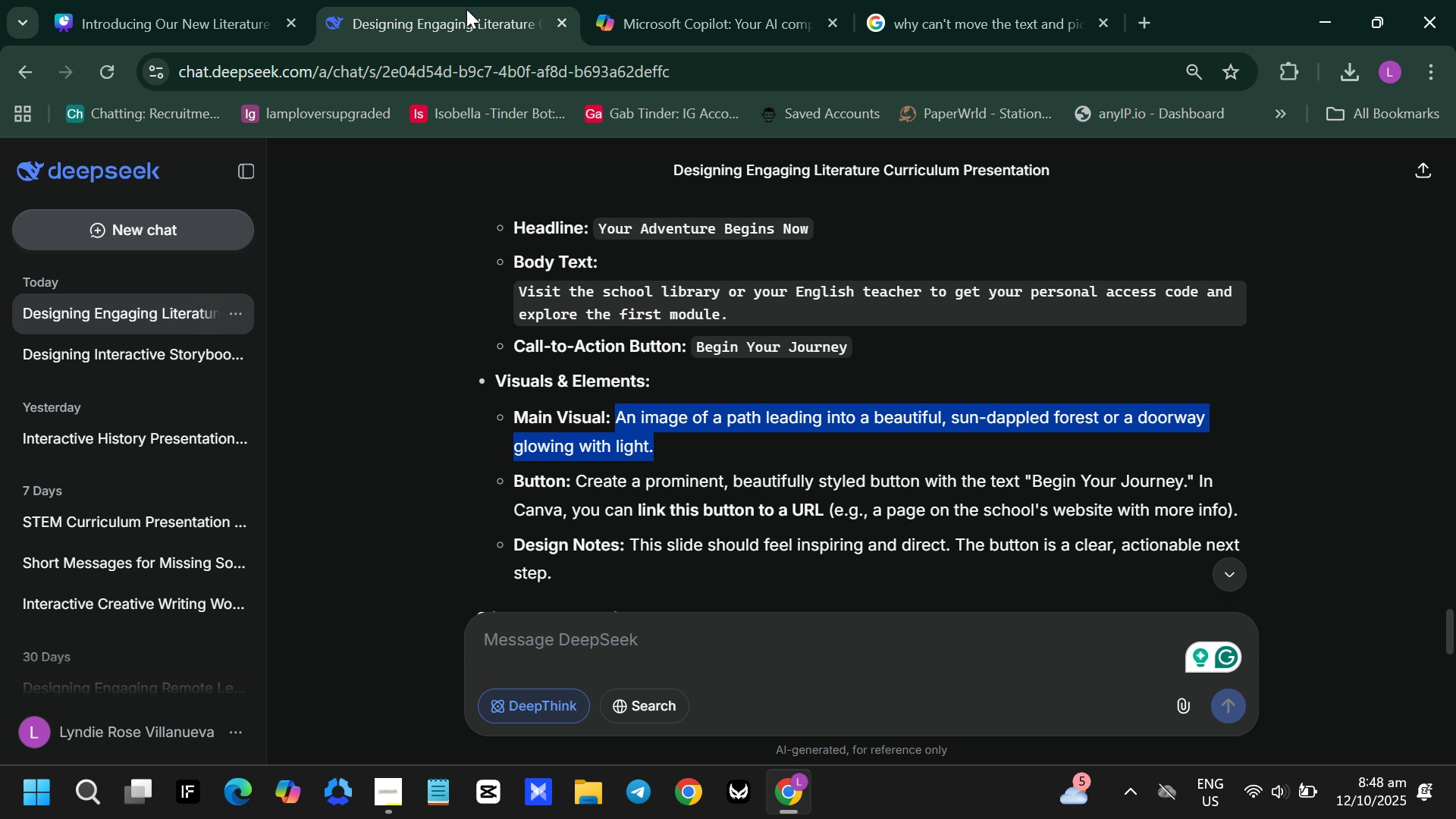 
left_click([466, 9])
 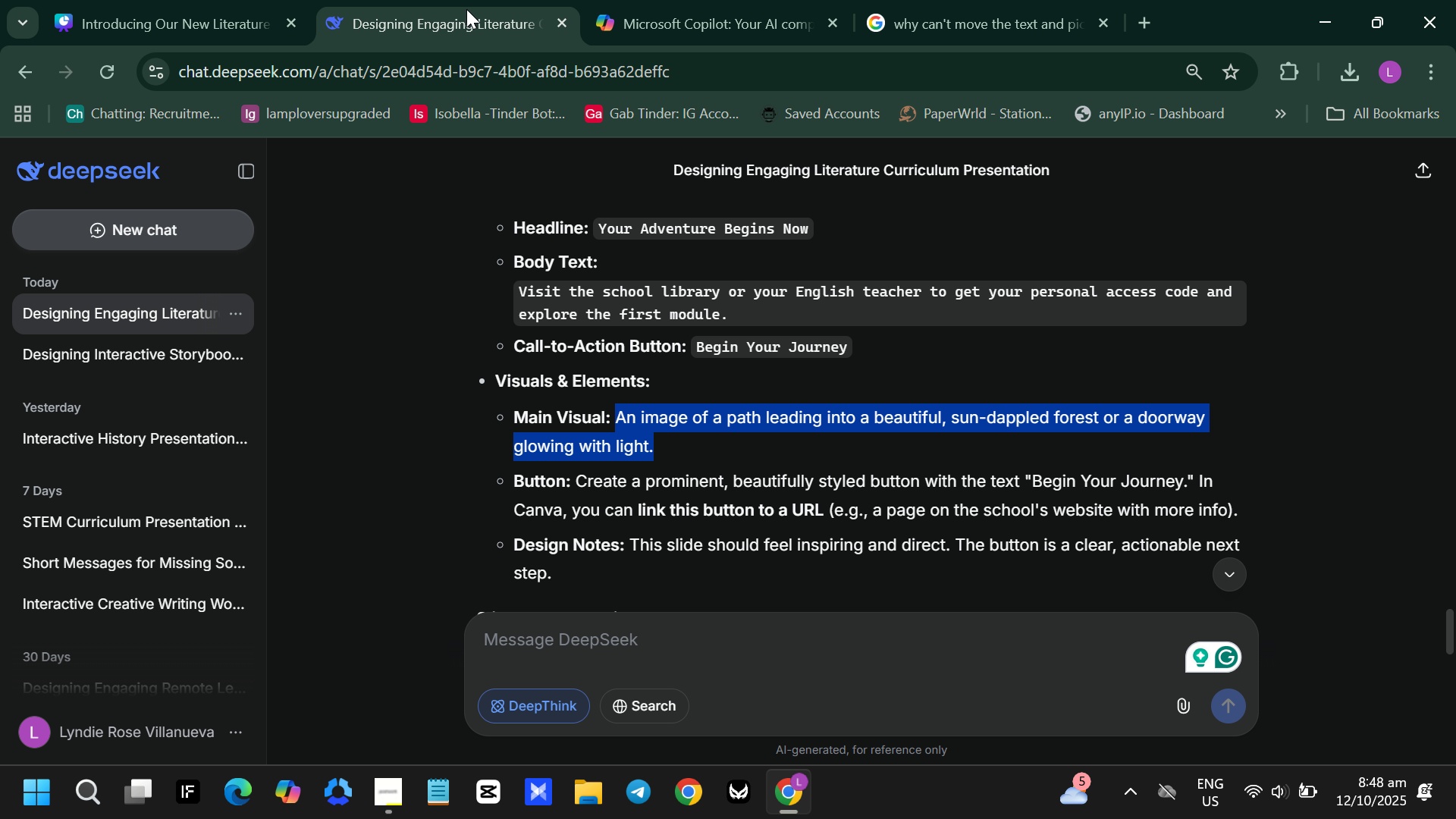 
wait(6.35)
 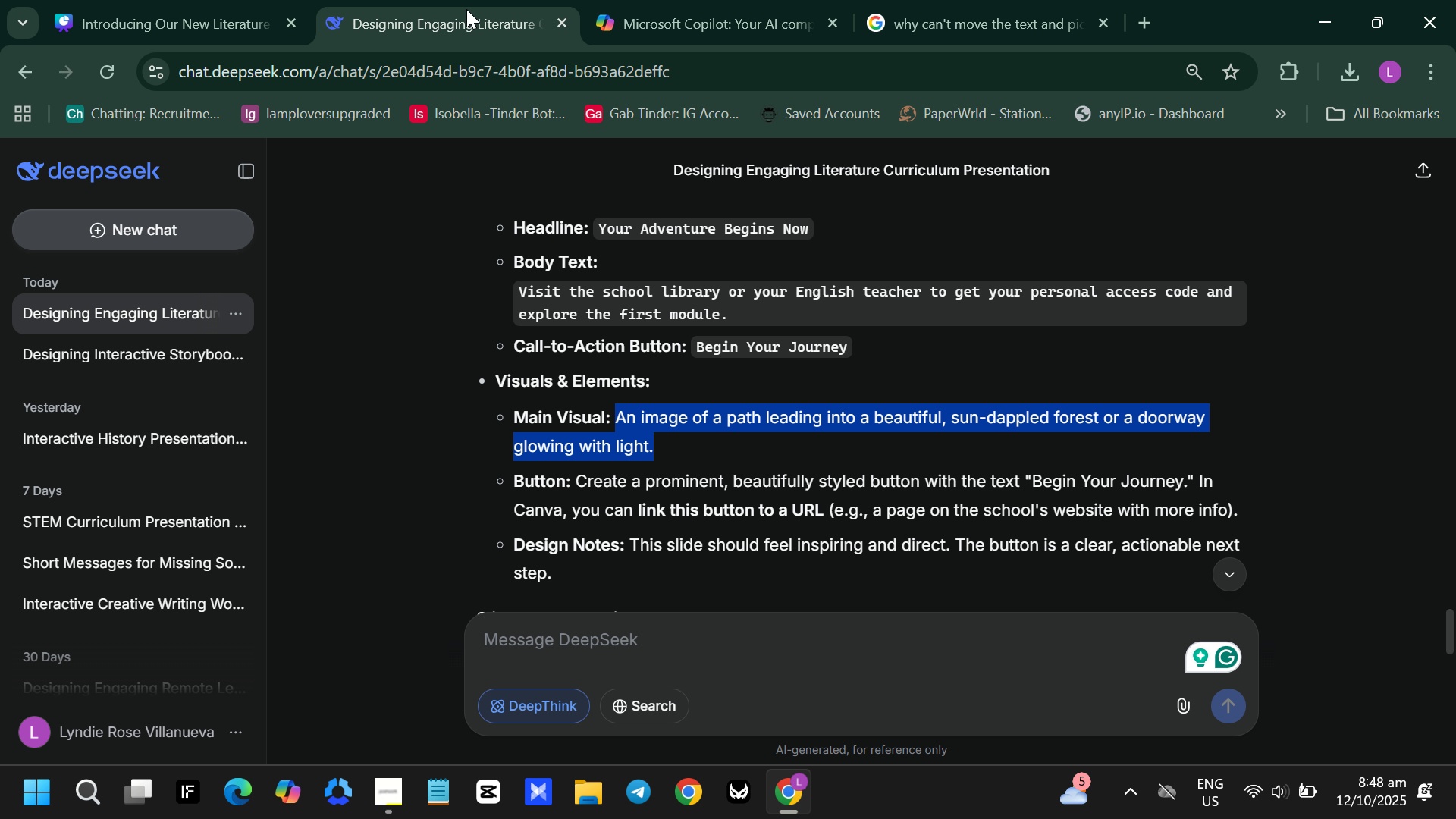 
scroll: coordinate [908, 413], scroll_direction: down, amount: 3.0
 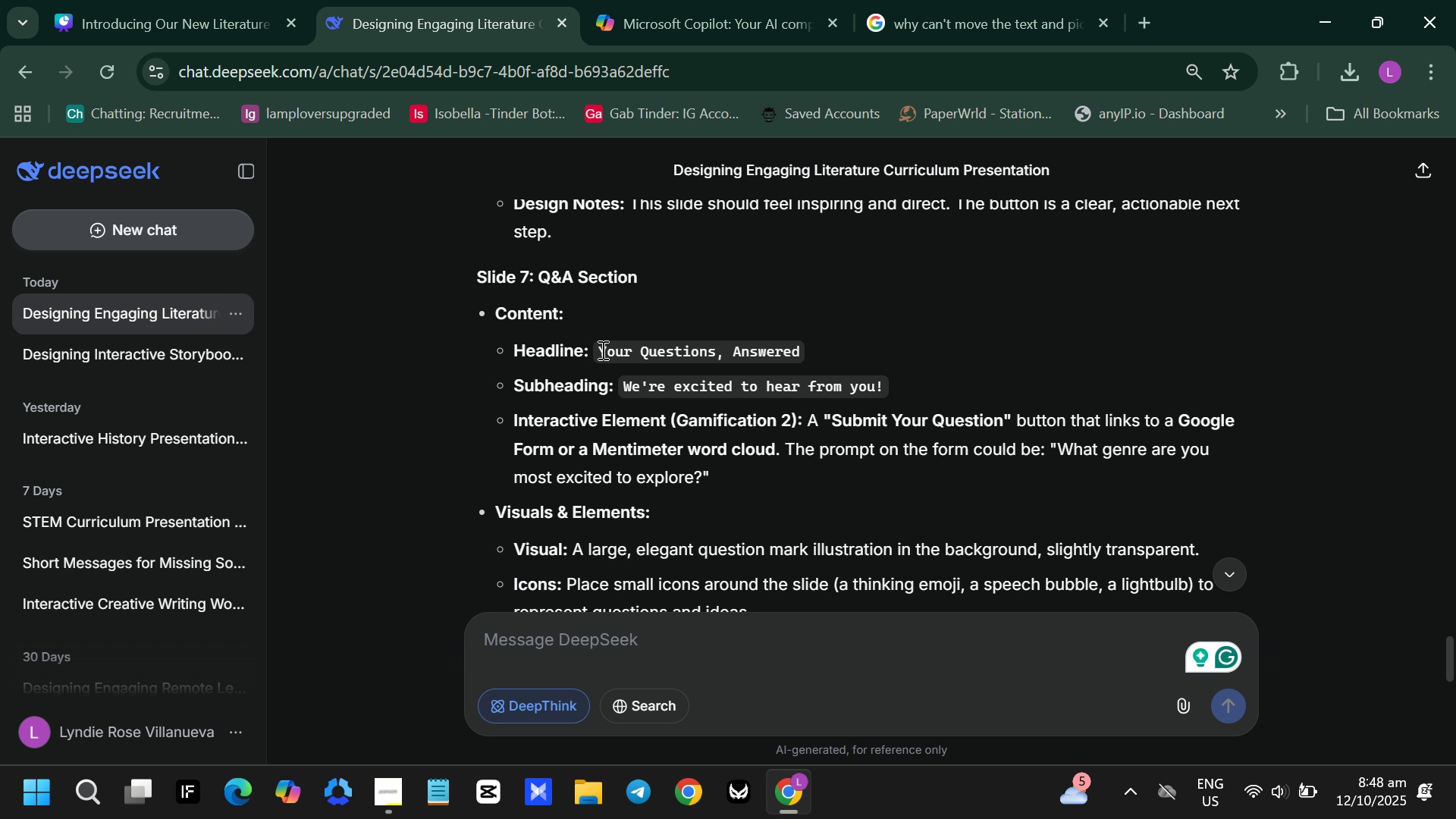 
left_click_drag(start_coordinate=[599, 349], to_coordinate=[824, 344])
 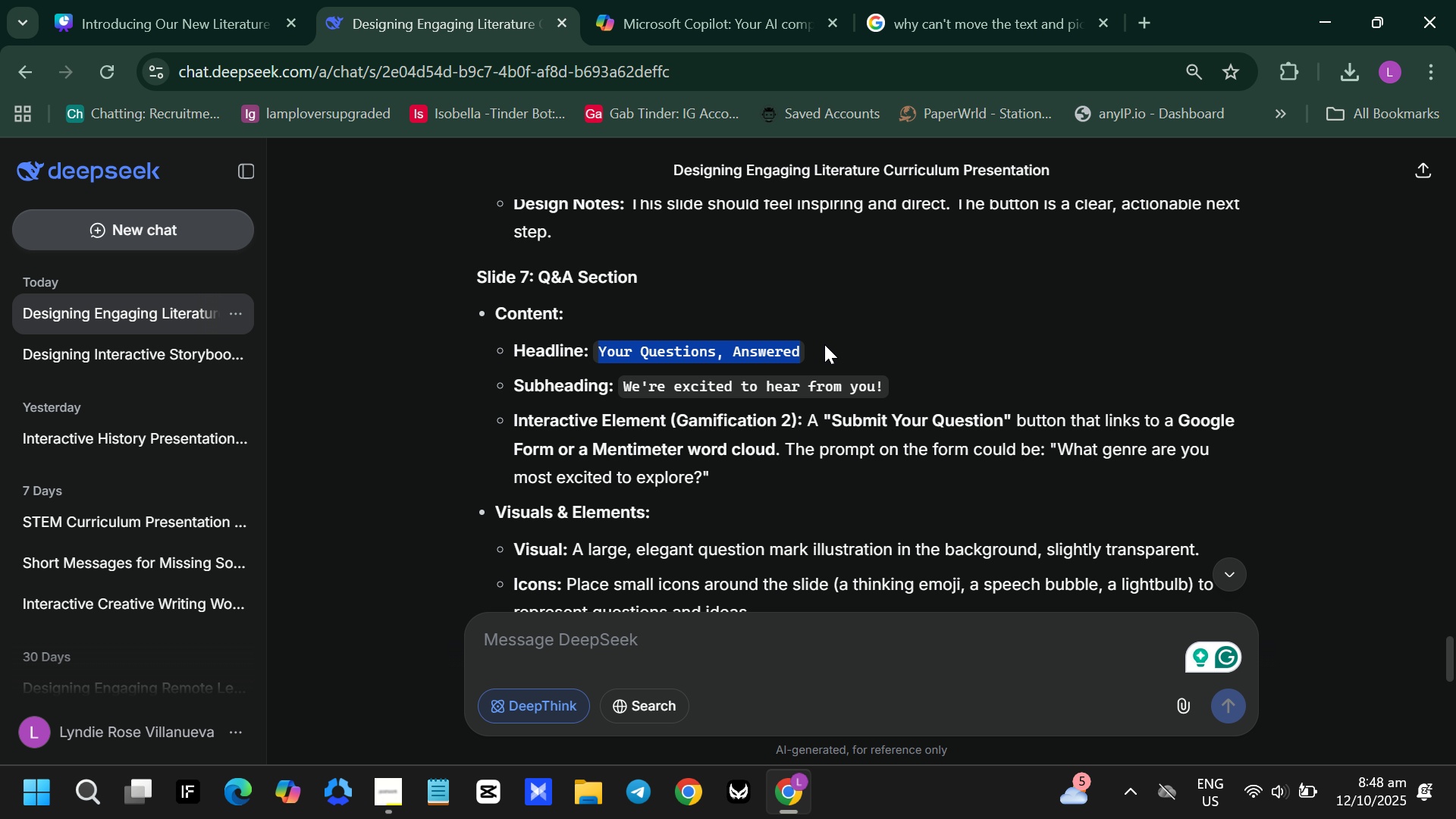 
key(Control+C)
 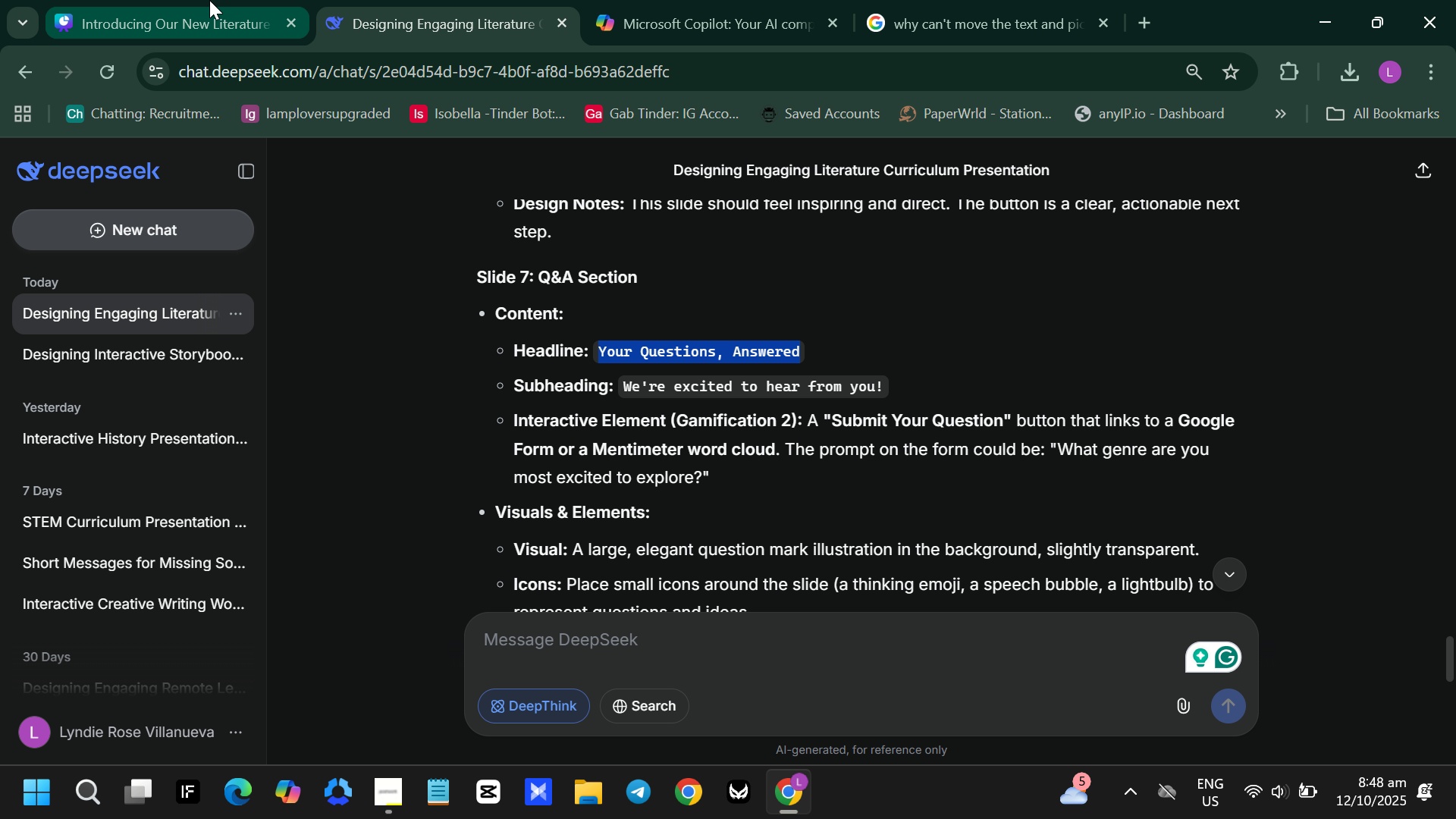 
left_click([199, 11])
 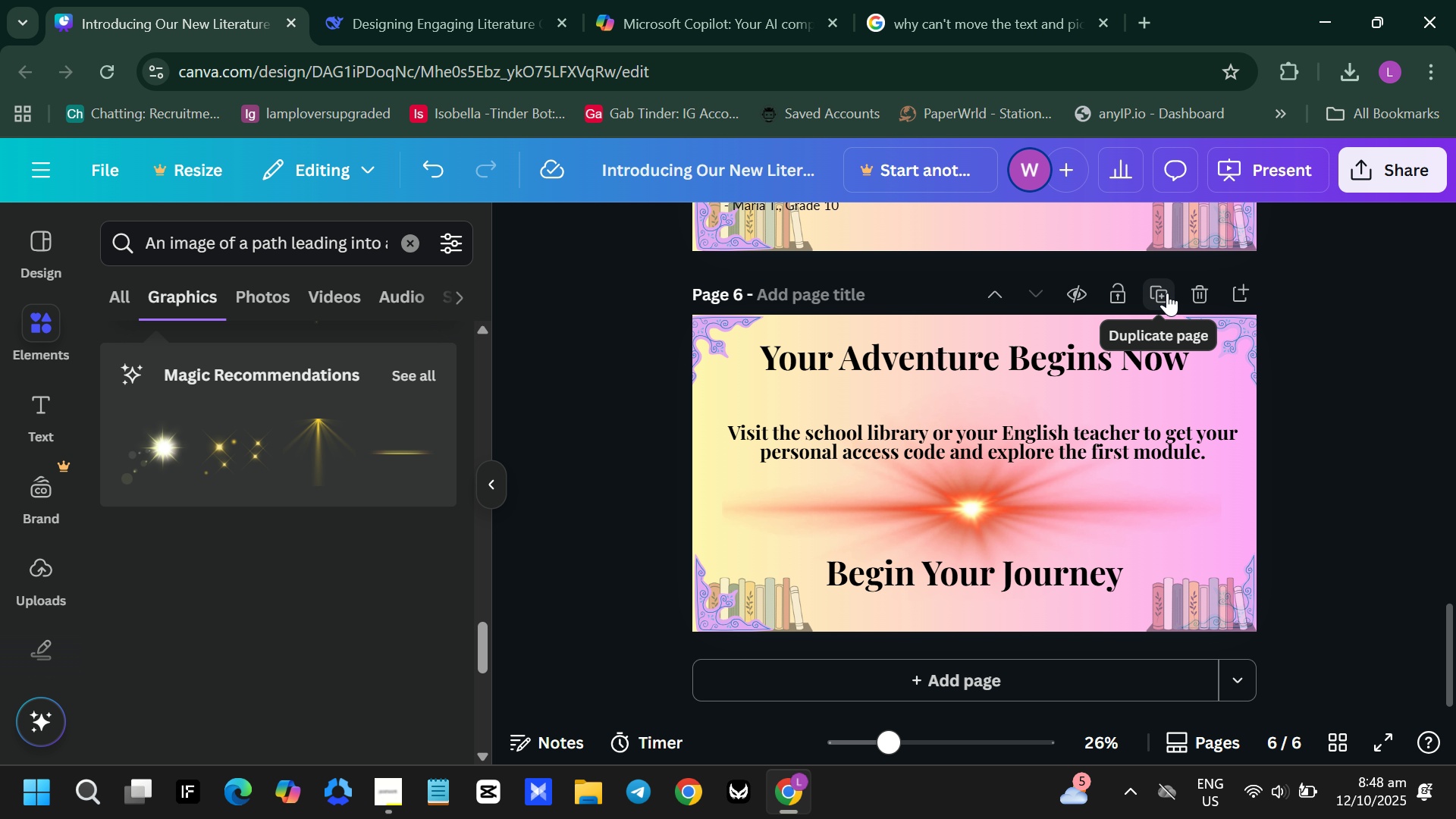 
left_click([1167, 293])
 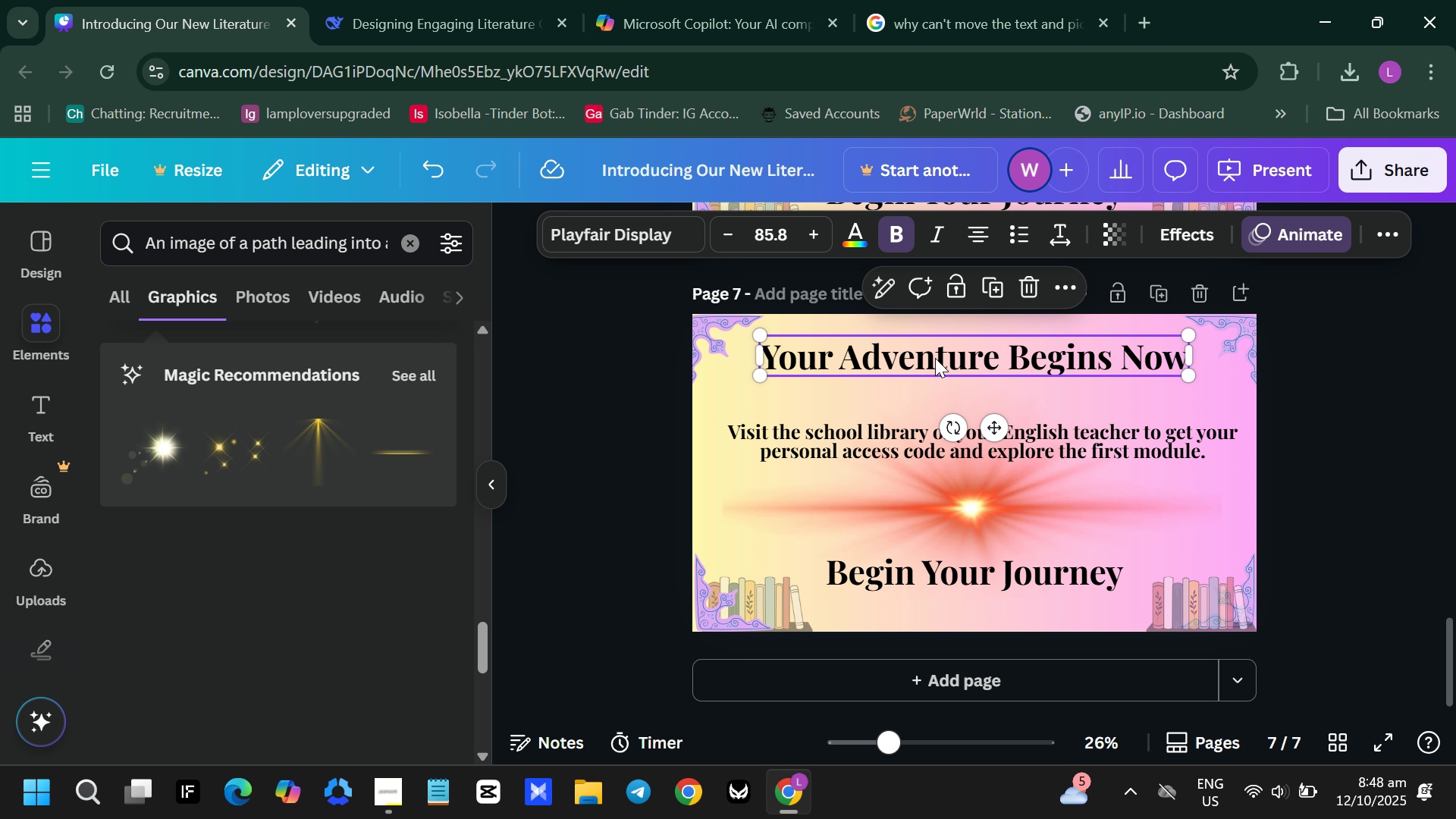 
double_click([935, 358])
 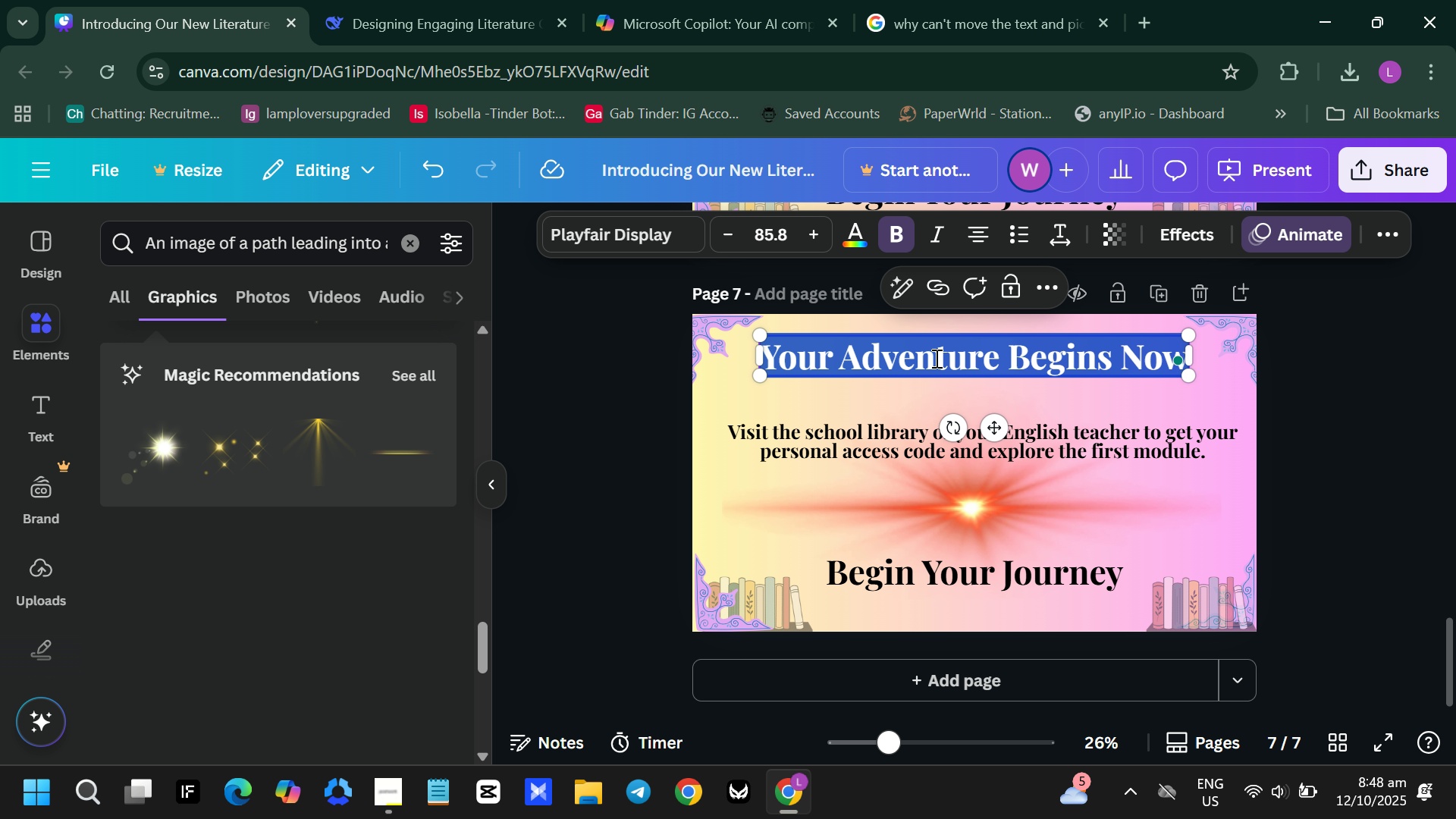 
key(Control+ControlLeft)
 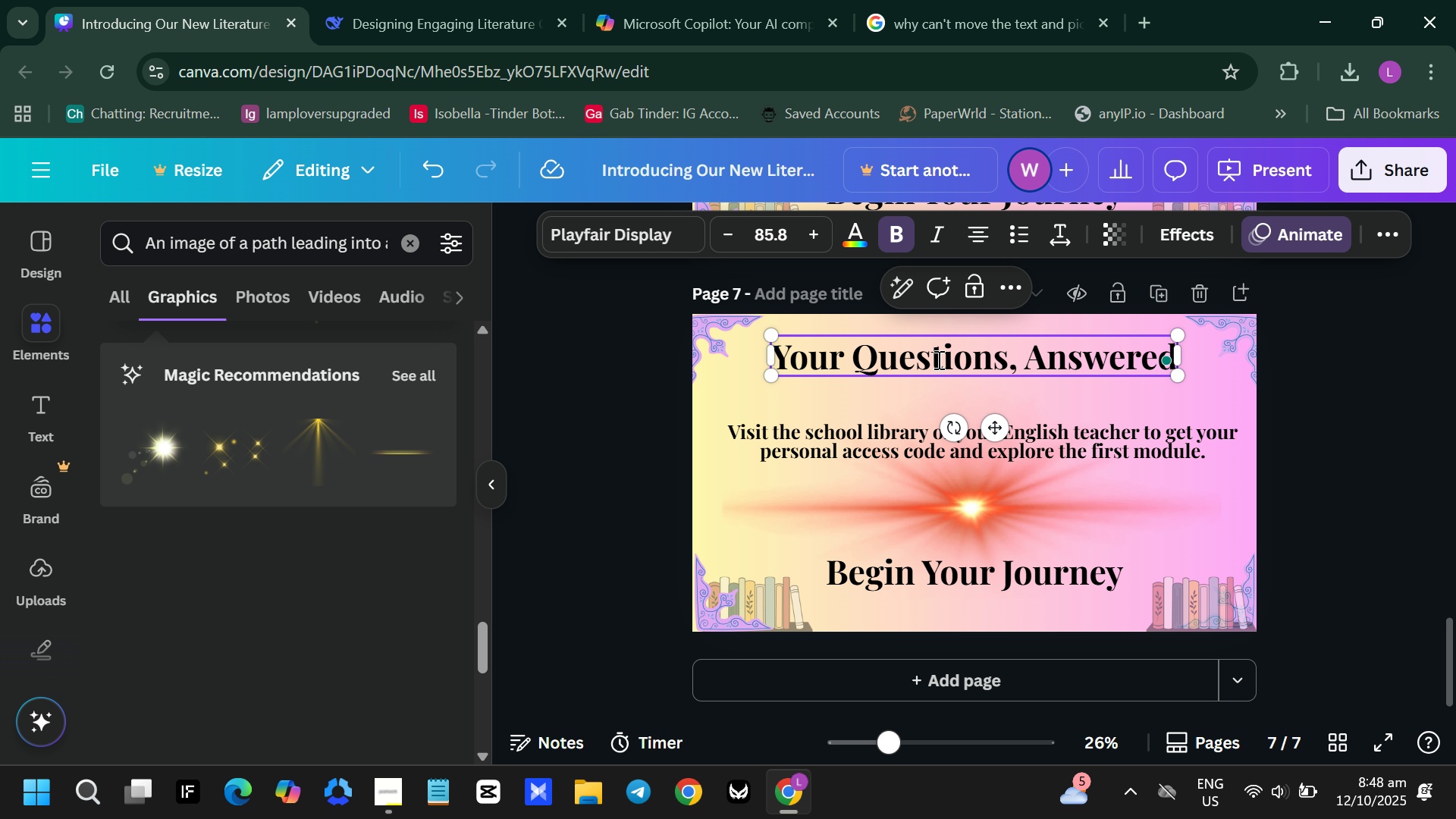 
key(Control+ControlLeft)
 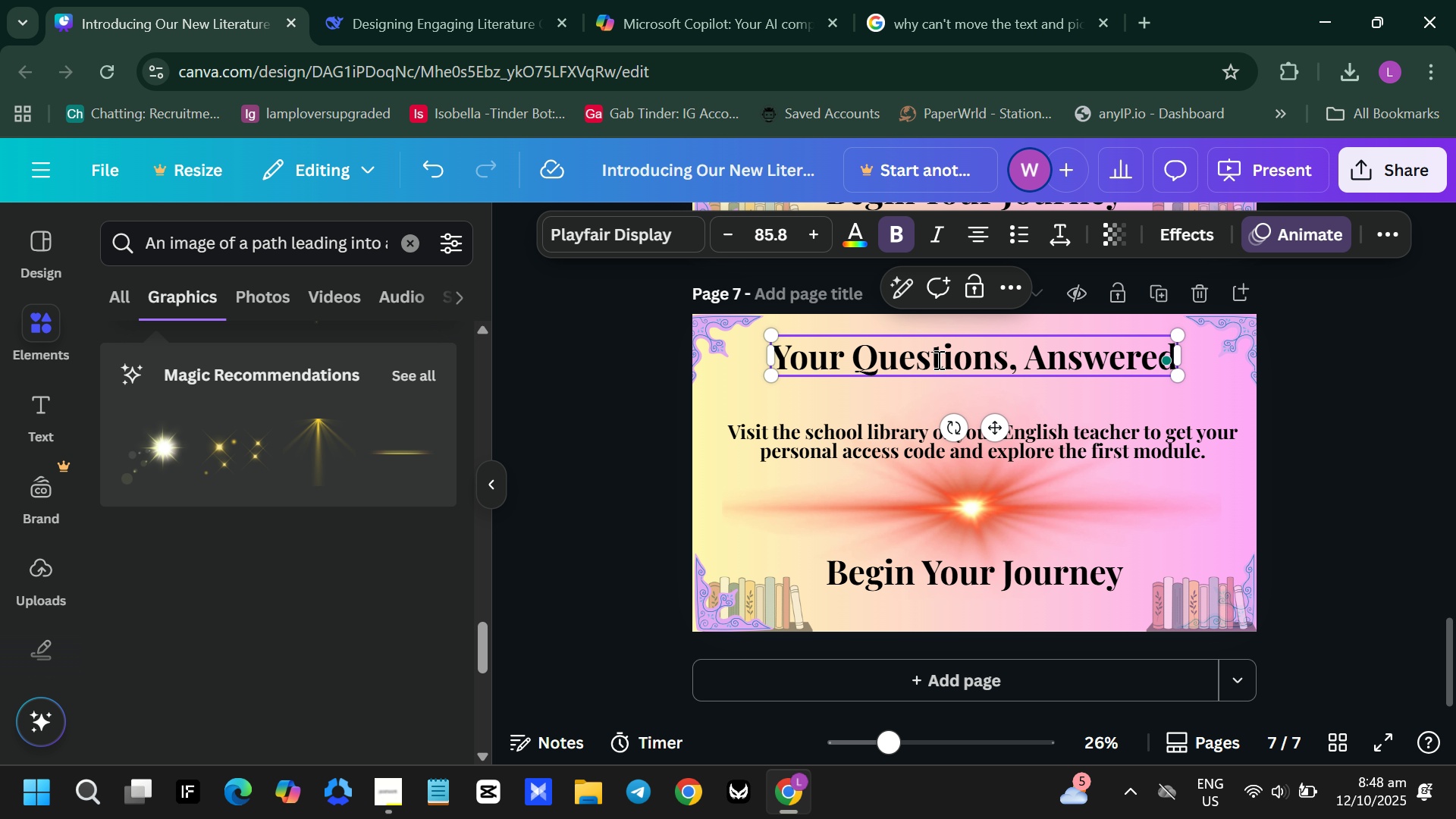 
key(Control+V)
 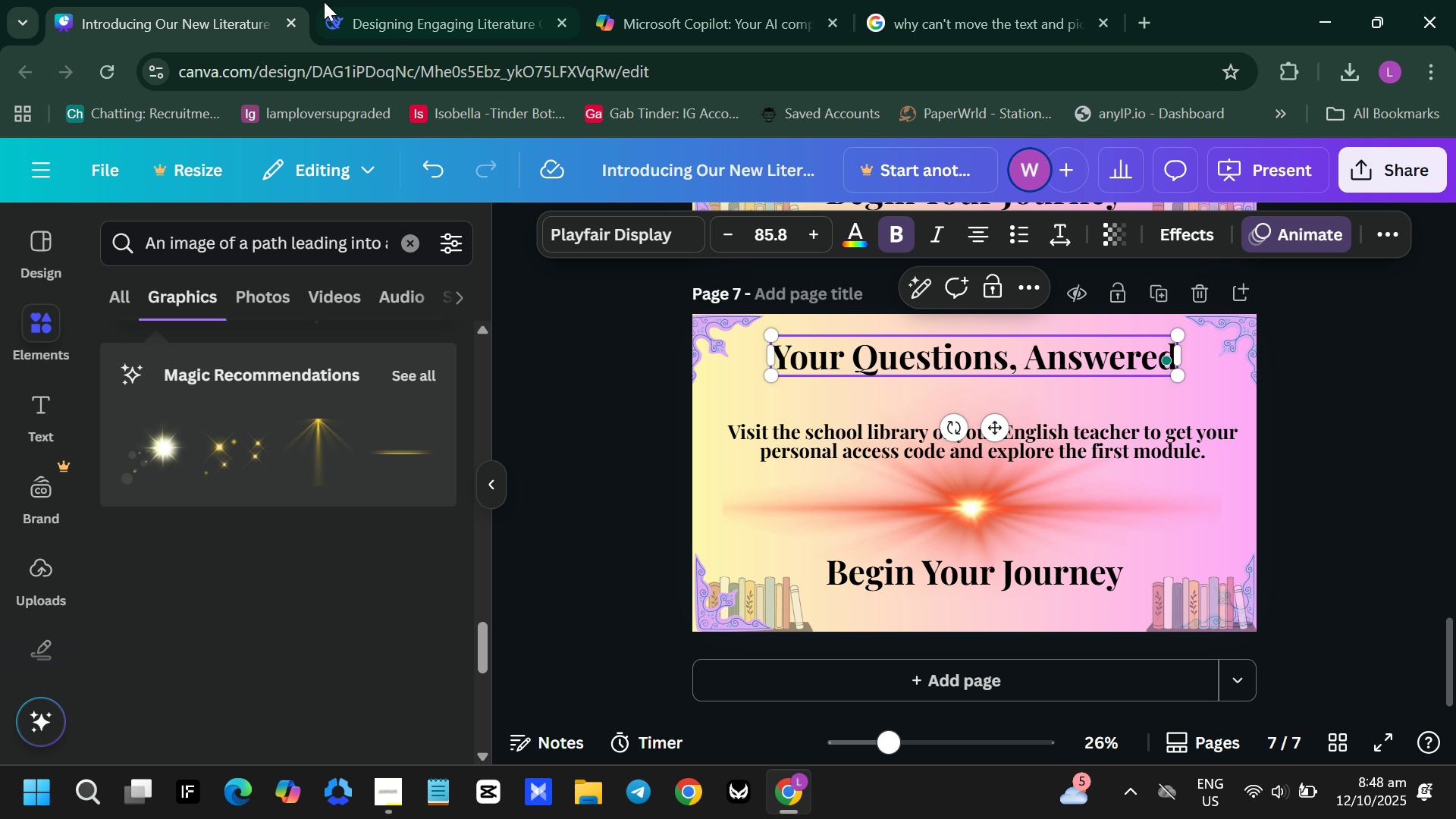 
left_click([375, 15])
 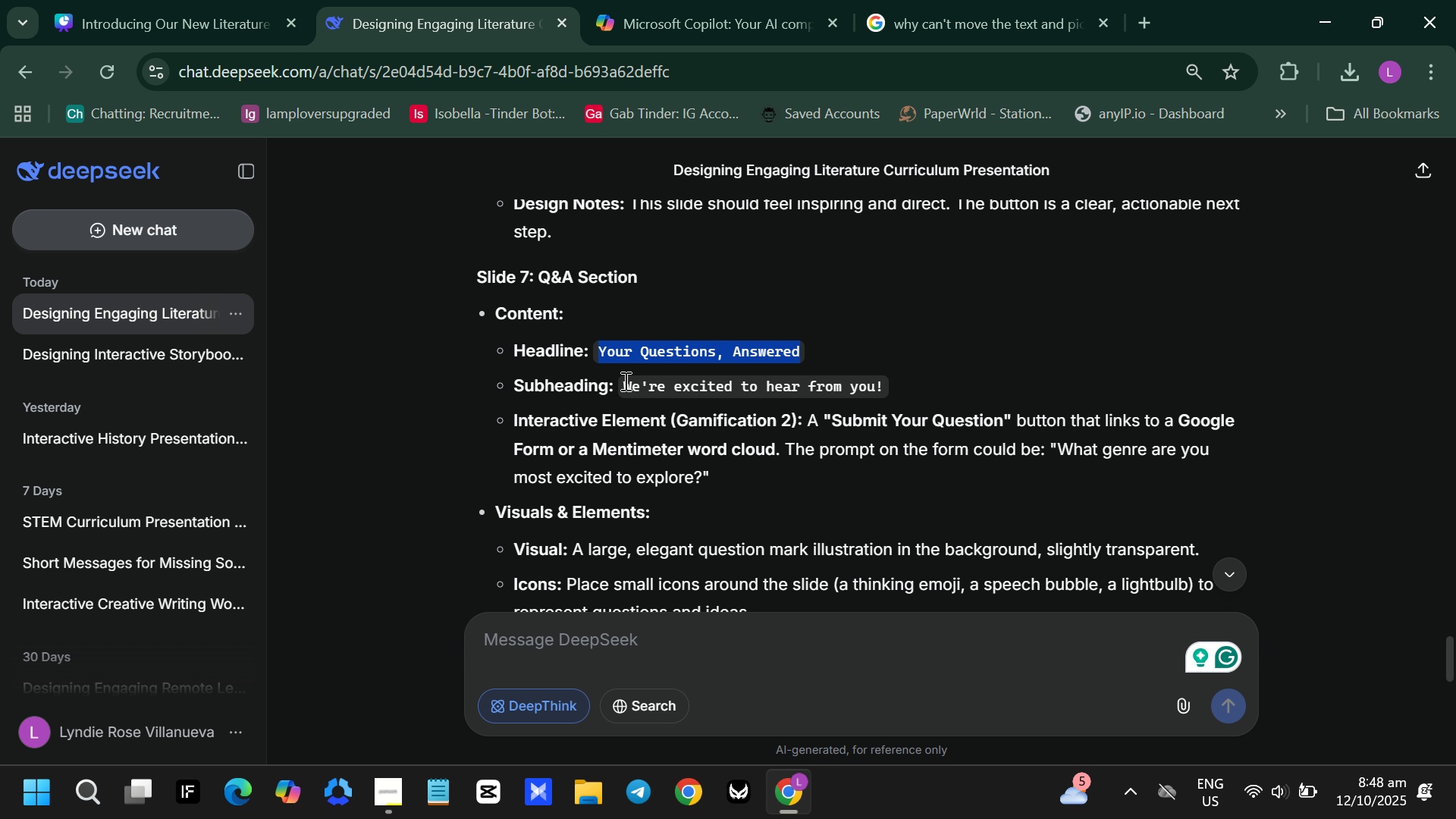 
left_click_drag(start_coordinate=[624, 388], to_coordinate=[966, 383])
 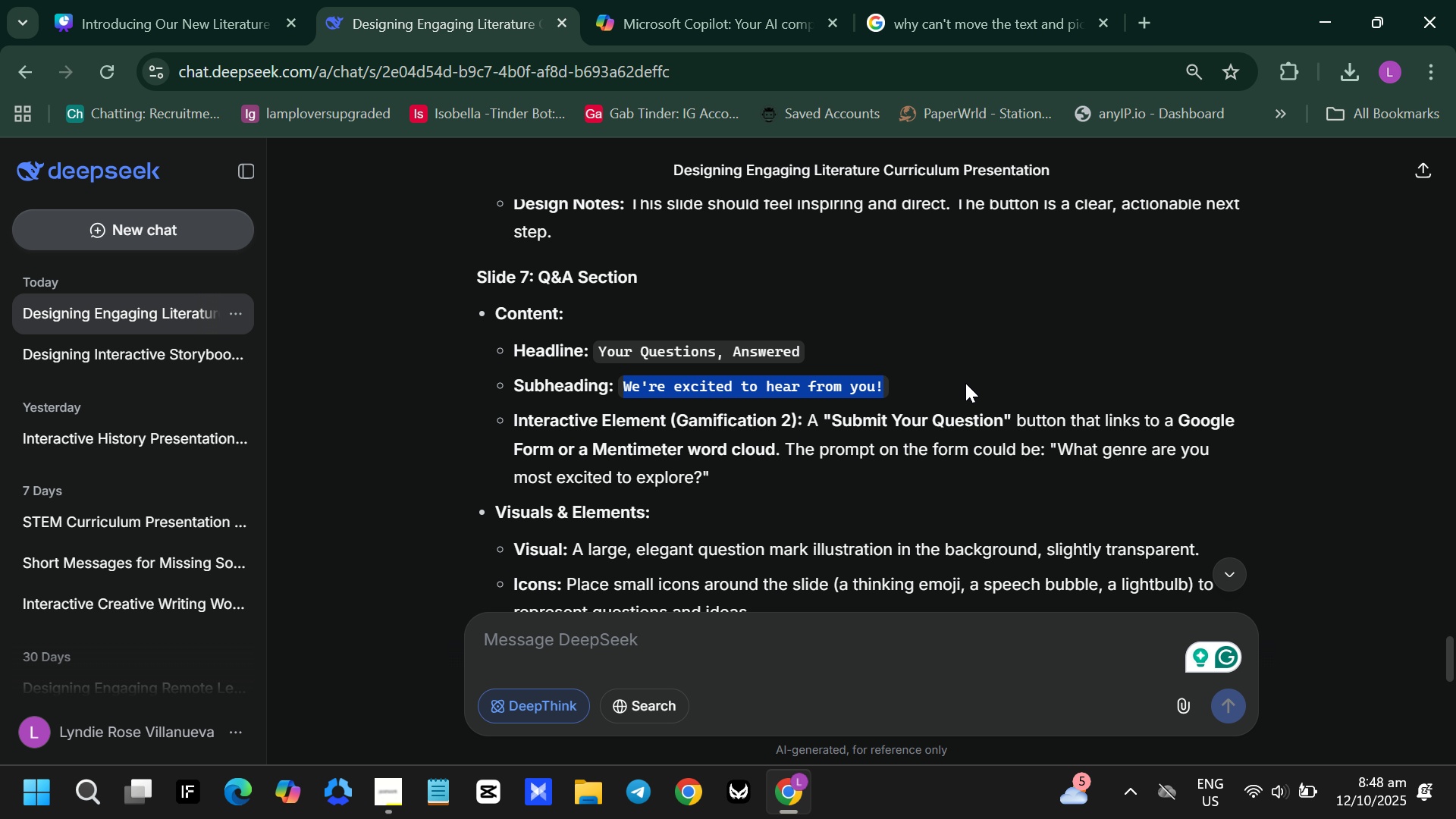 
key(Control+C)
 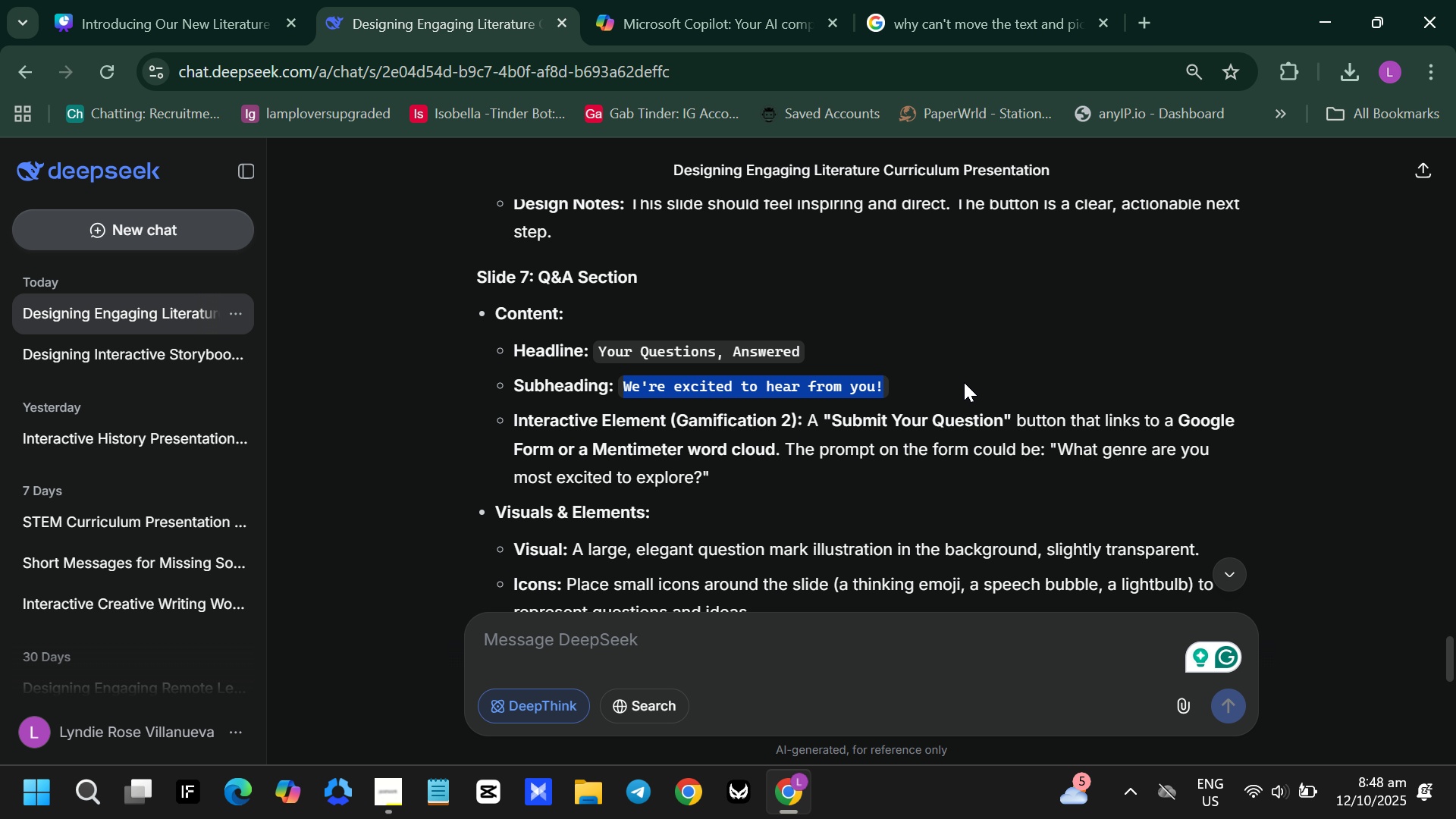 
key(Control+ControlLeft)
 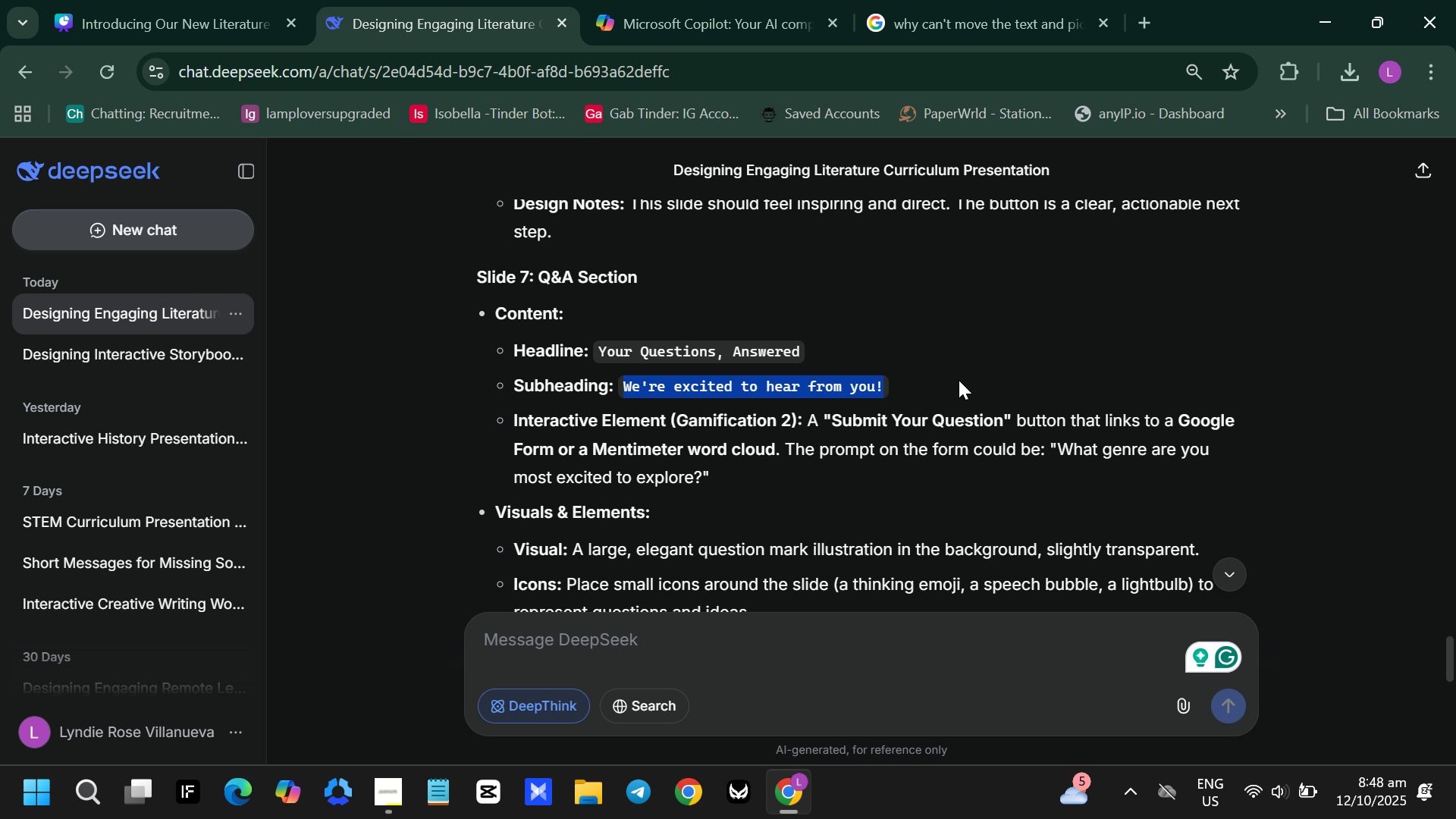 
key(Control+C)
 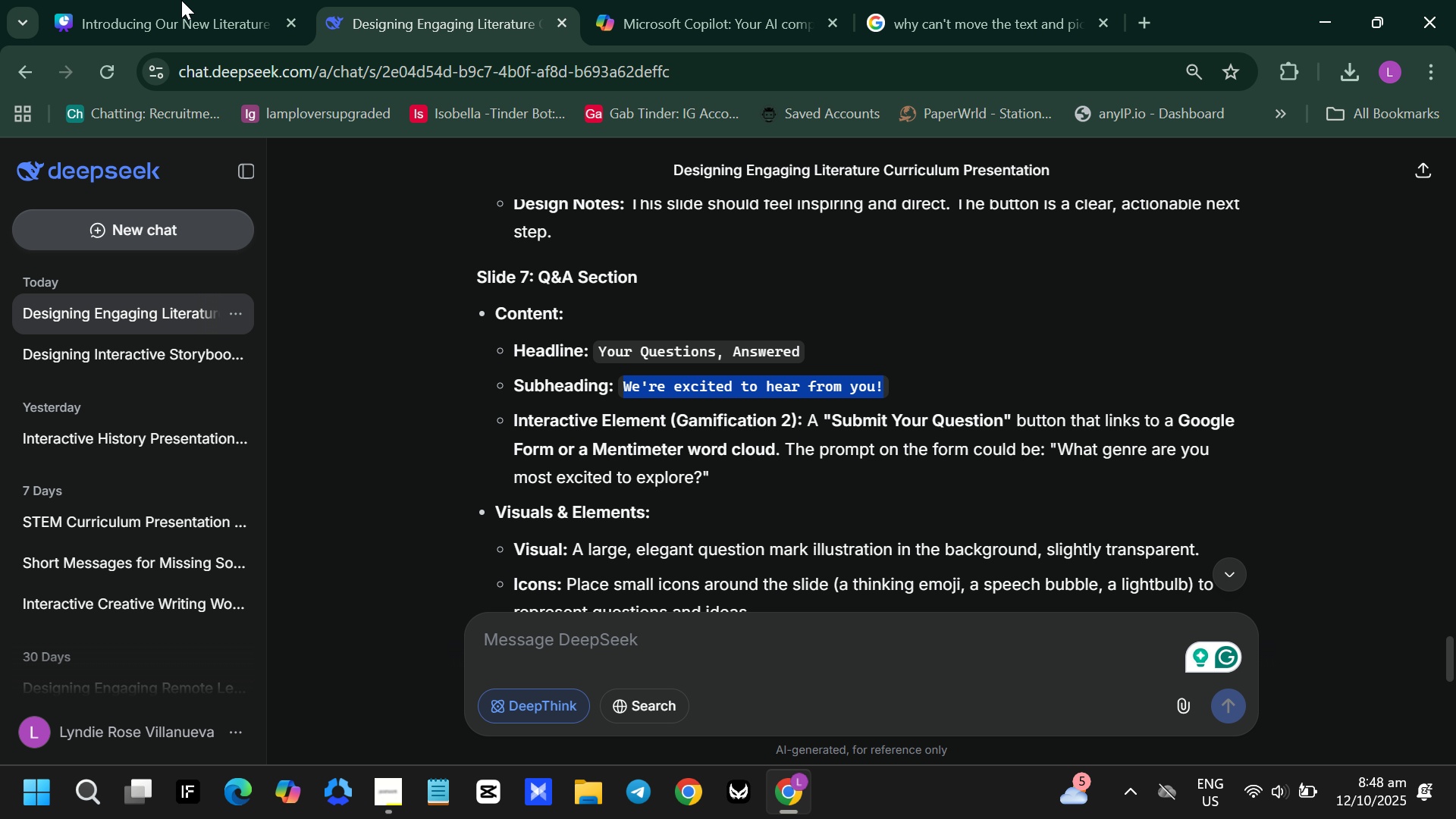 
left_click([162, 0])
 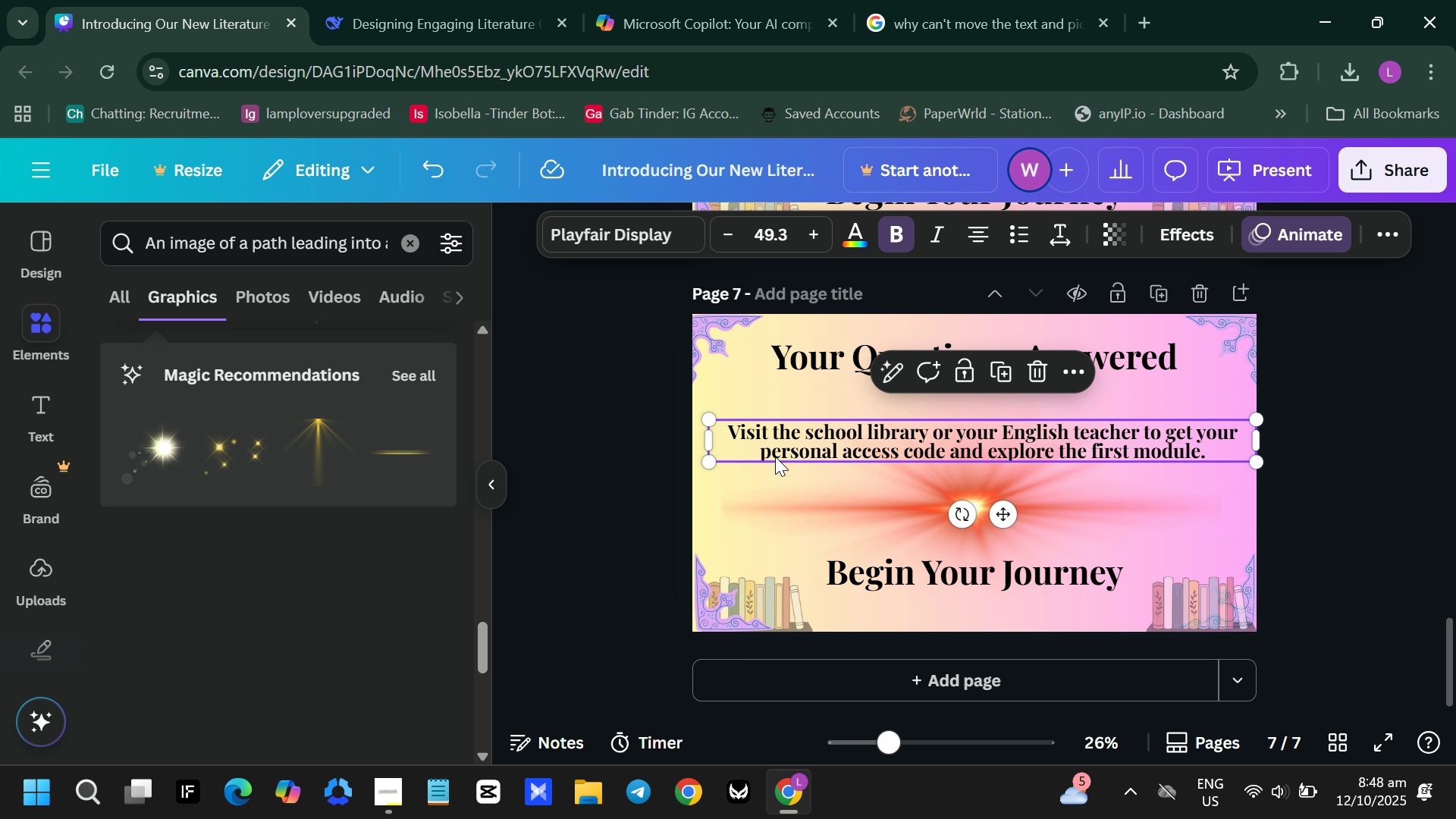 
double_click([775, 453])
 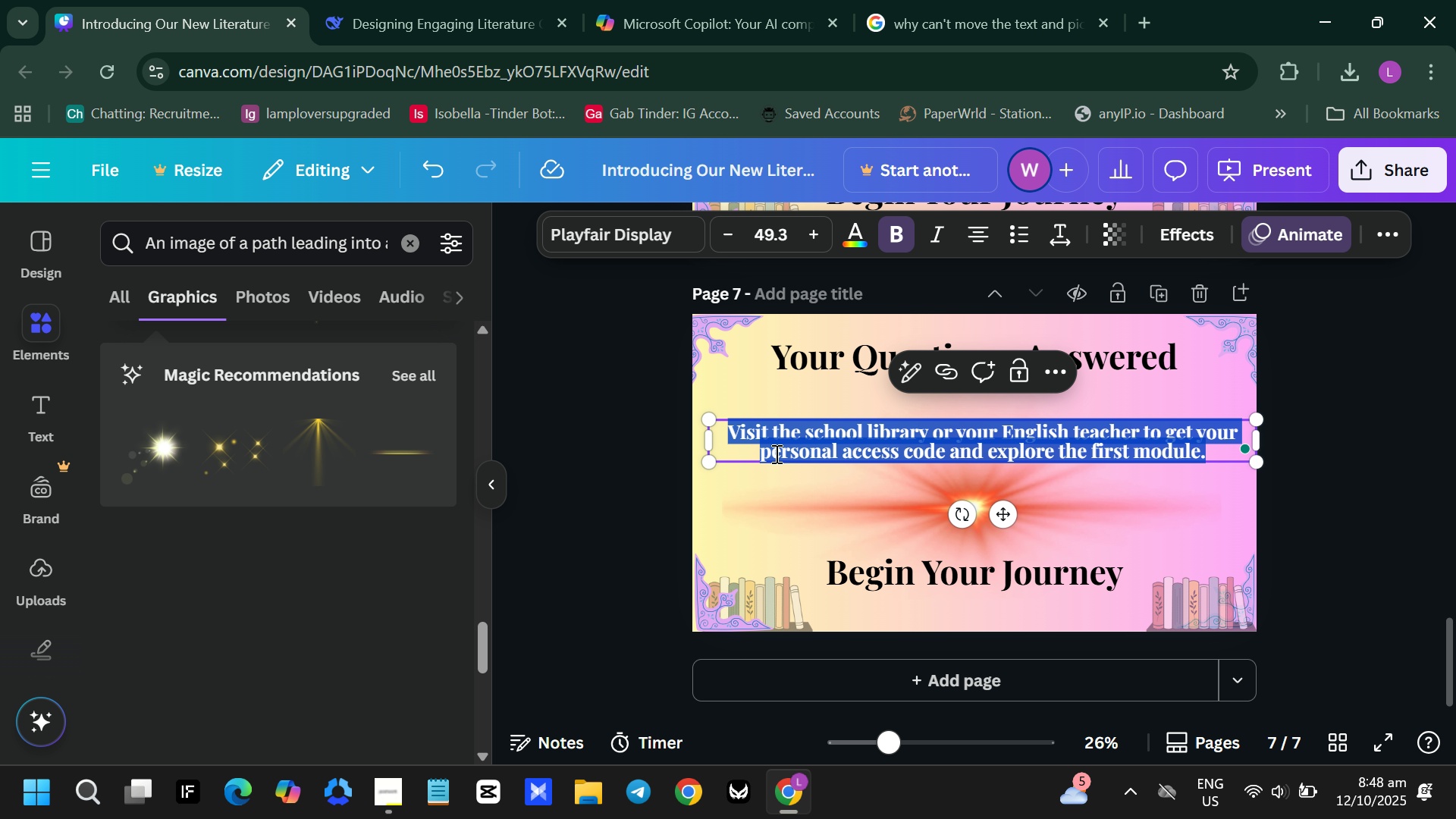 
triple_click([775, 453])
 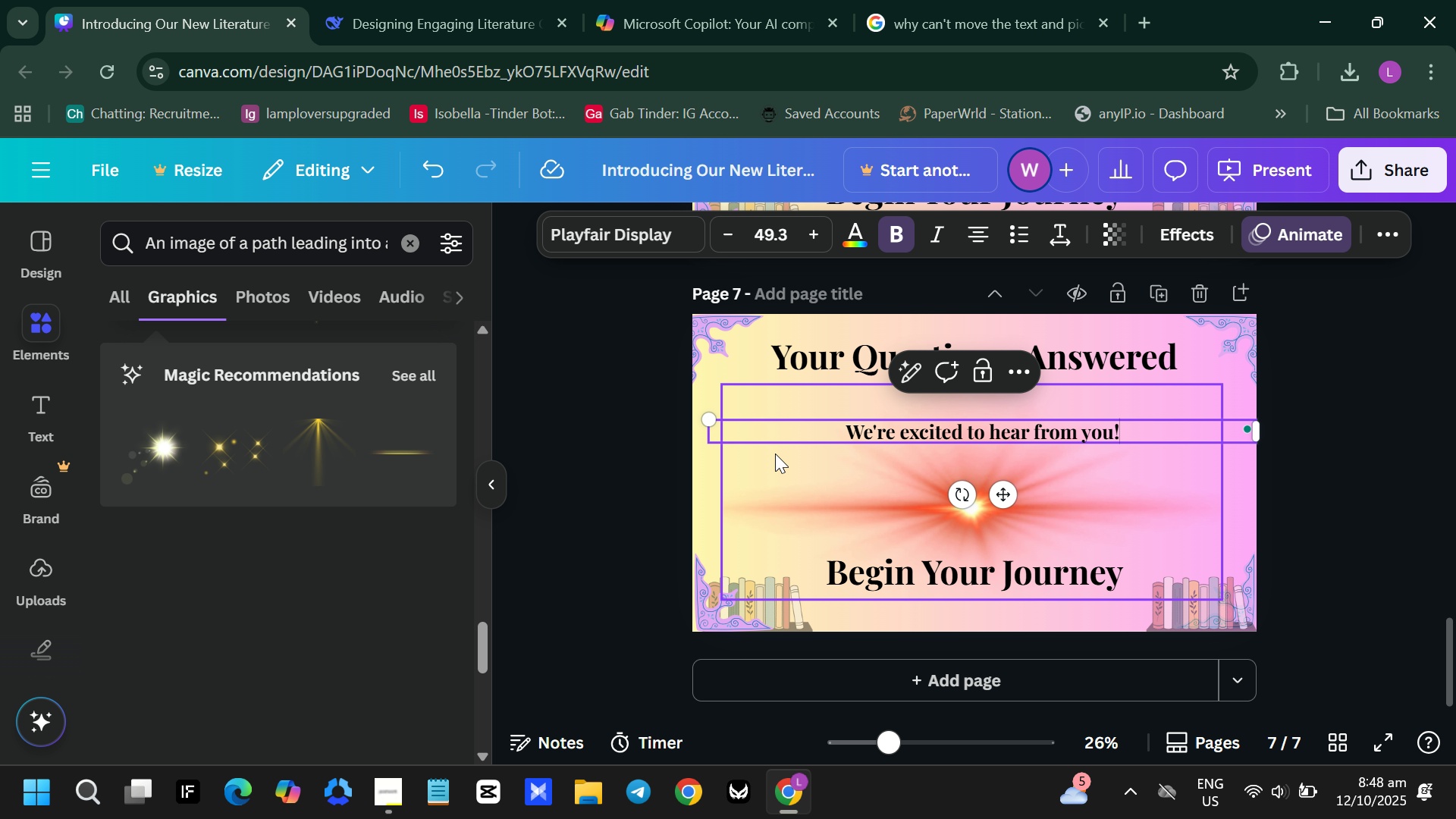 
key(Control+ControlLeft)
 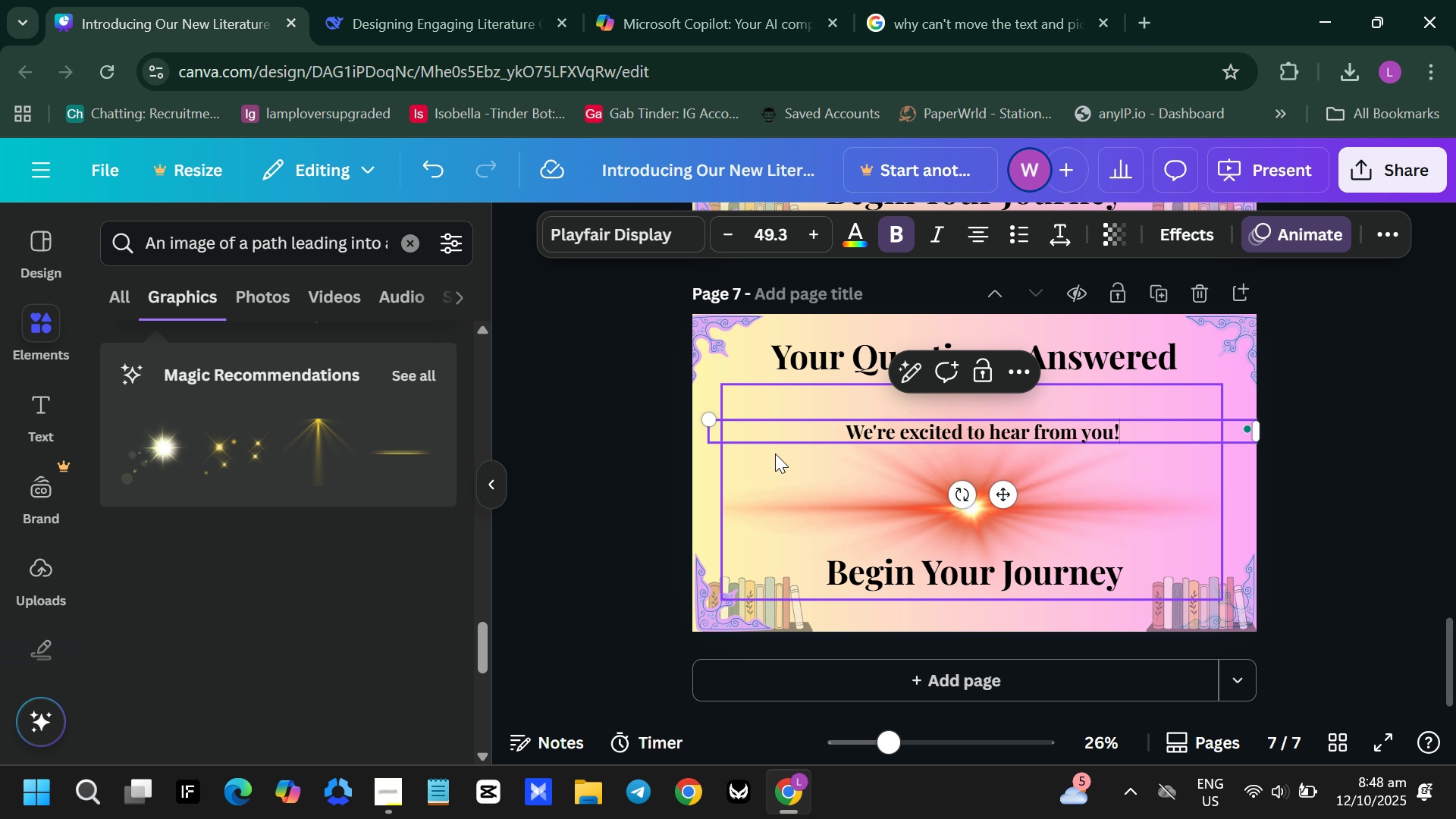 
key(Control+V)
 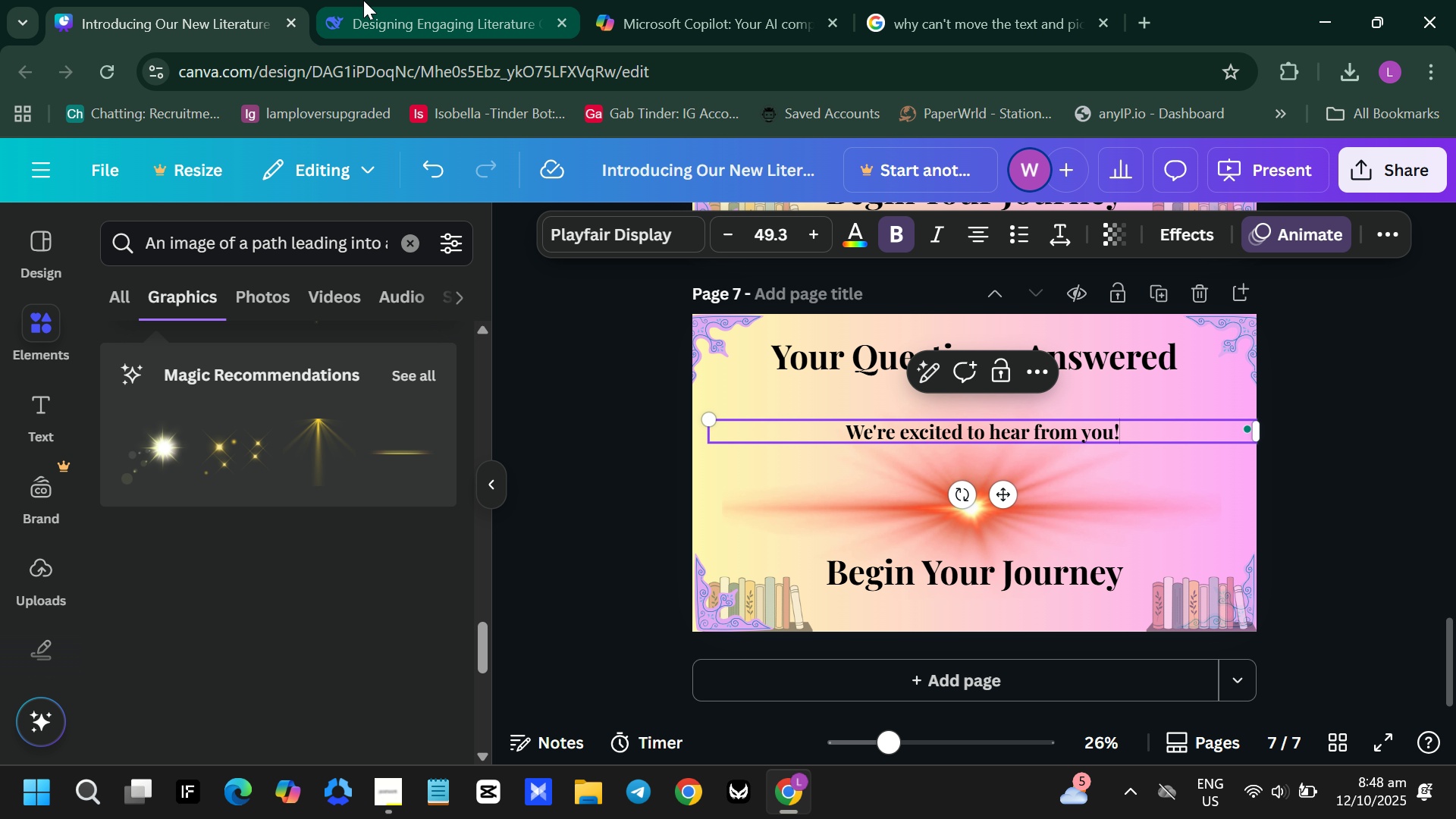 
left_click([363, 0])
 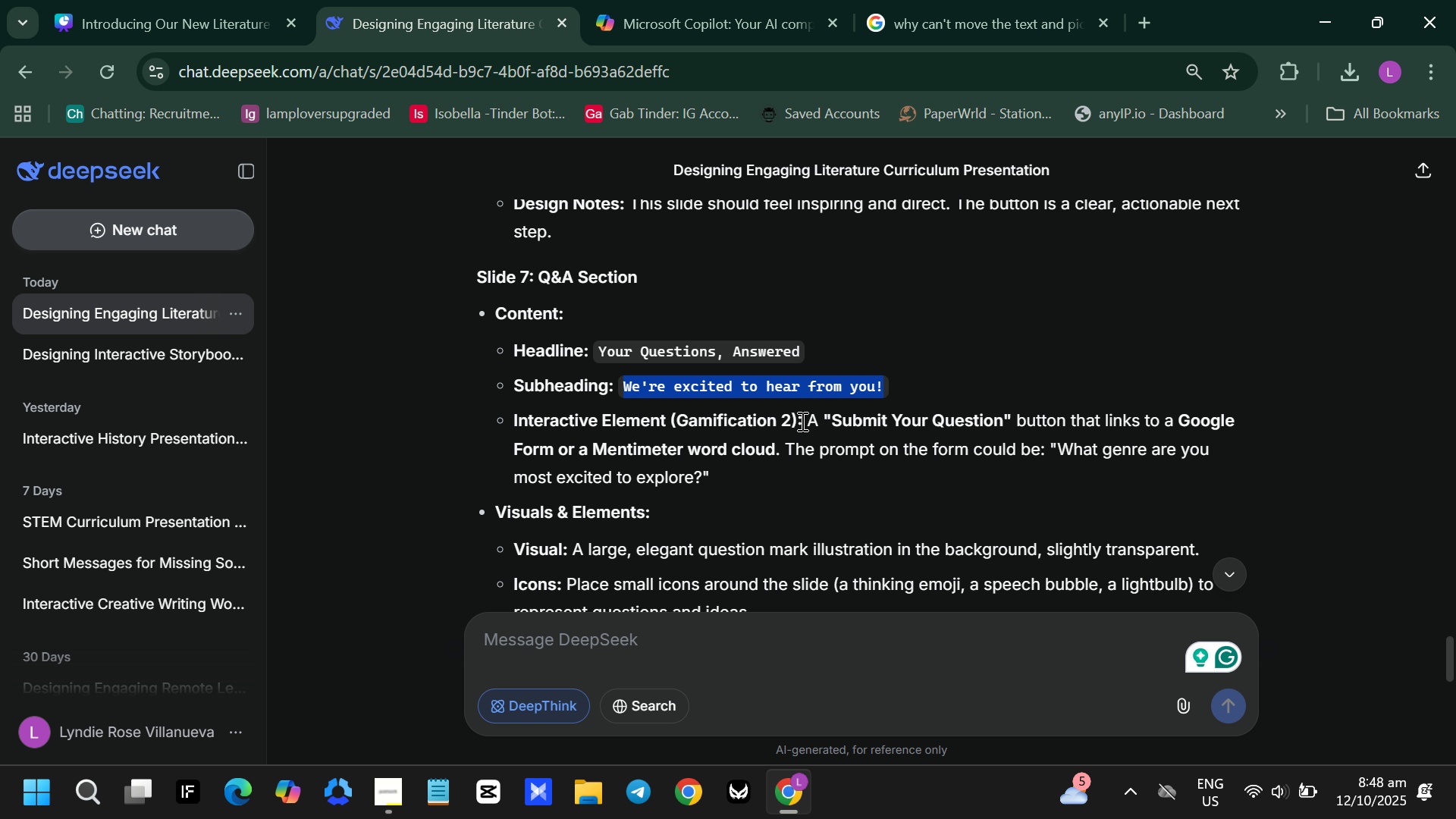 
wait(9.44)
 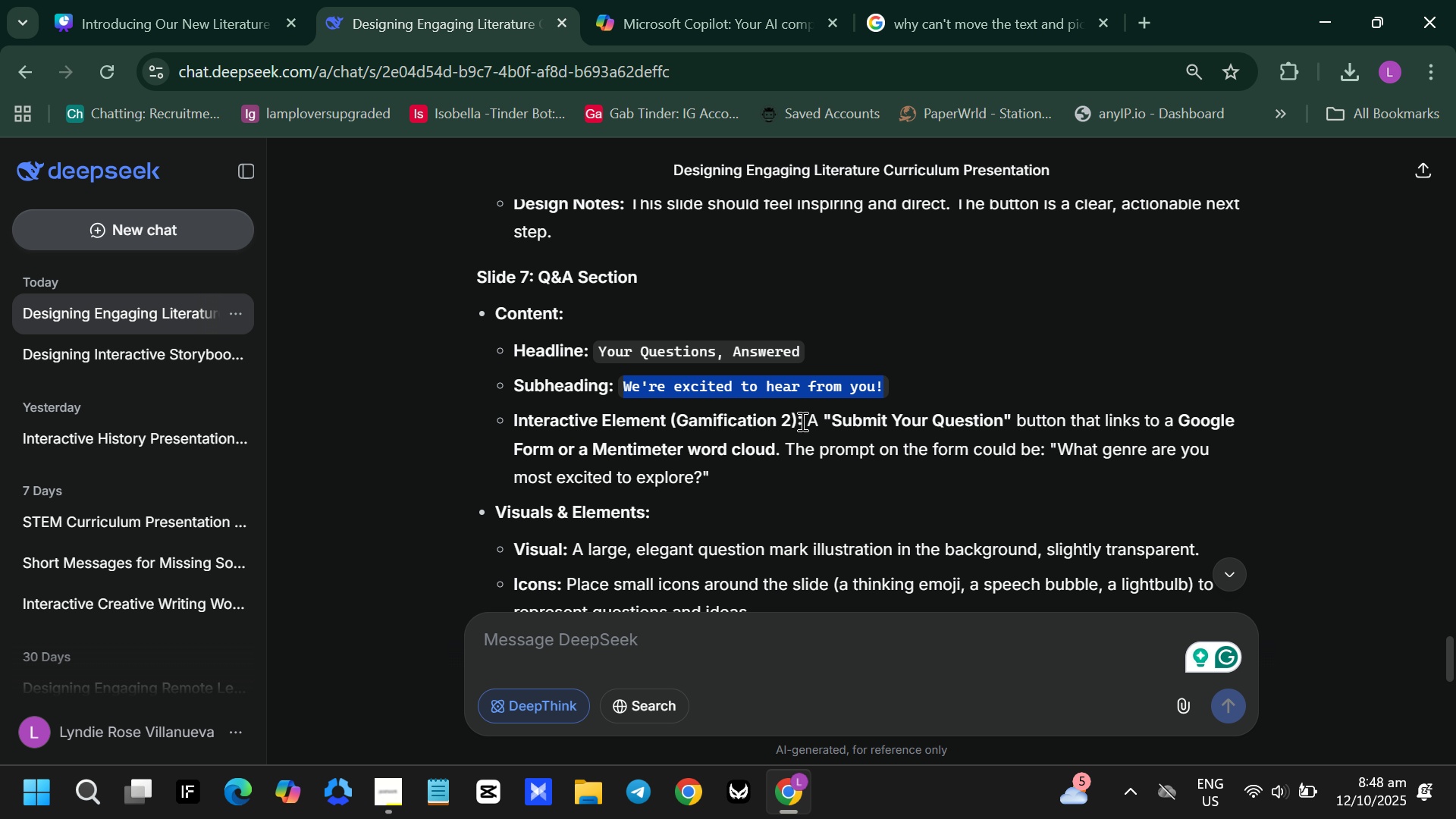 
left_click_drag(start_coordinate=[1061, 450], to_coordinate=[1100, 475])
 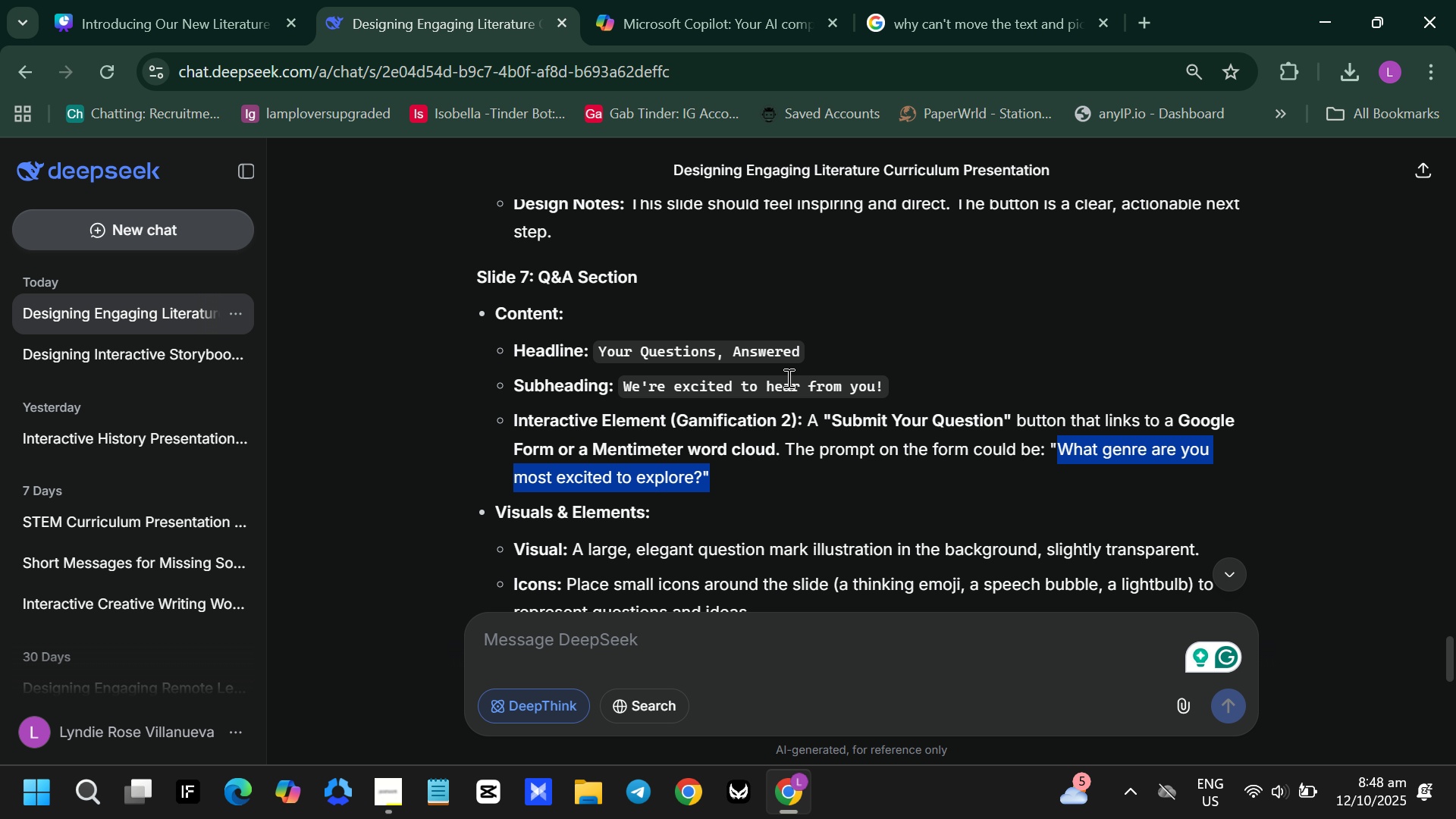 
key(Control+ControlLeft)
 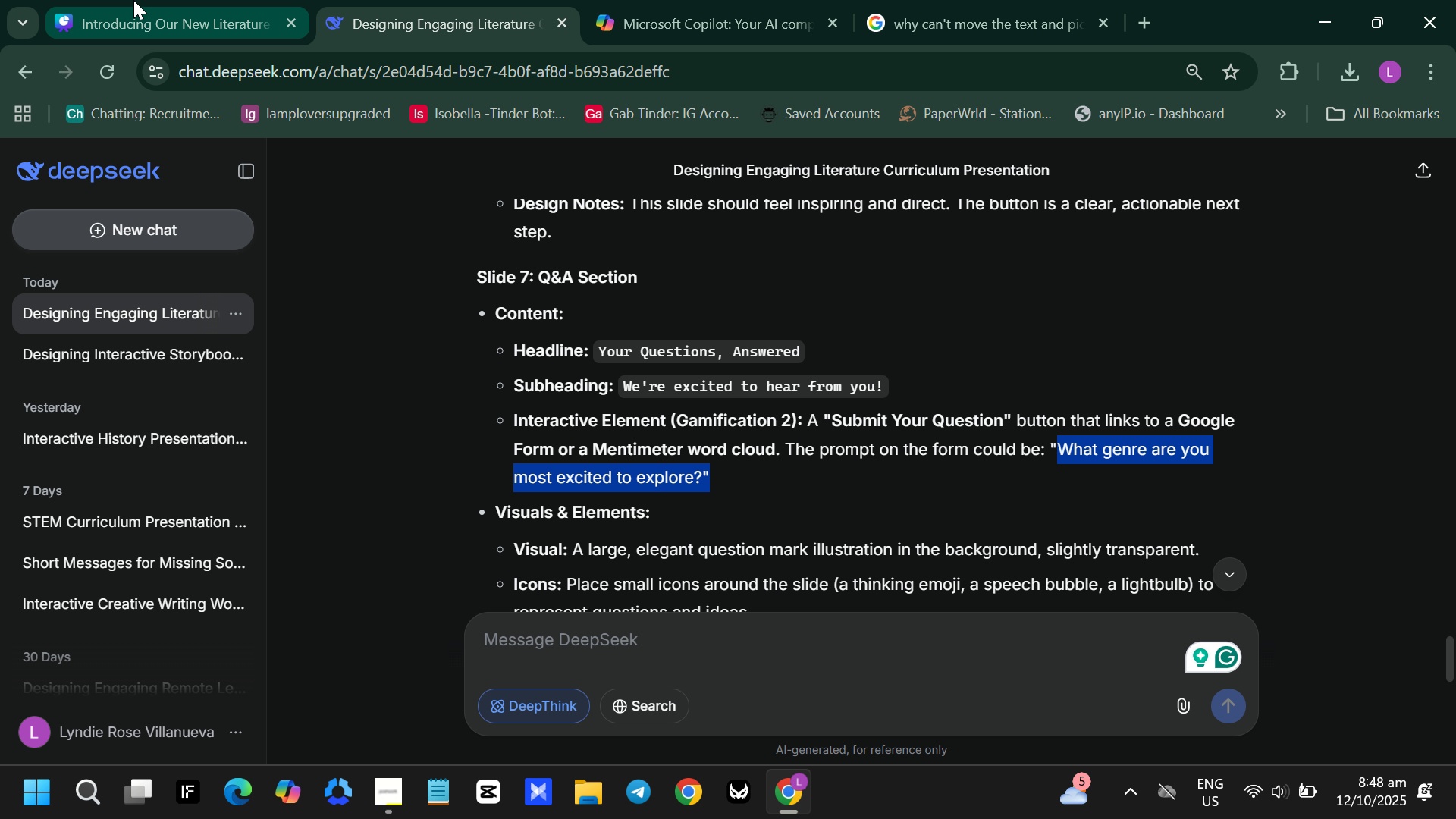 
key(Control+C)
 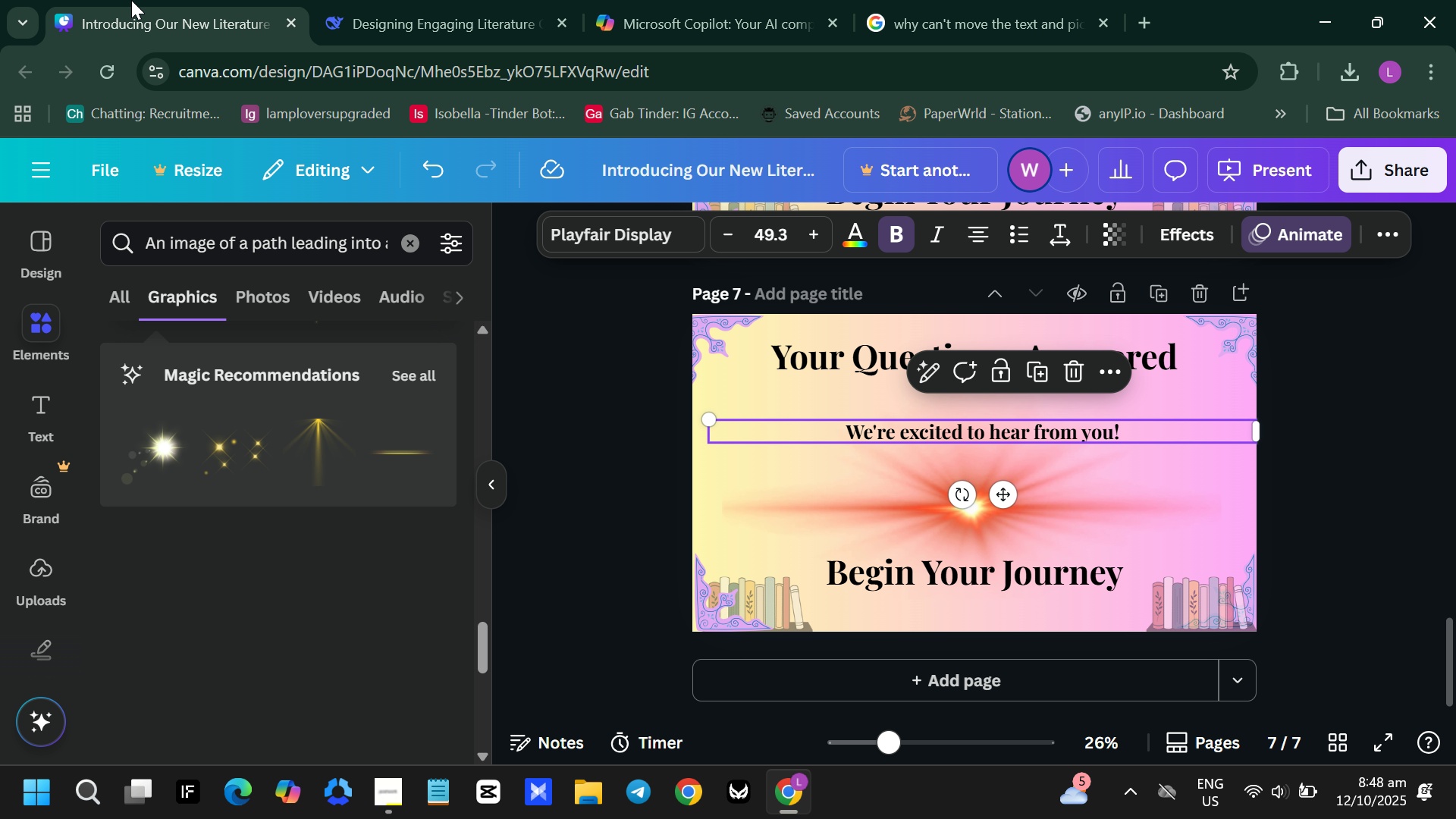 
left_click([131, 0])
 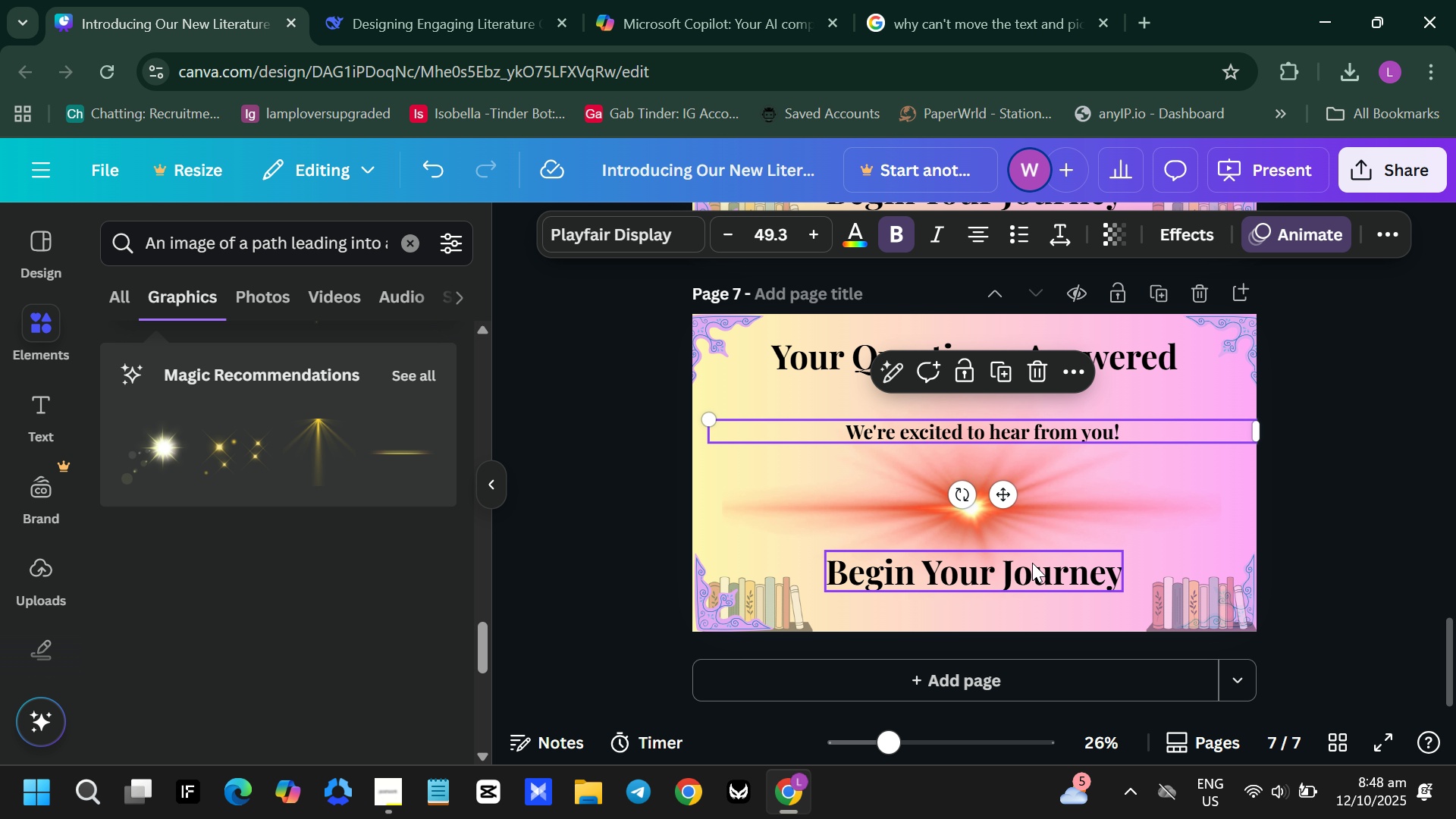 
double_click([1032, 563])
 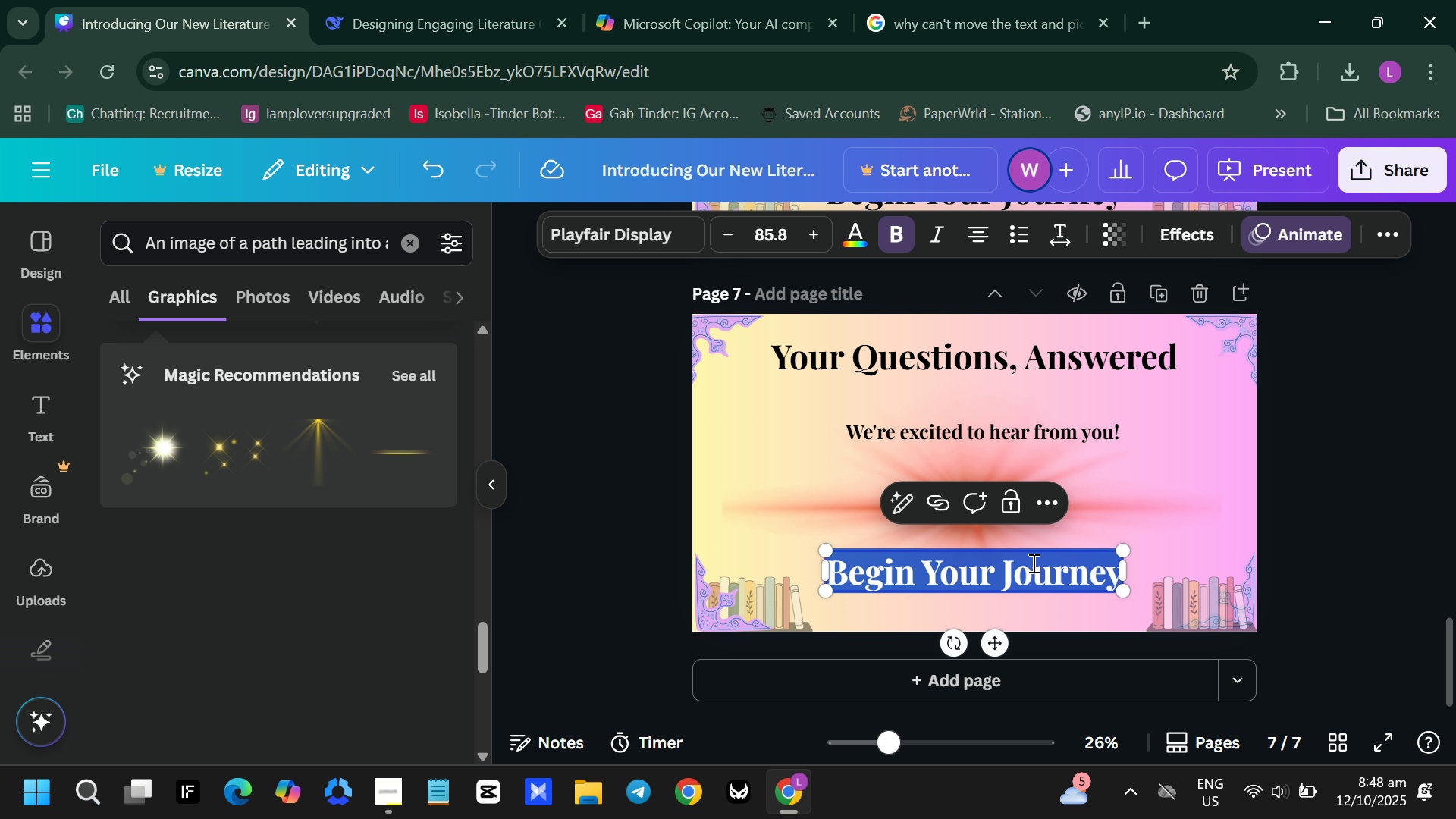 
key(Control+ControlLeft)
 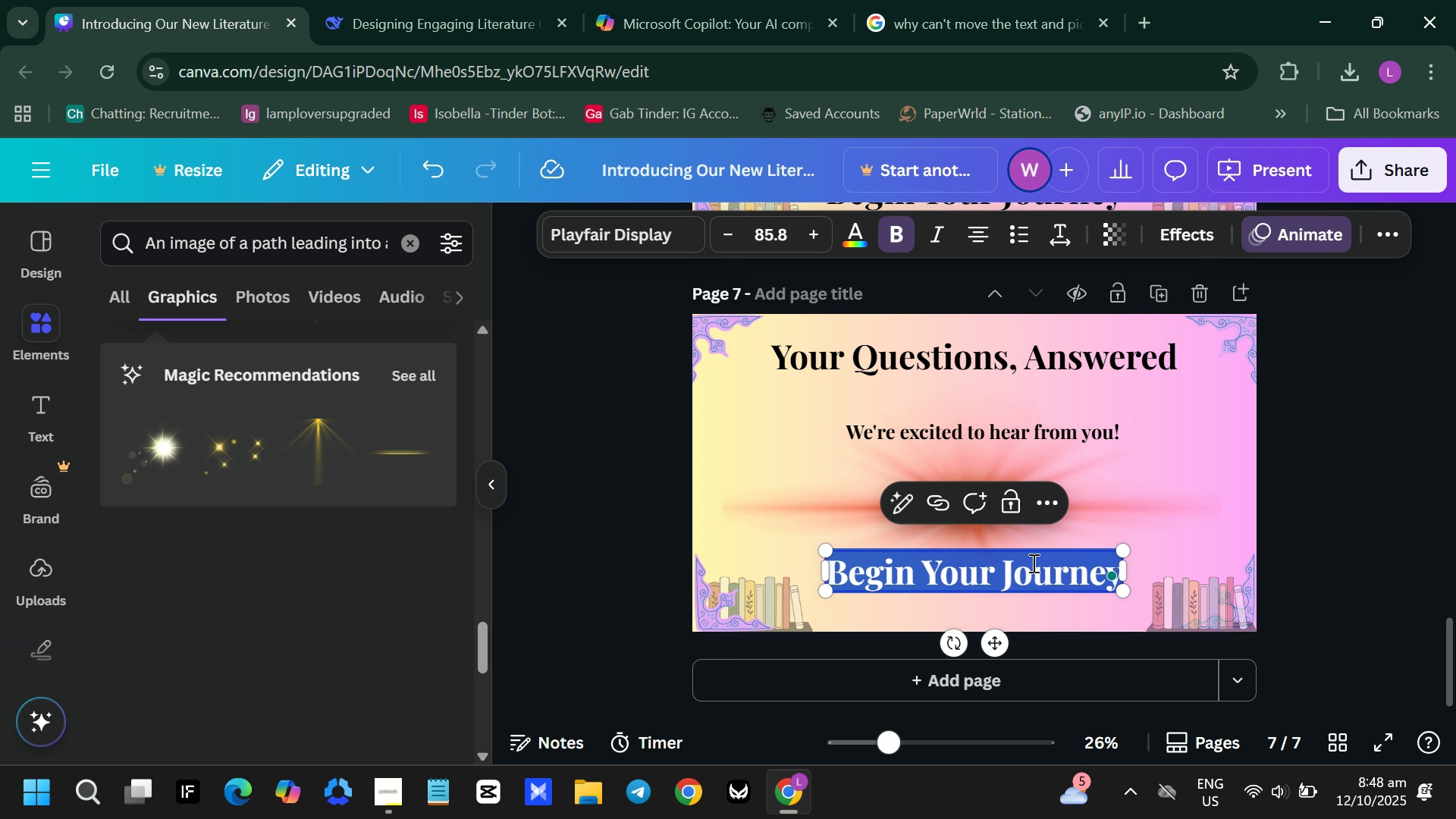 
key(Control+V)
 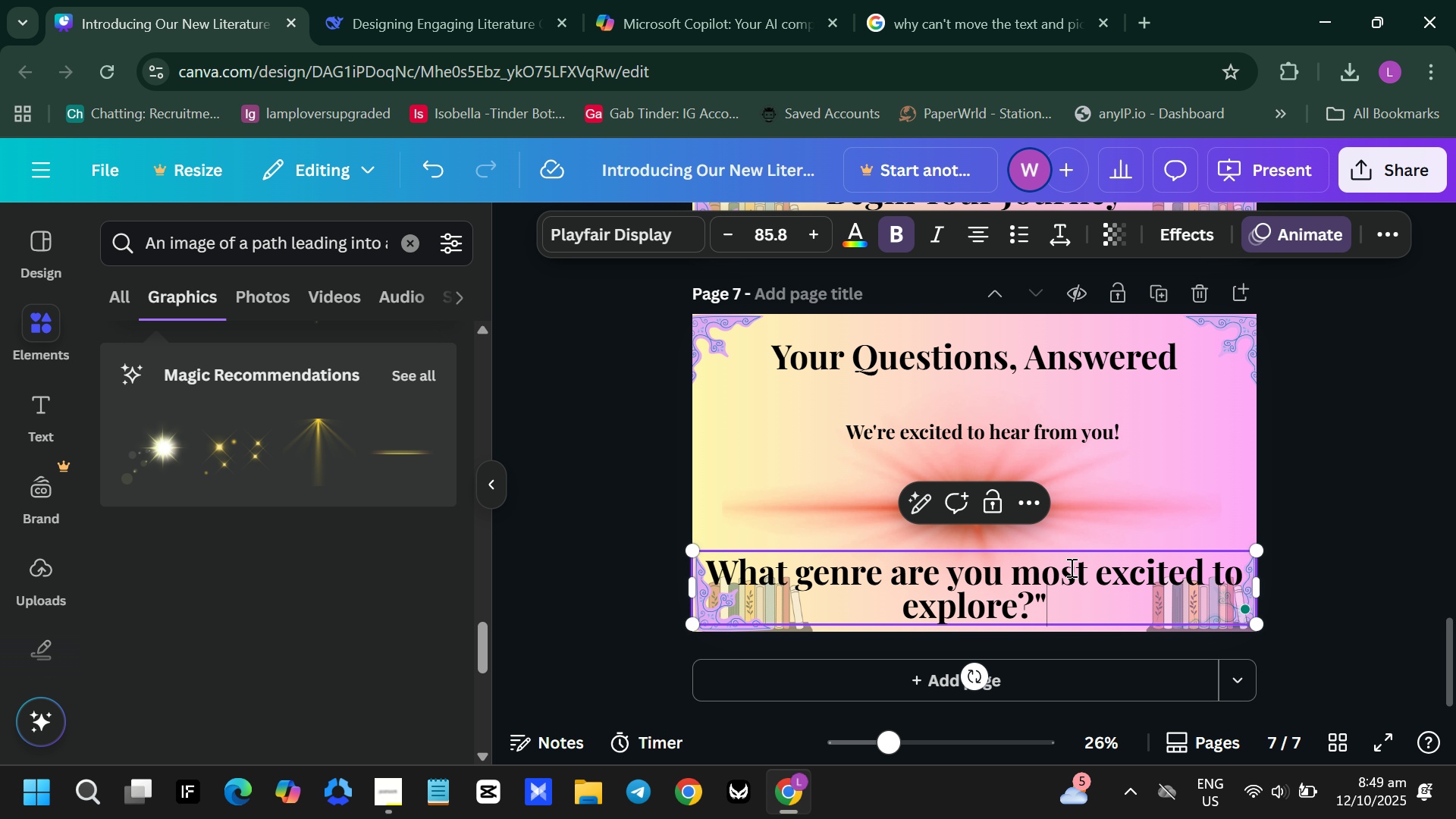 
key(Control+A)
 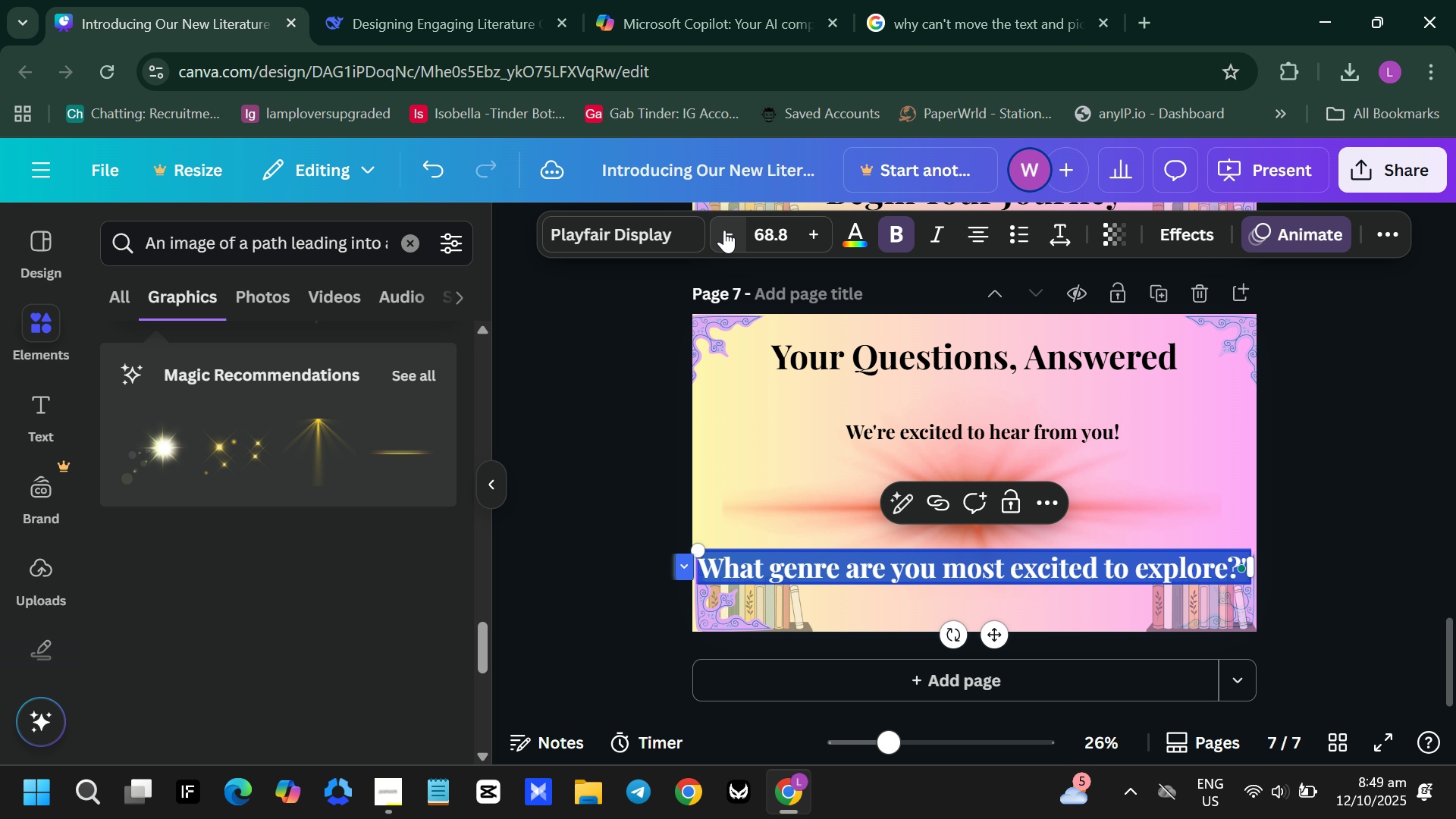 
double_click([724, 230])
 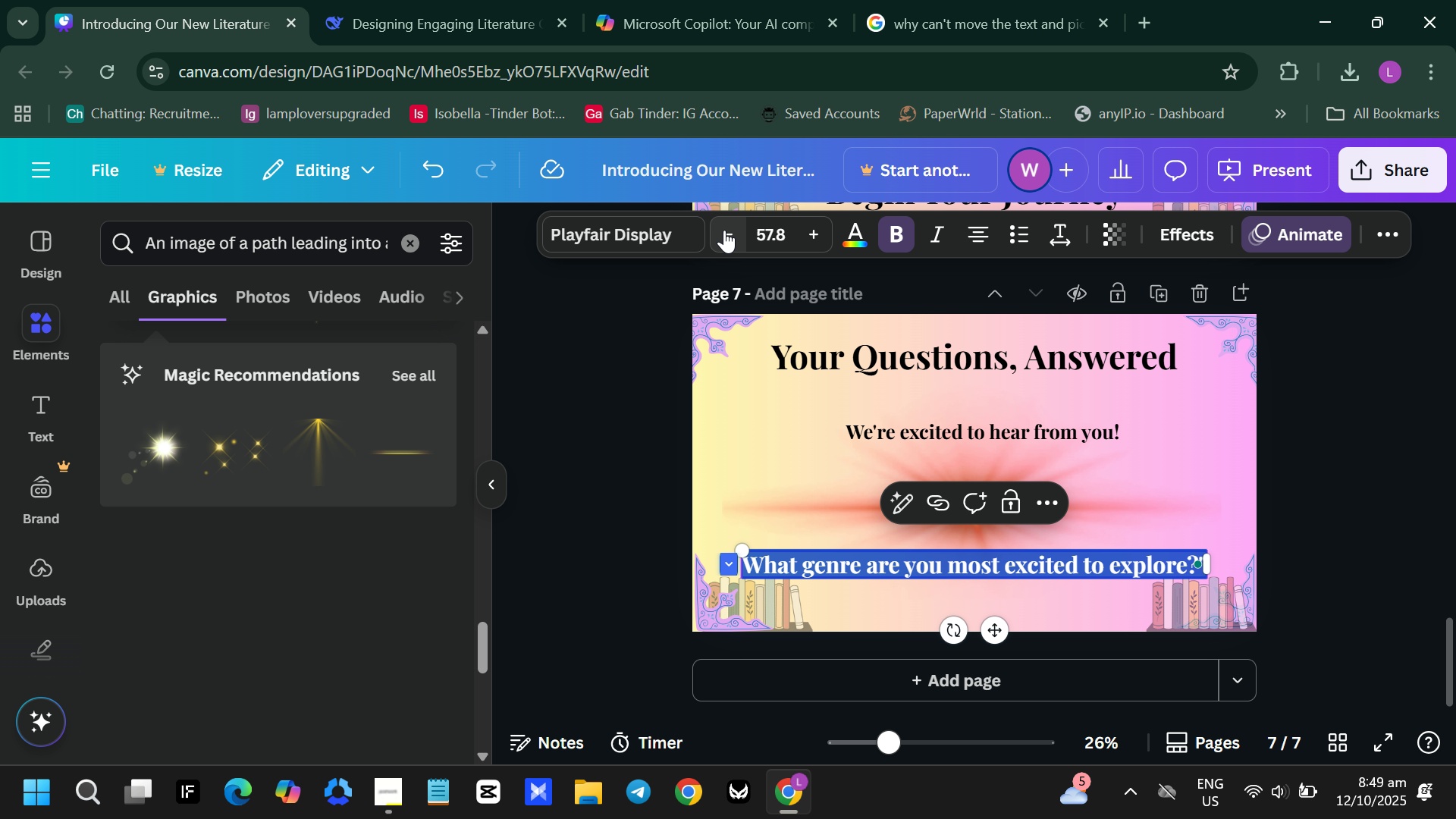 
triple_click([724, 230])
 